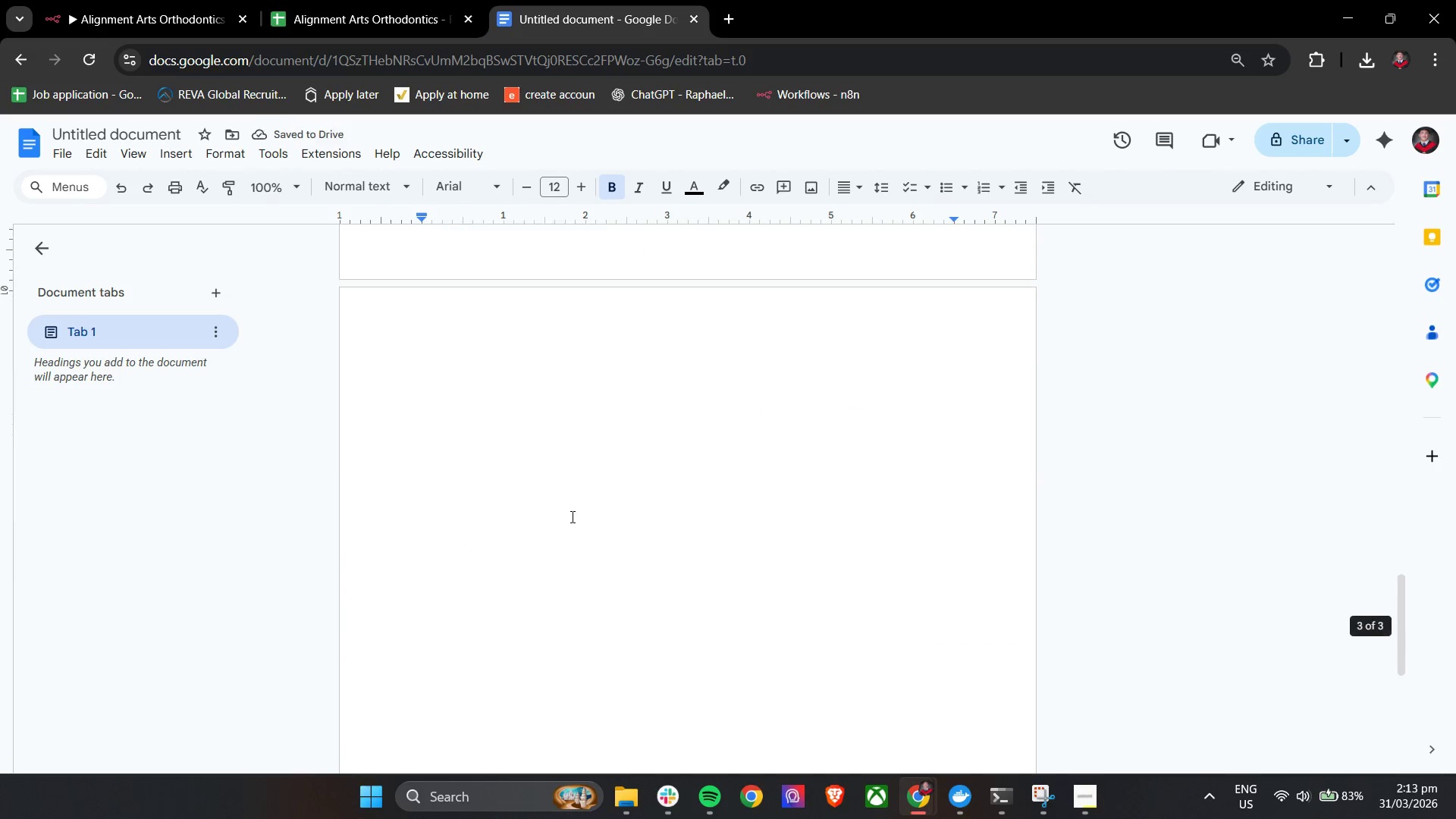 
key(Backspace)
 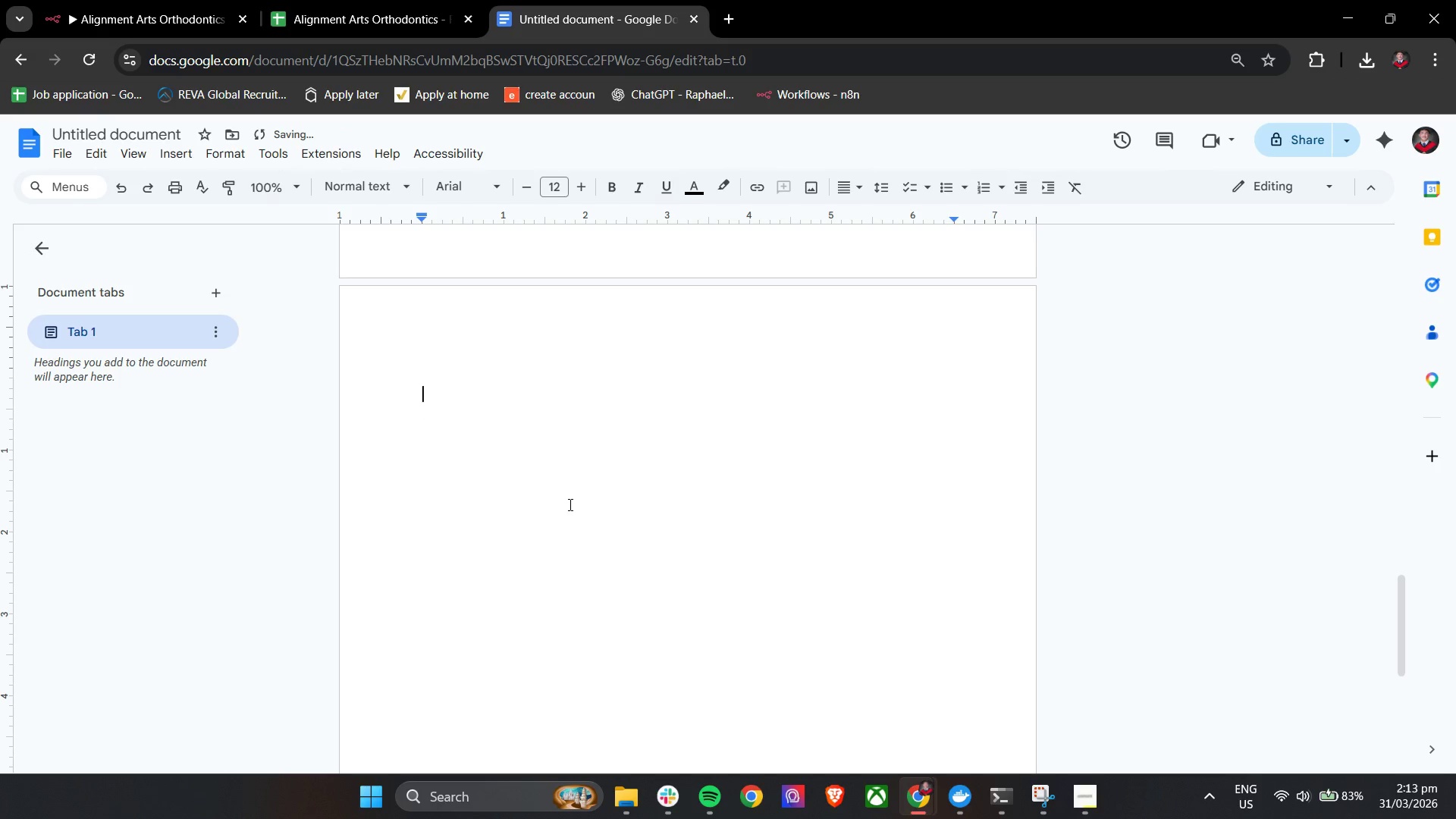 
key(Backspace)
 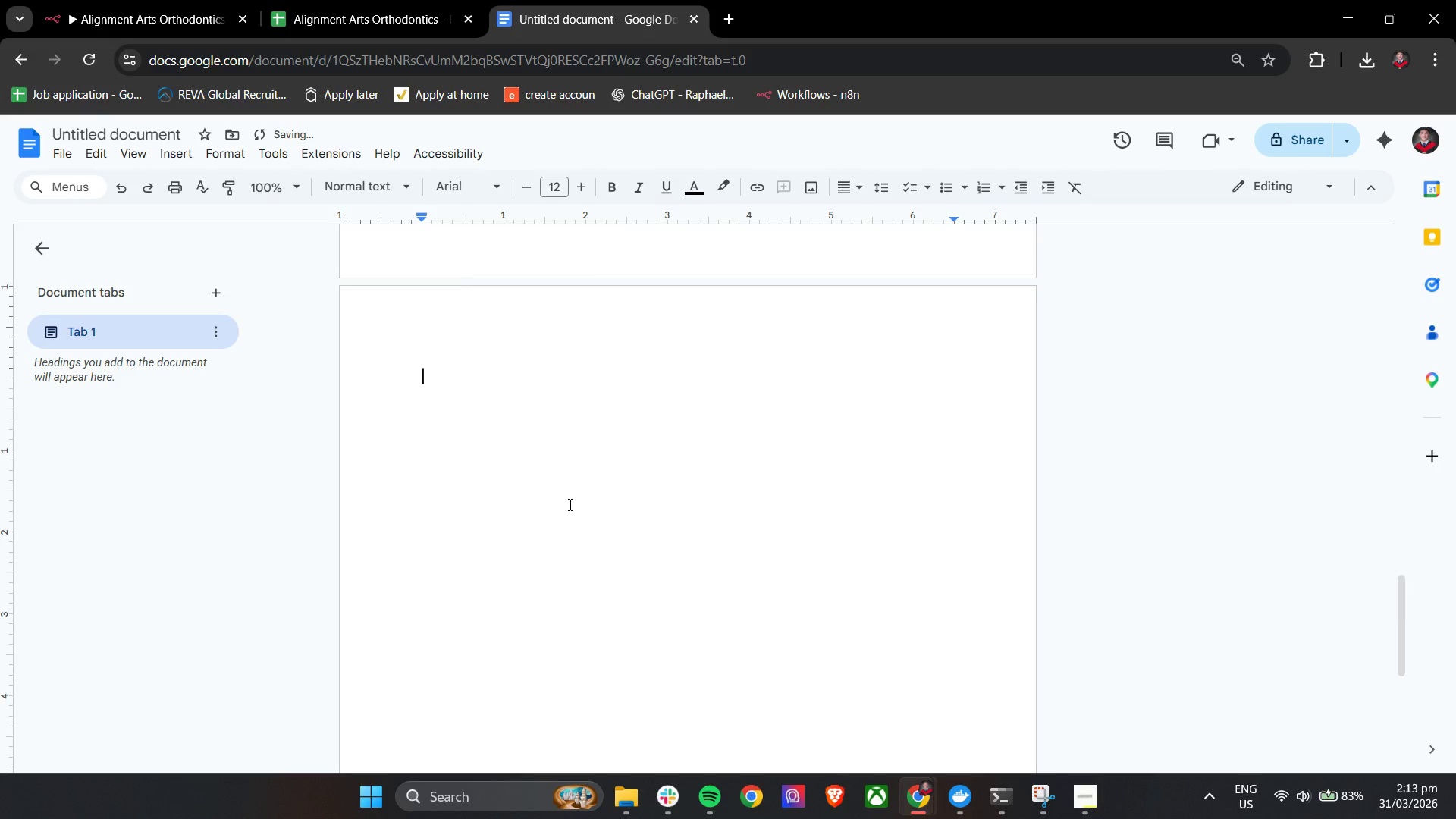 
key(Backspace)
 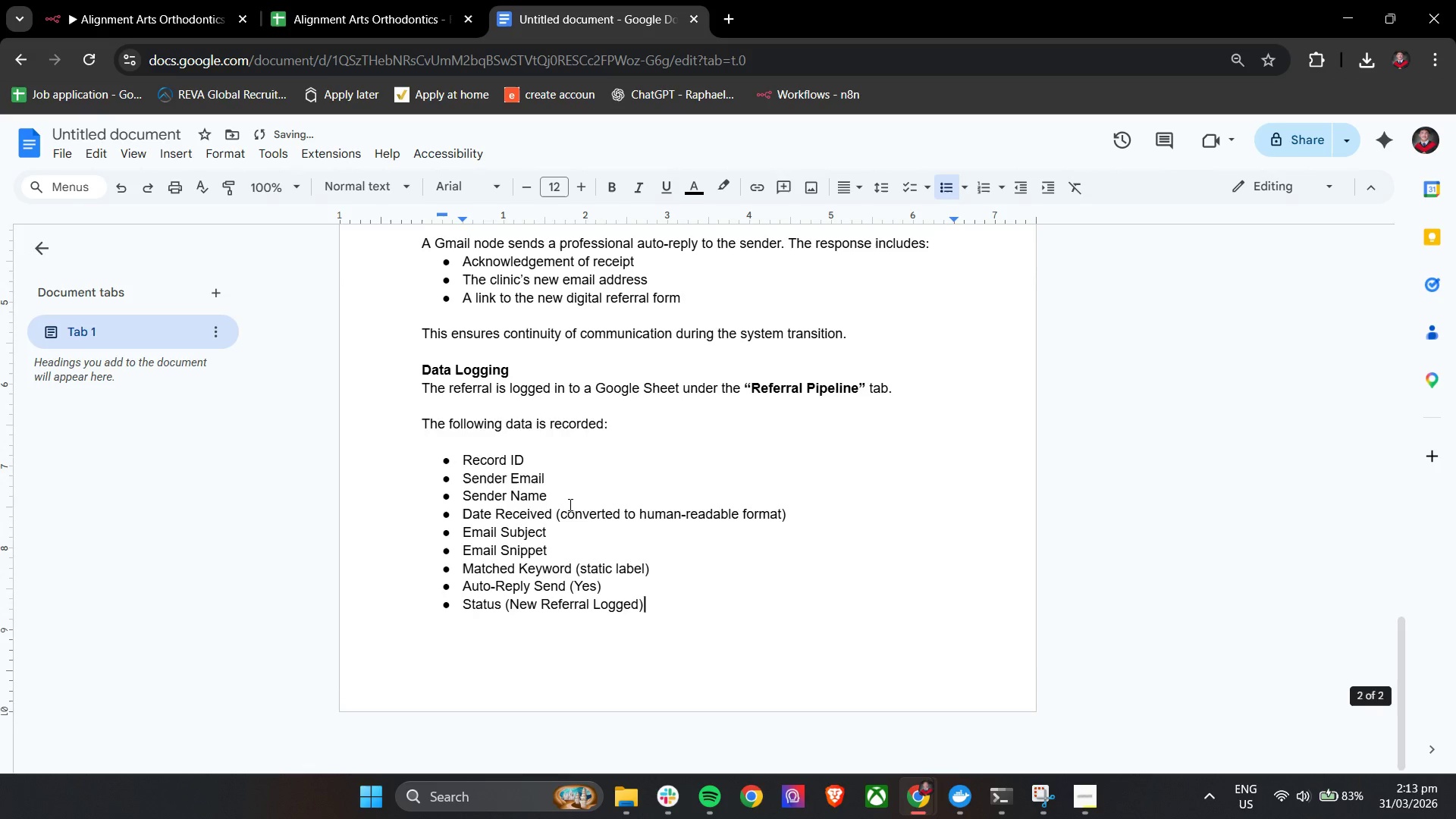 
key(Enter)
 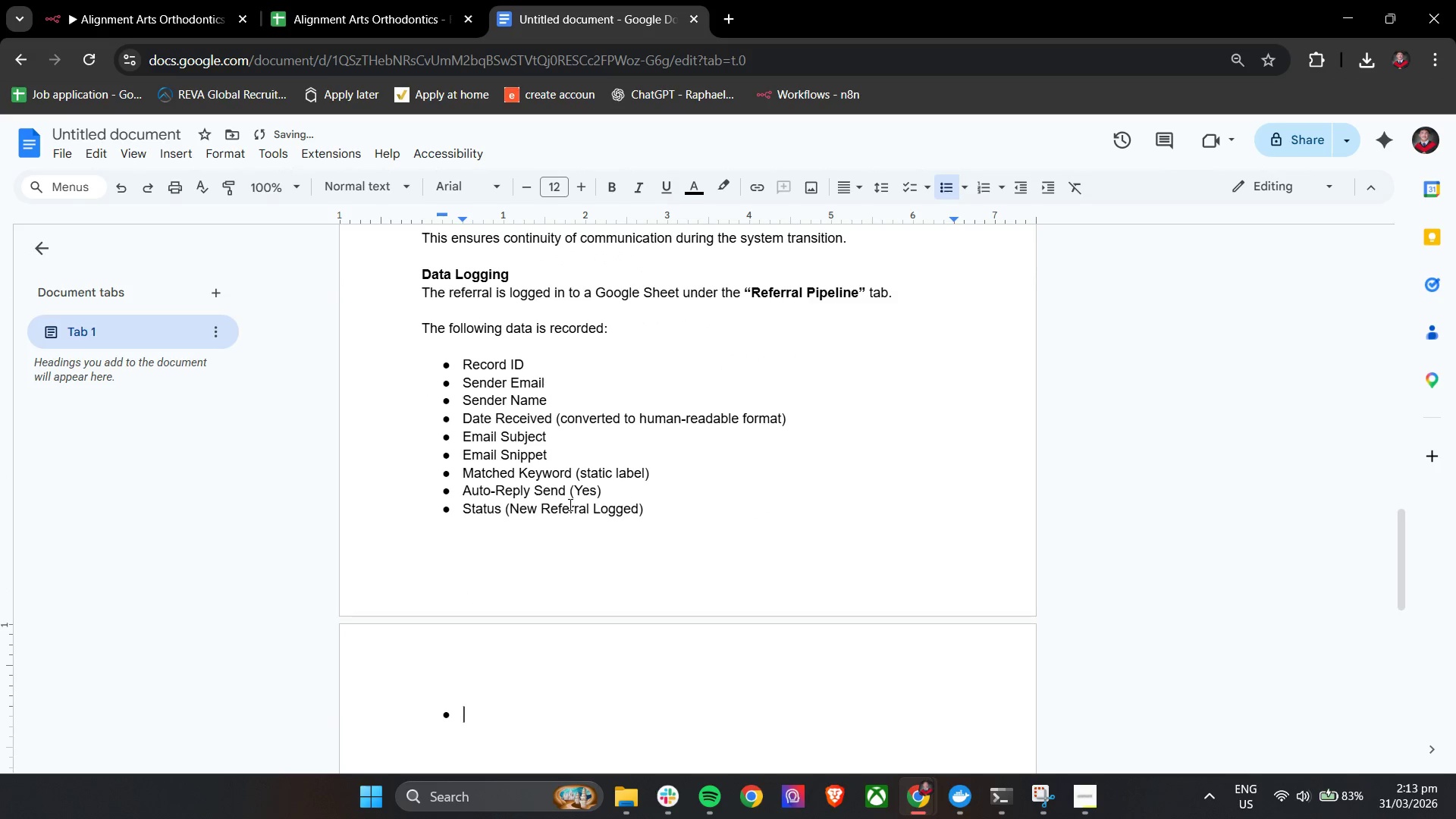 
key(Enter)
 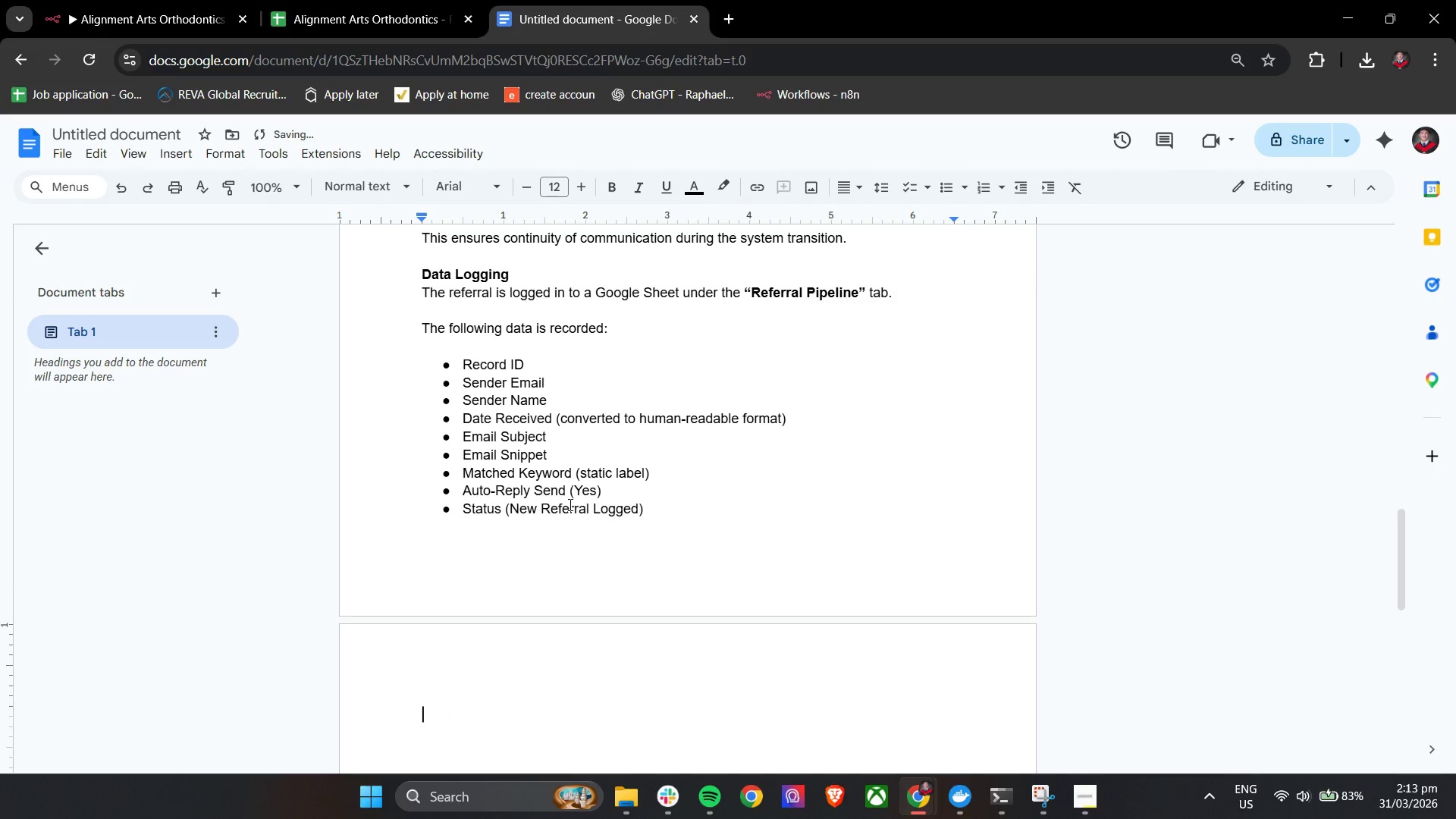 
key(Enter)
 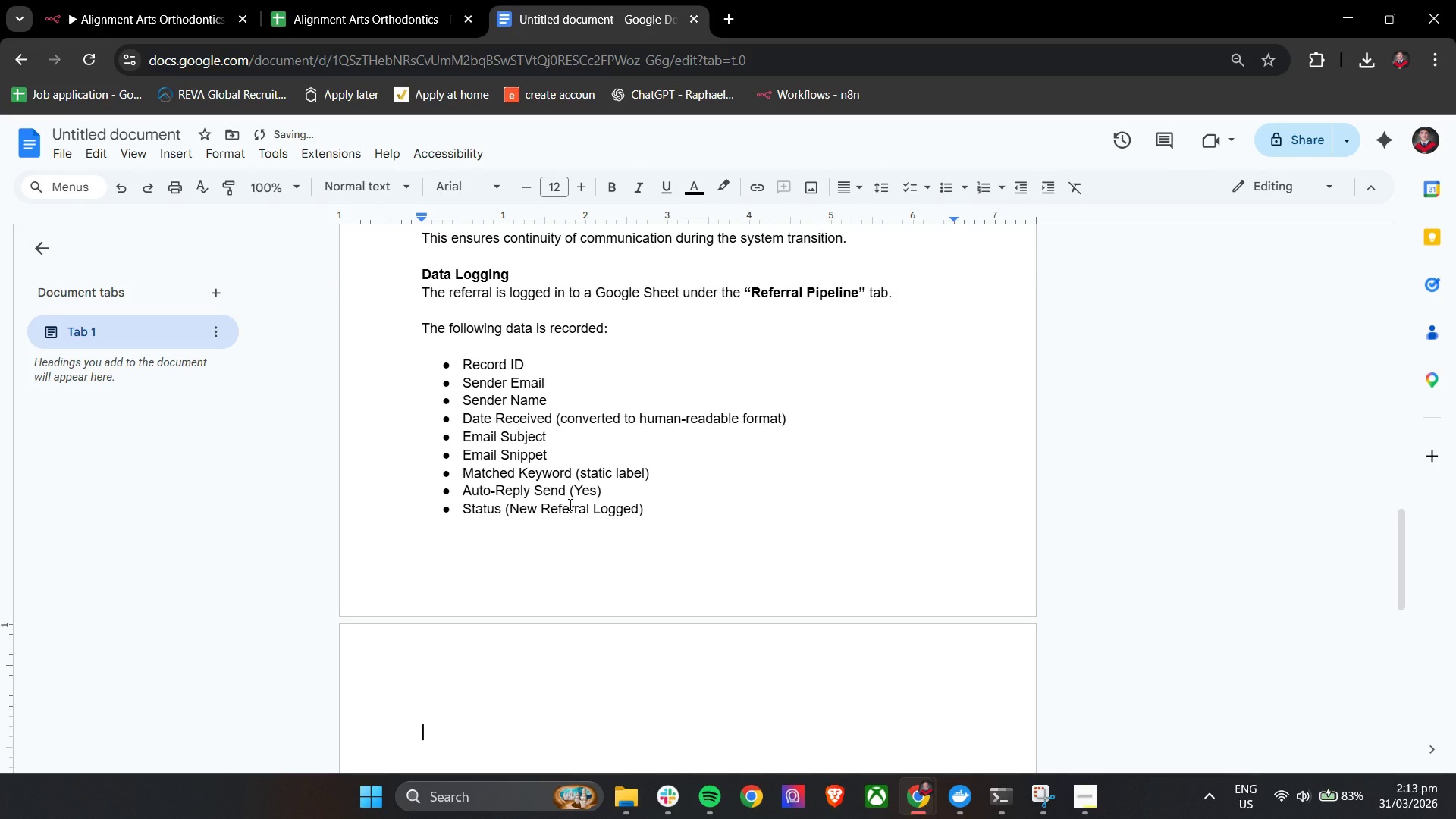 
key(Backspace)
 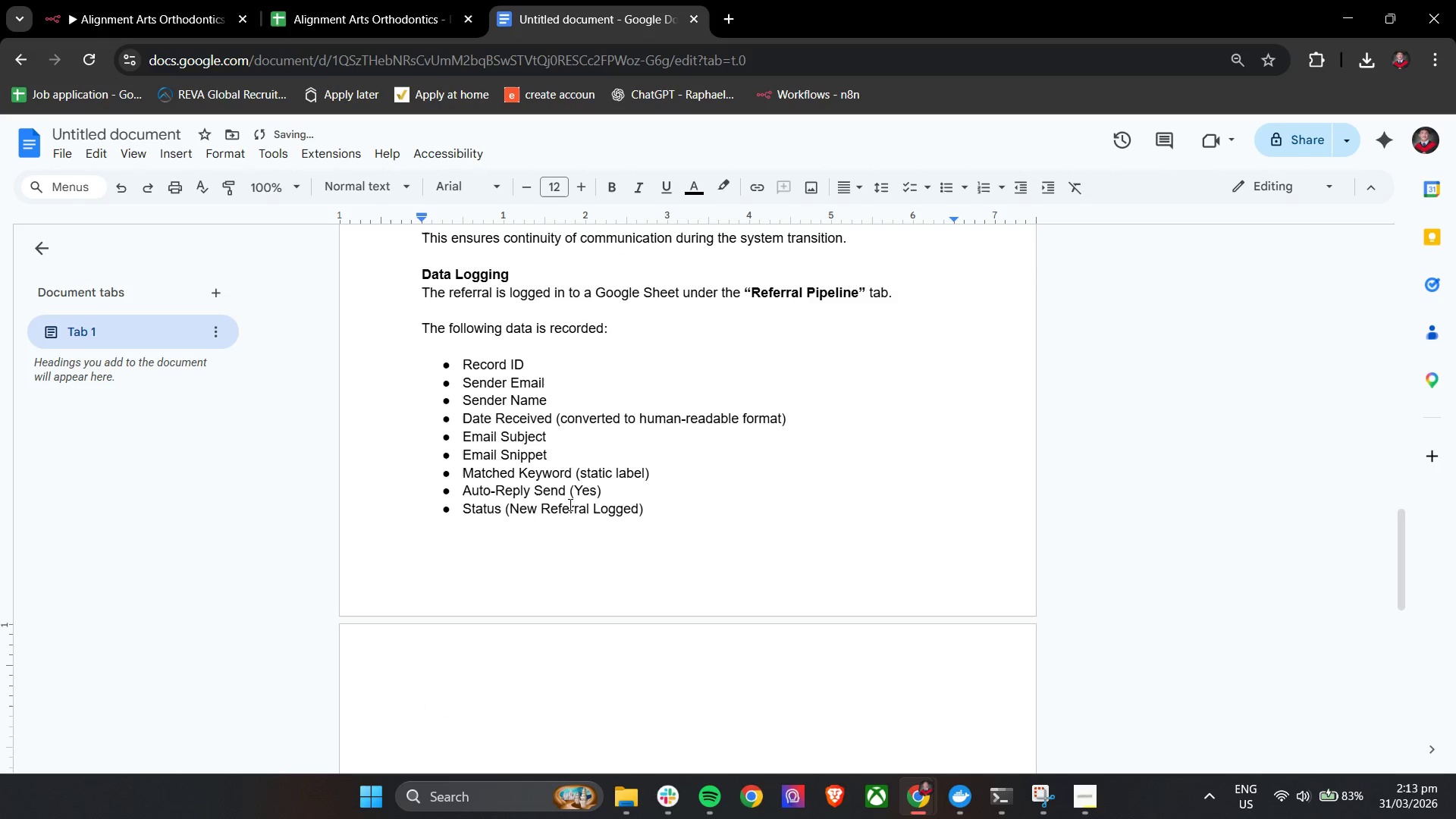 
key(Shift+ShiftLeft)
 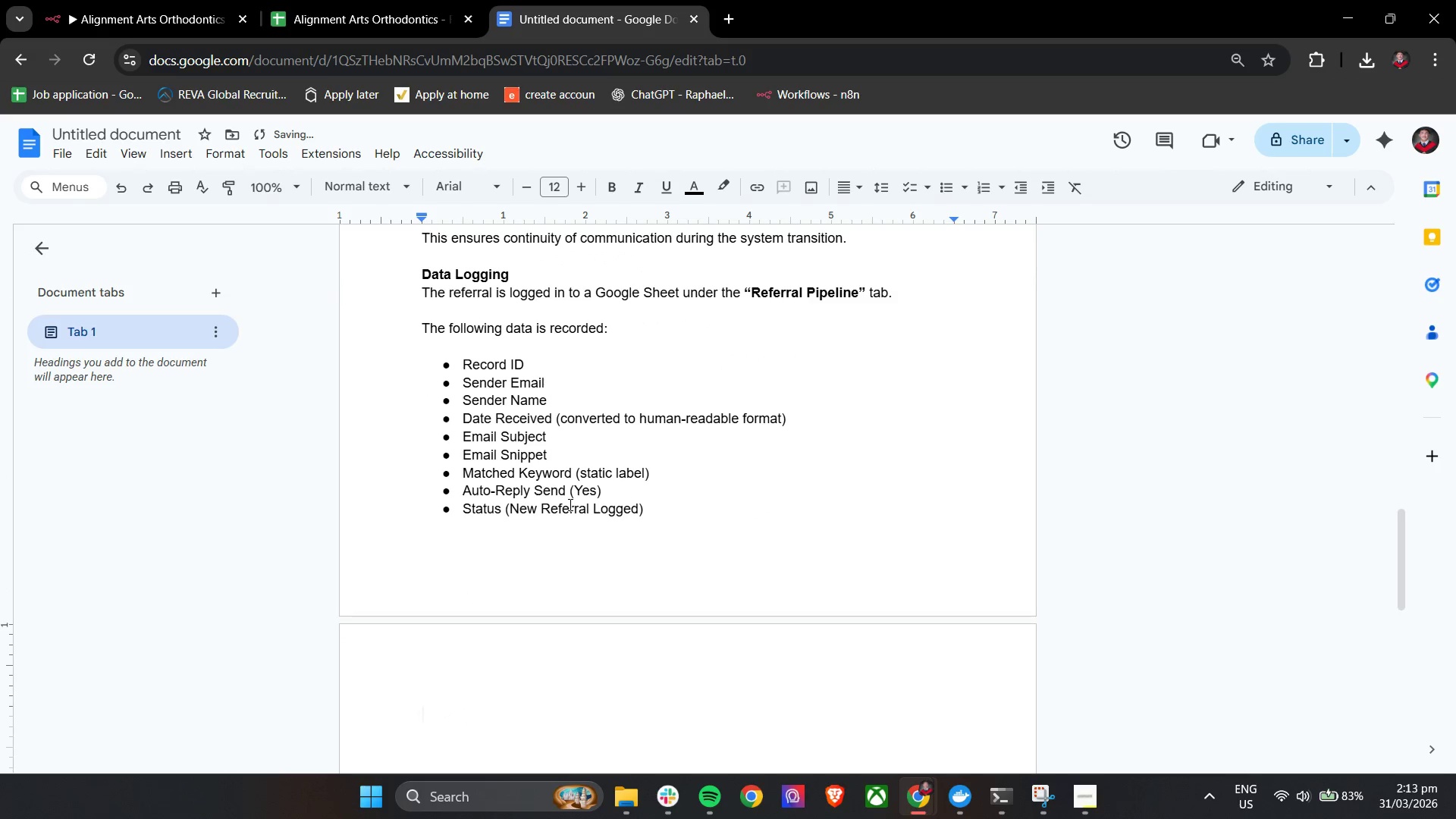 
key(CapsLock)
 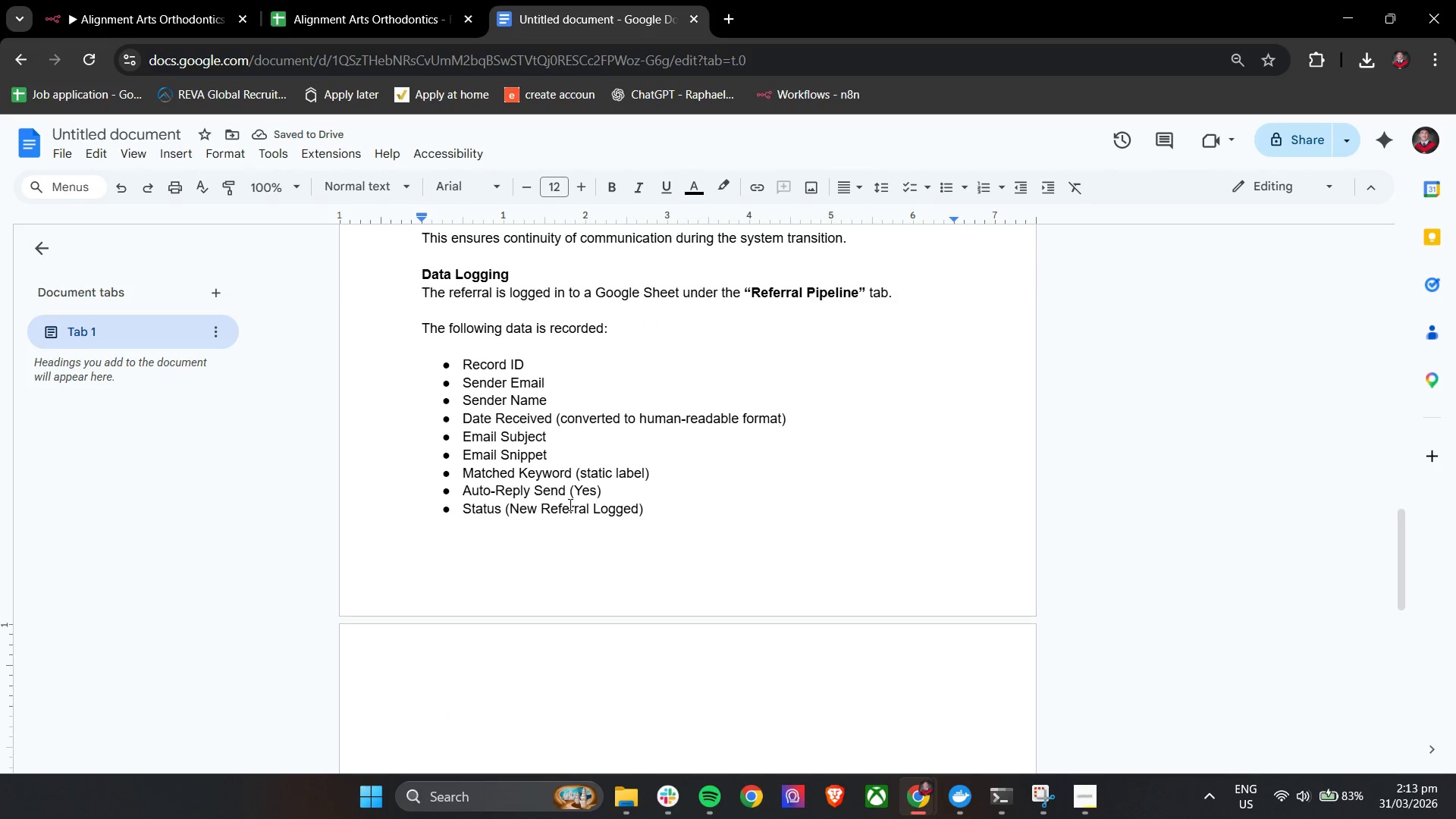 
key(CapsLock)
 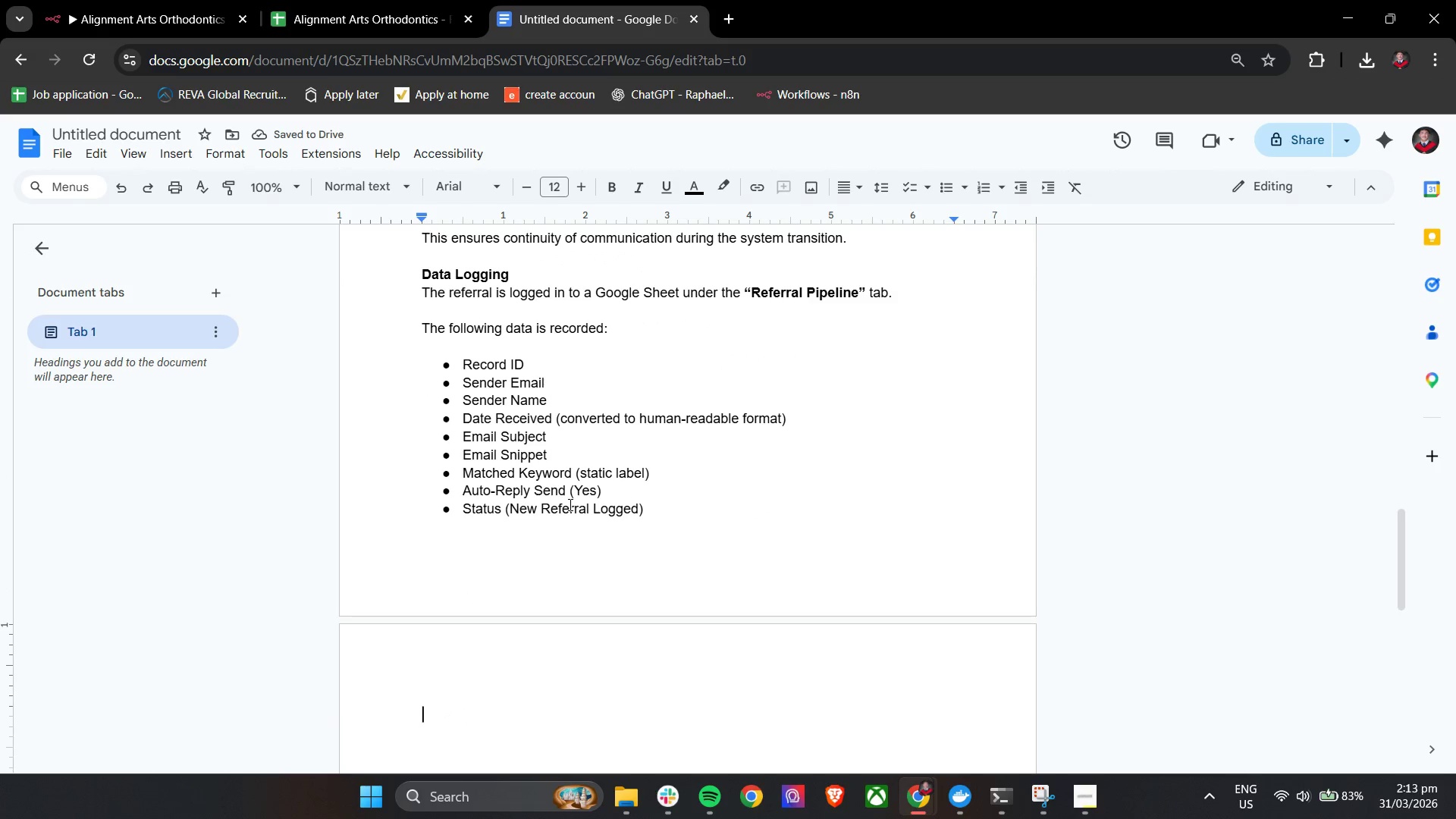 
key(Control+B)
 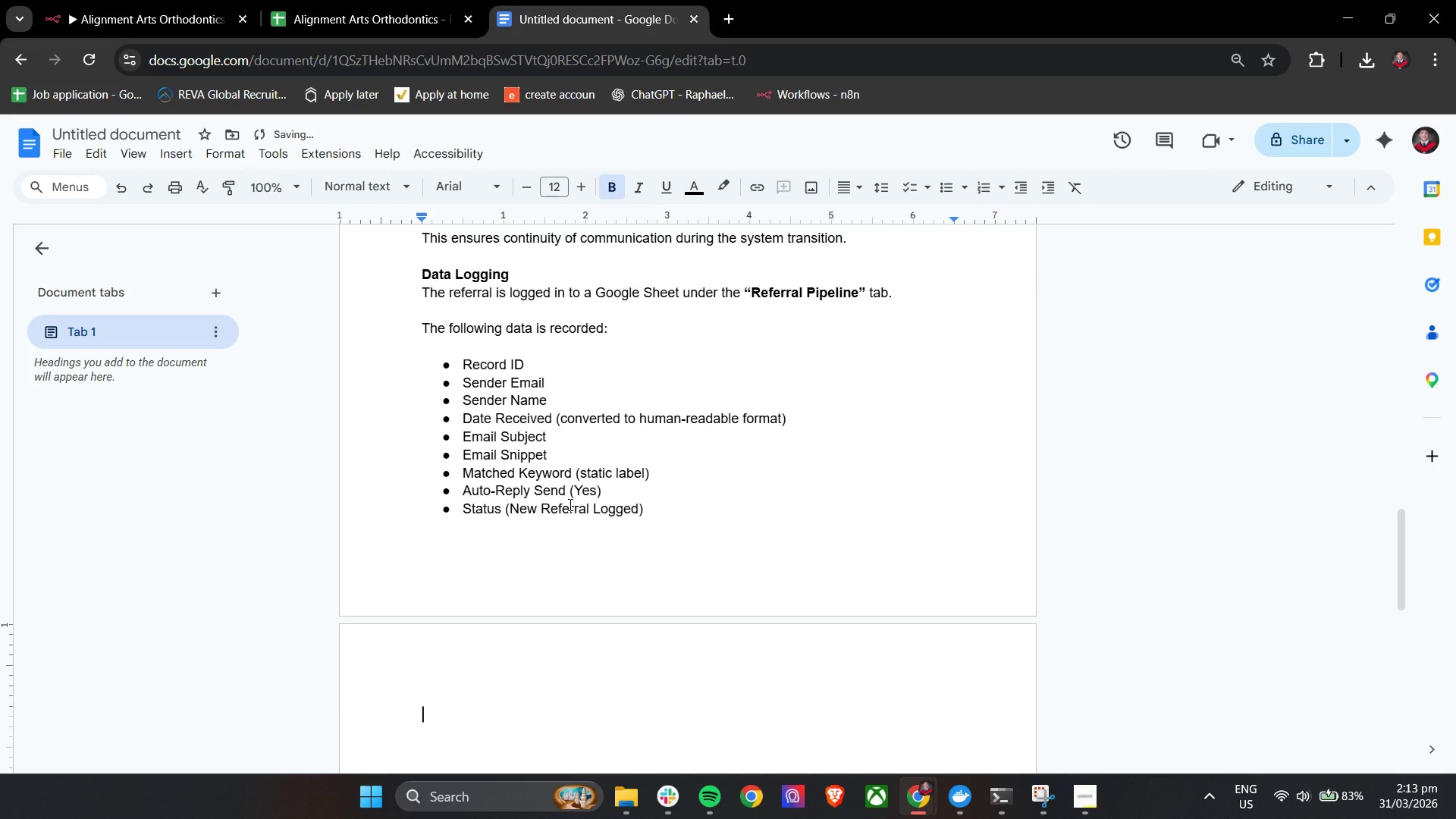 
type(Uncertain em)
key(Backspace)
key(Backspace)
type(Email handling)
key(Backspace)
key(Backspace)
key(Backspace)
key(Backspace)
key(Backspace)
key(Backspace)
key(Backspace)
key(Backspace)
type(Handling _)
key(Backspace)
type((FALSE Path))
 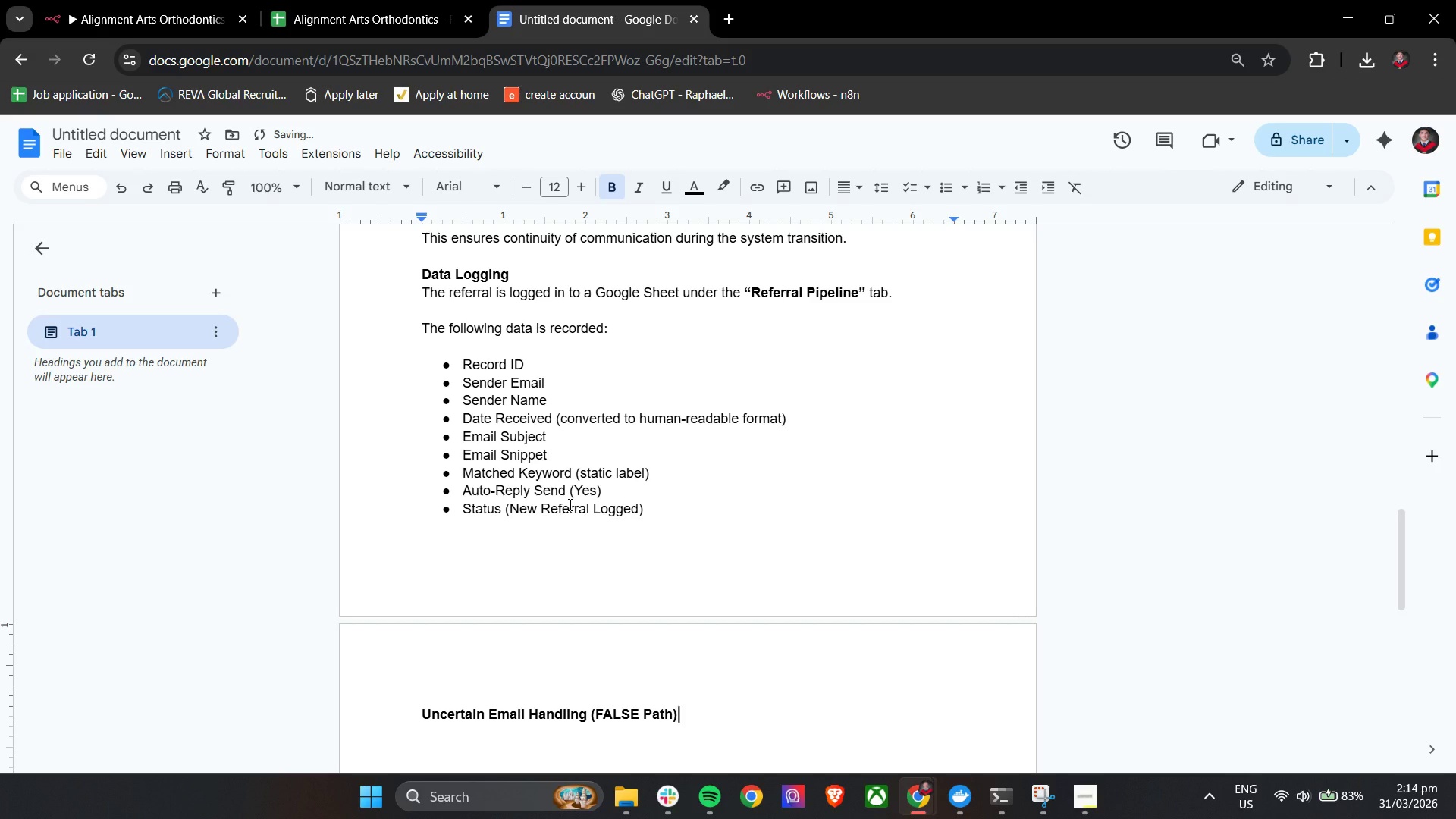 
key(Enter)
 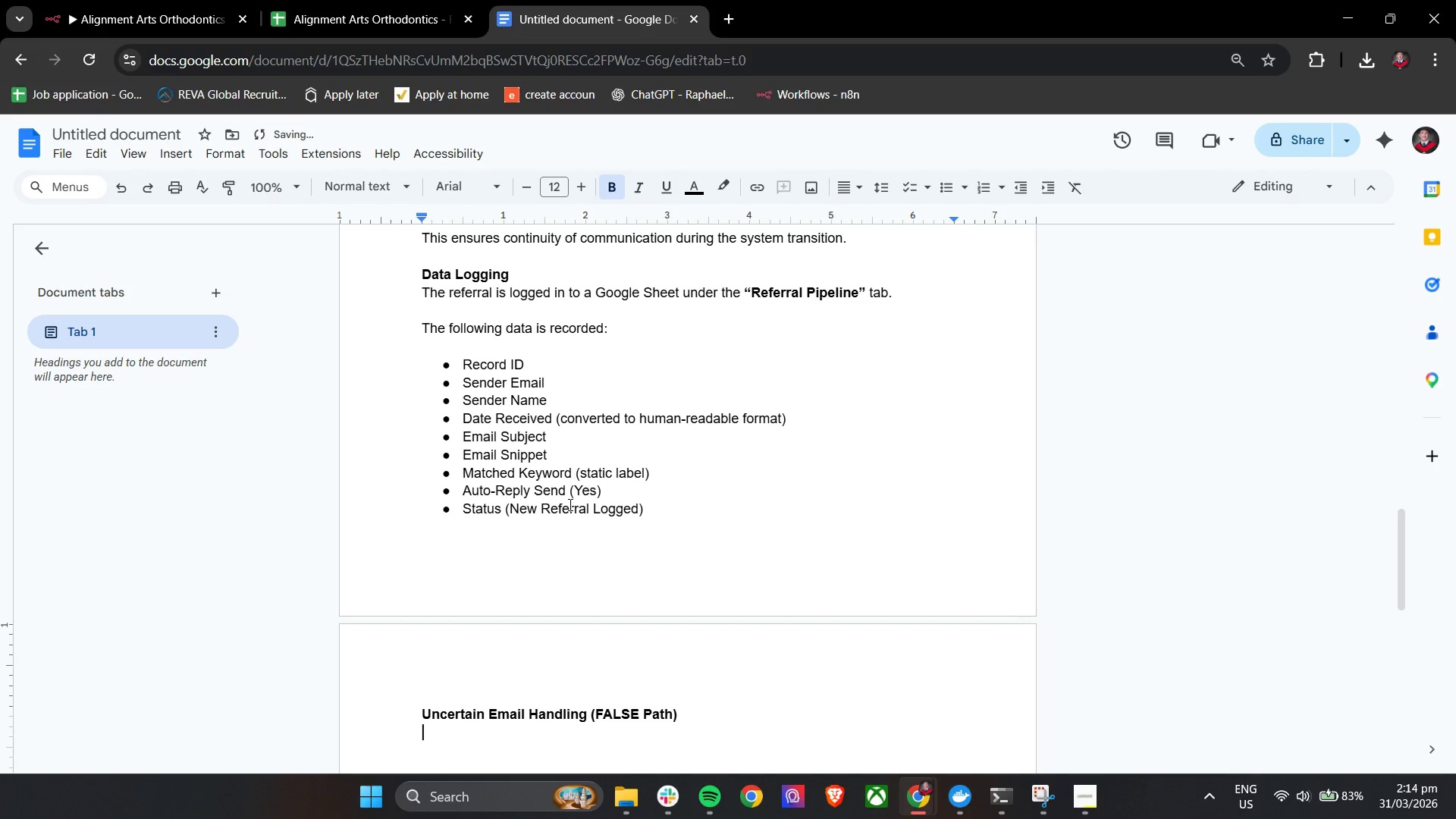 
key(Enter)
 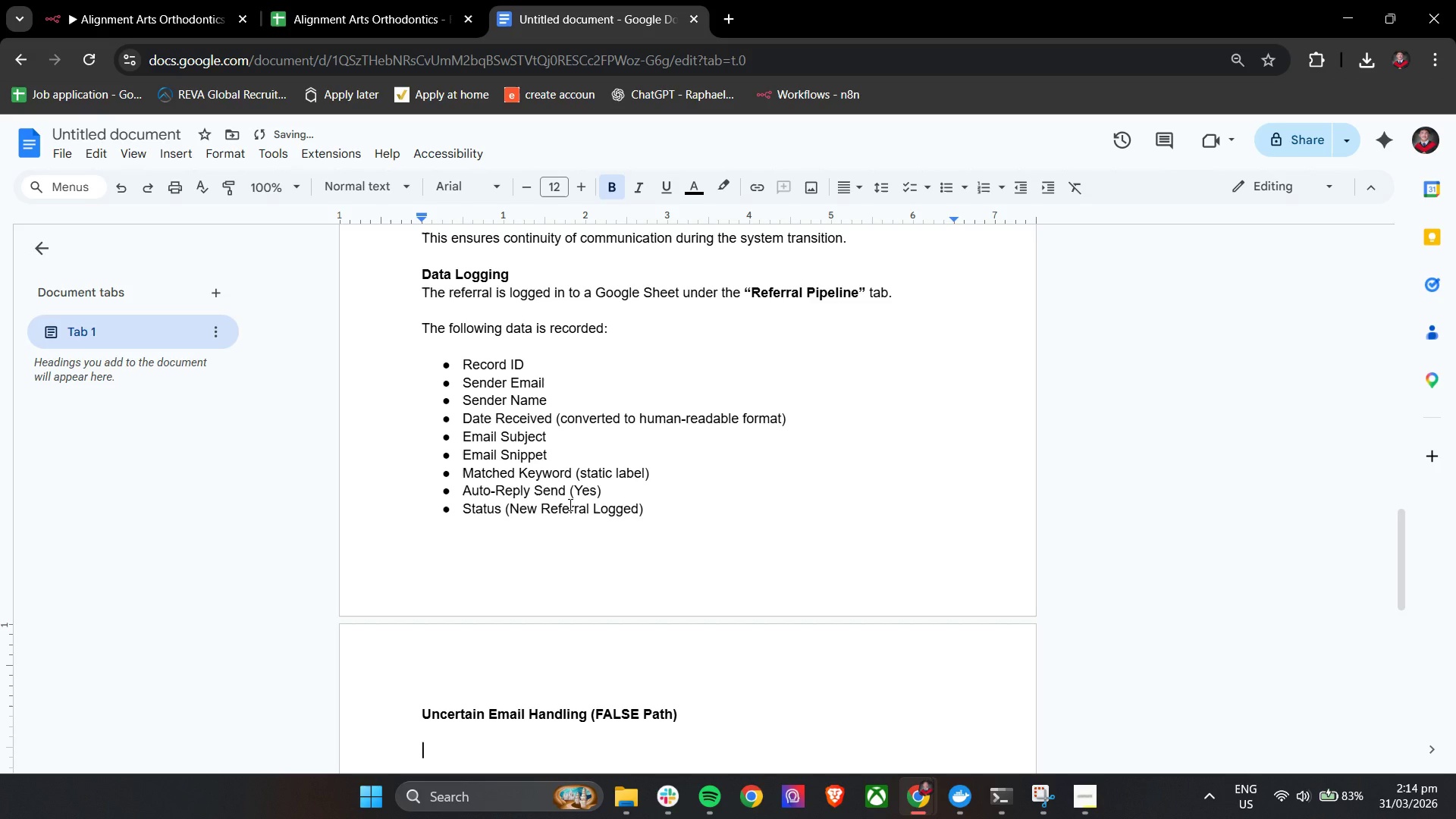 
key(Control+B)
 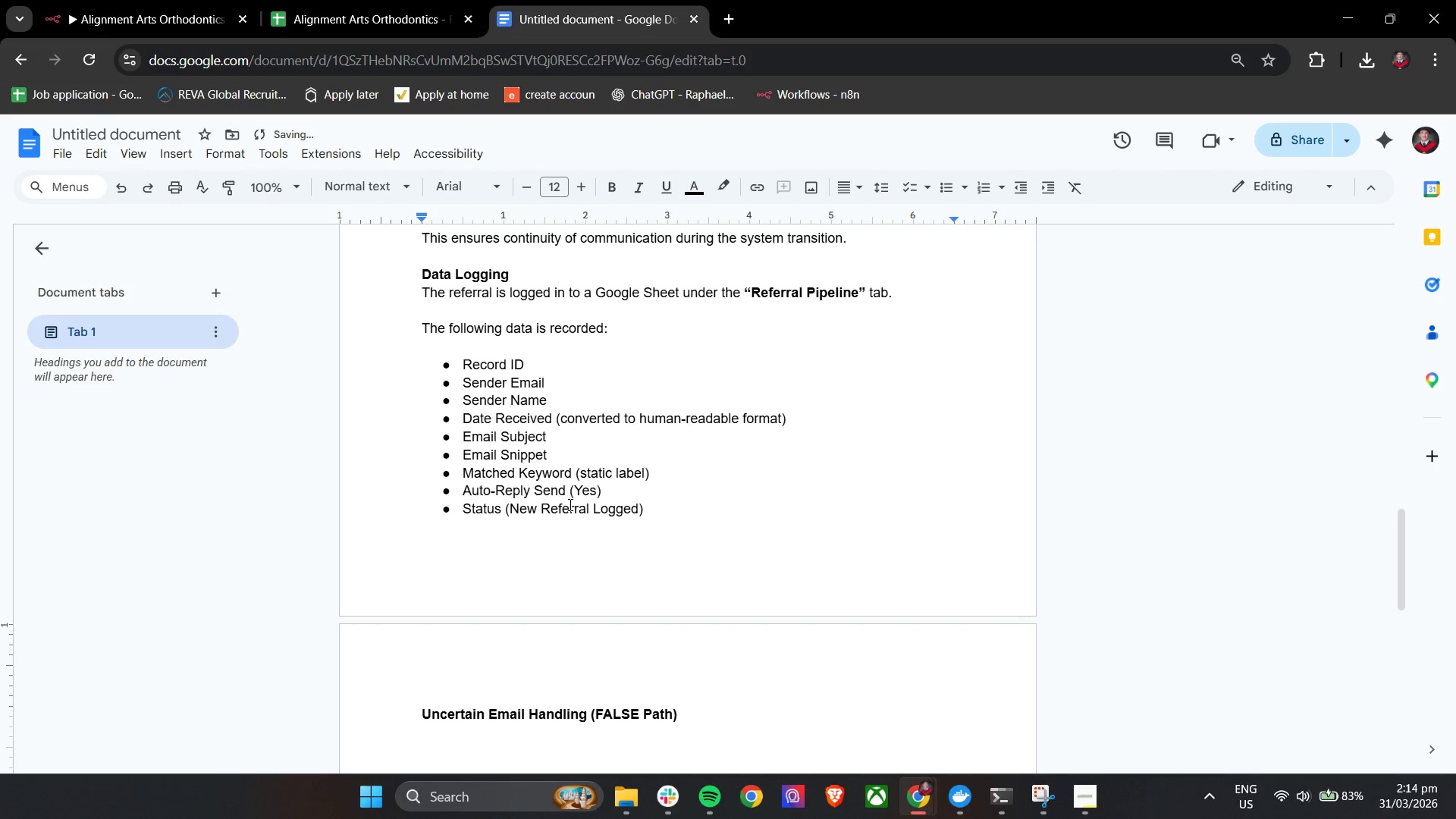 
scroll: coordinate [568, 504], scroll_direction: down, amount: 4.0
 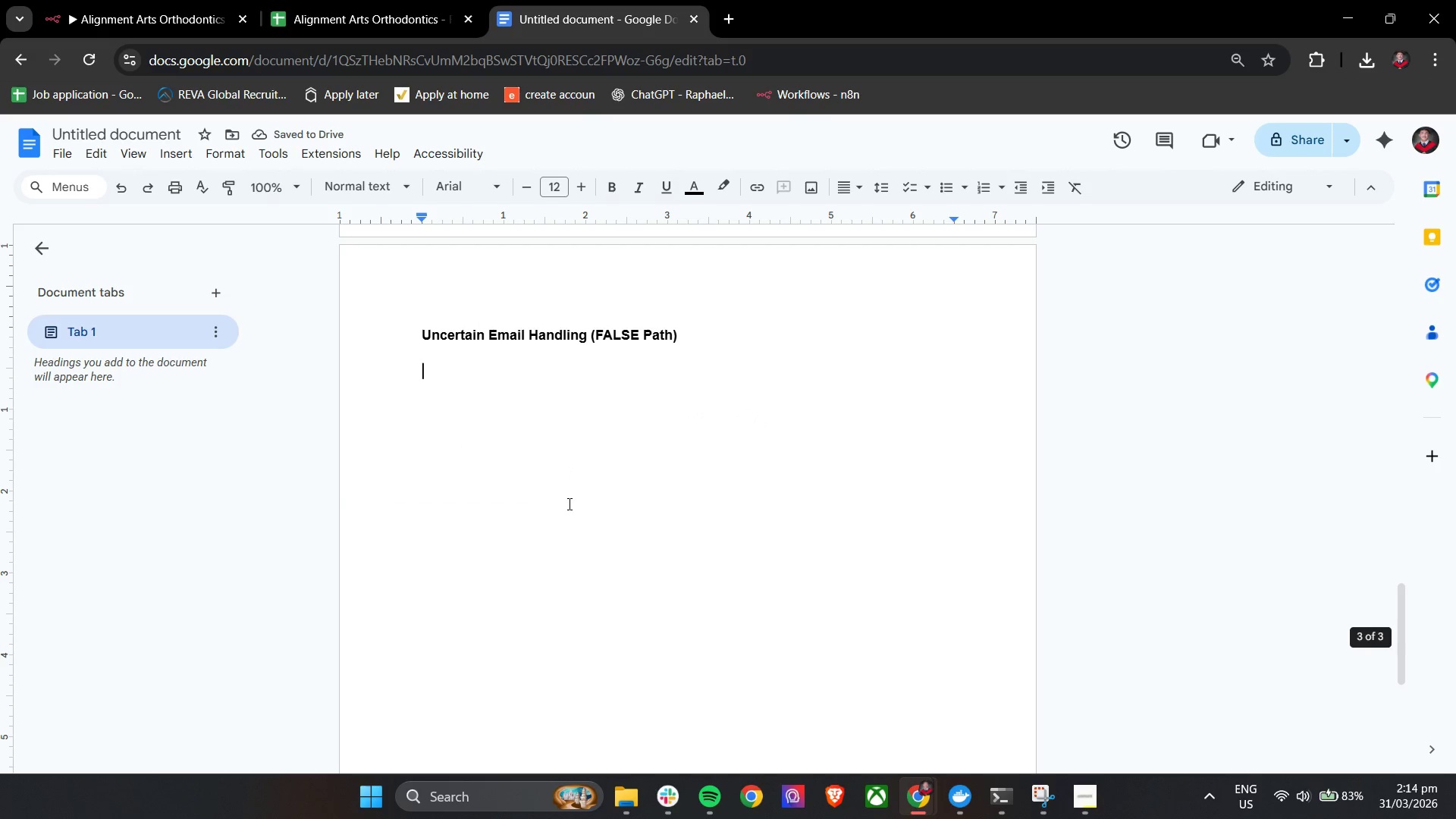 
type(i)
key(Backspace)
type(IF the email does not match any keywords )
key(Backspace)
key(Backspace)
key(Backspace)
key(Backspace)
key(Backspace)
key(Backspace)
key(Backspace)
key(Backspace)
key(Backspace)
type(referrak)
key(Backspace)
type(l keywords:)
 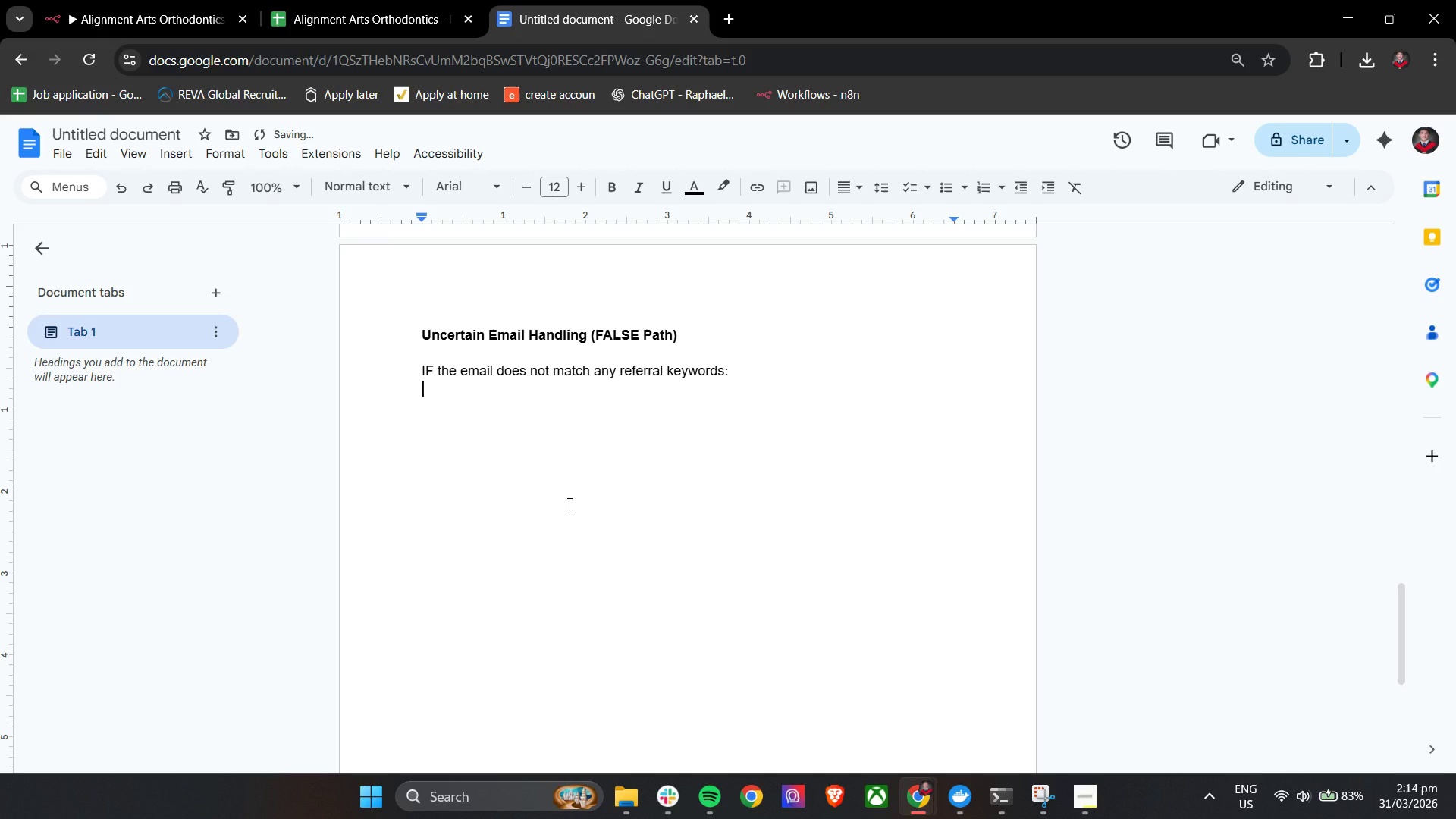 
 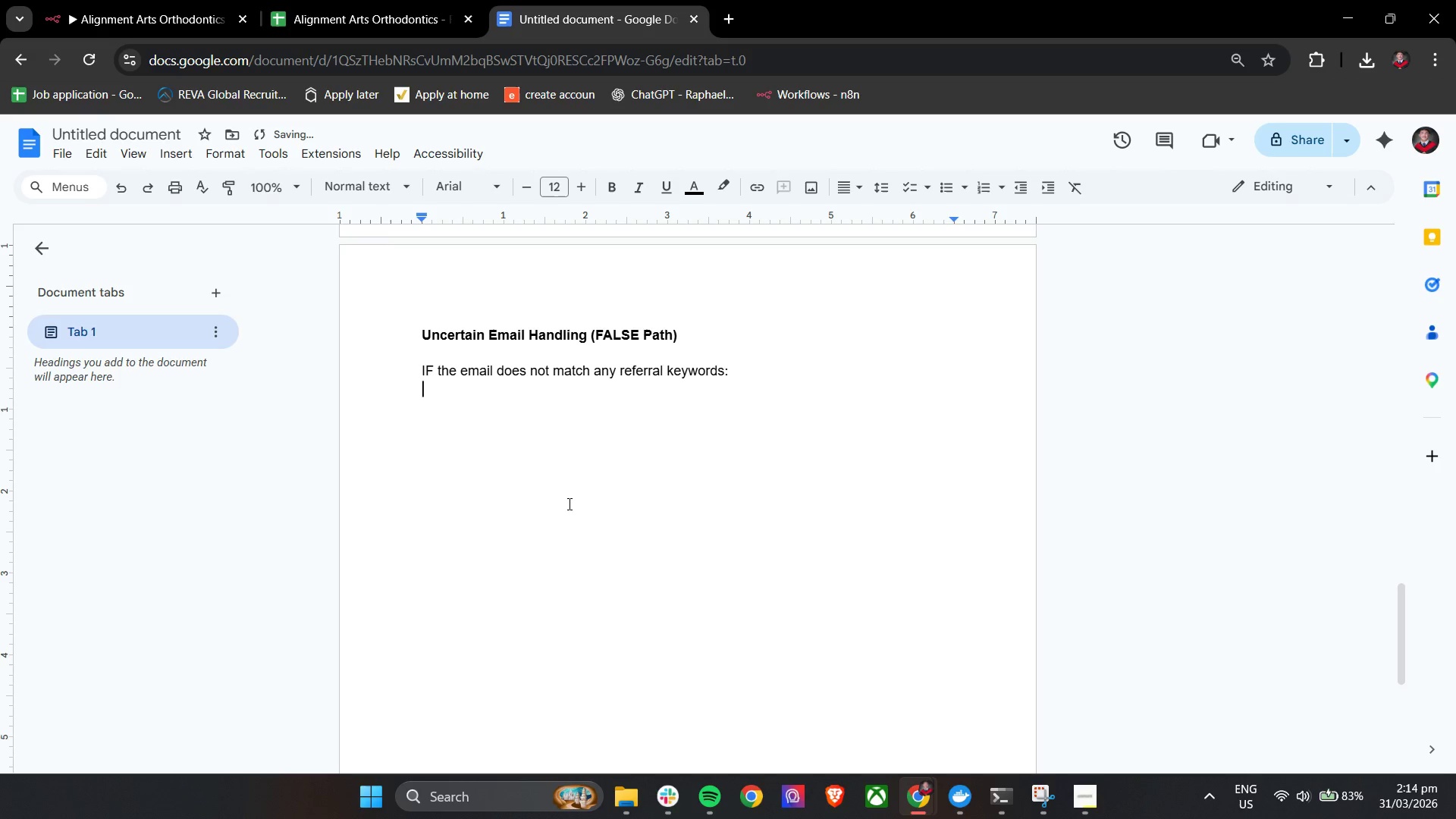 
key(Enter)
 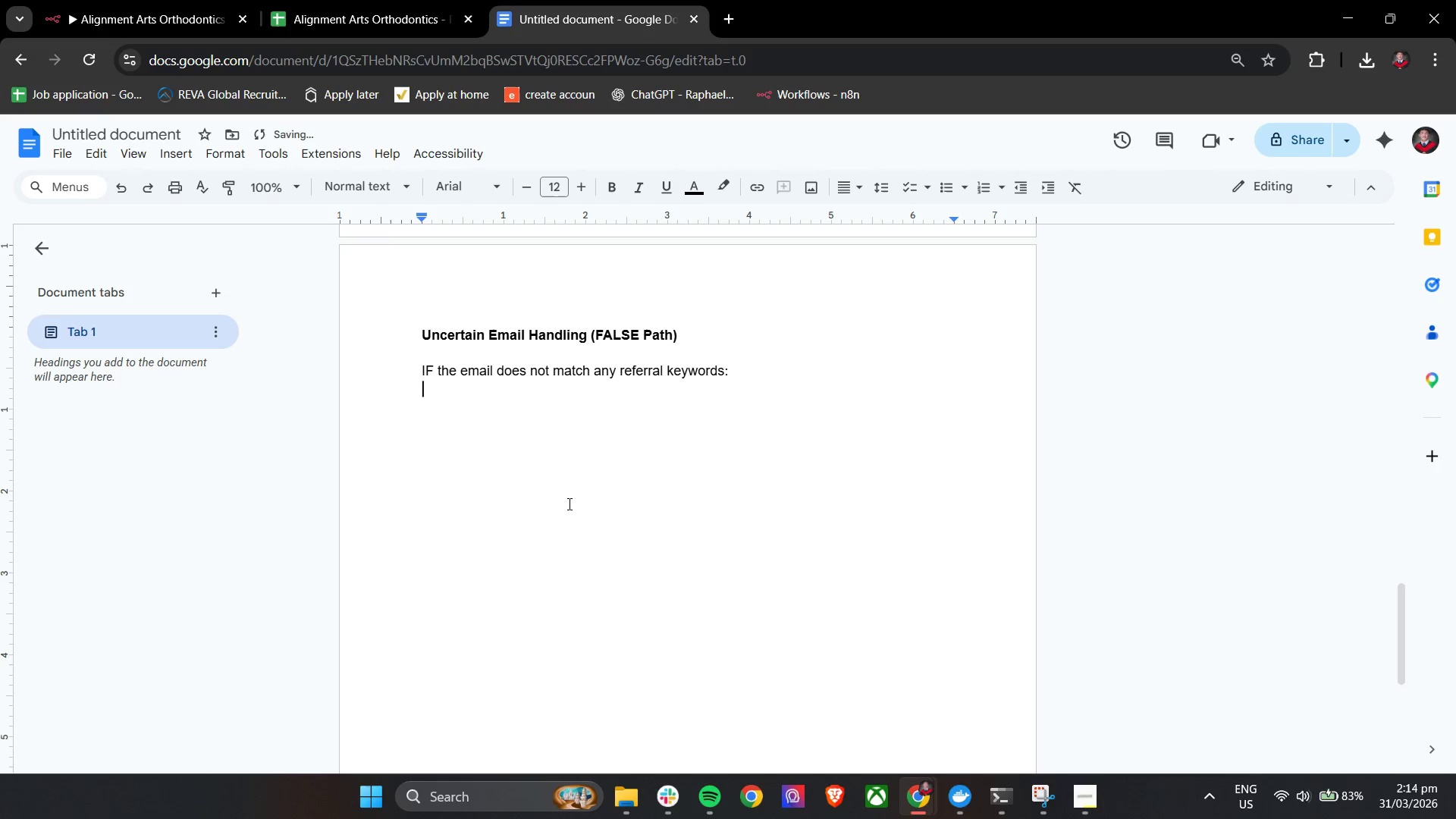 
key(Enter)
 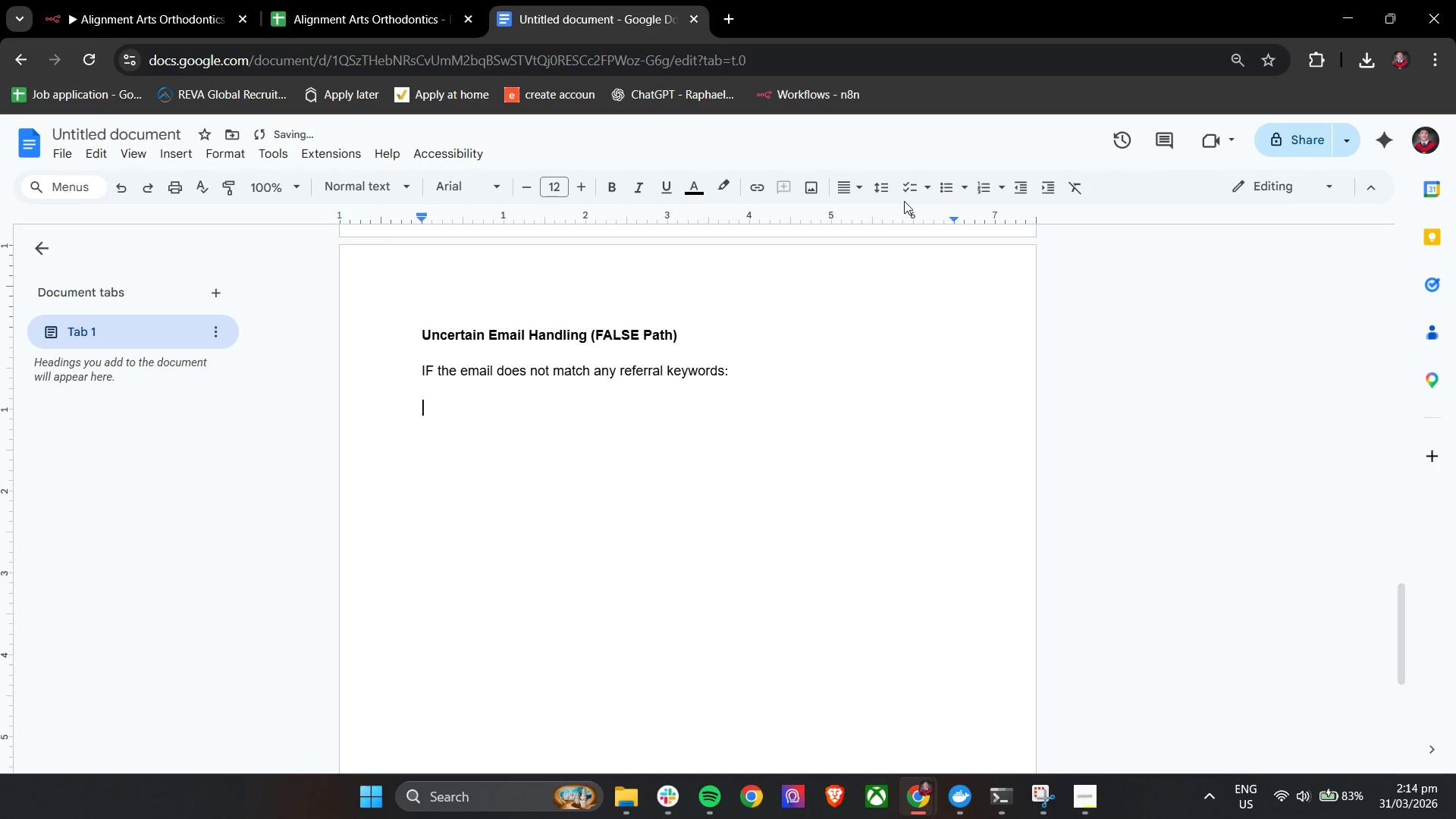 
left_click([944, 188])
 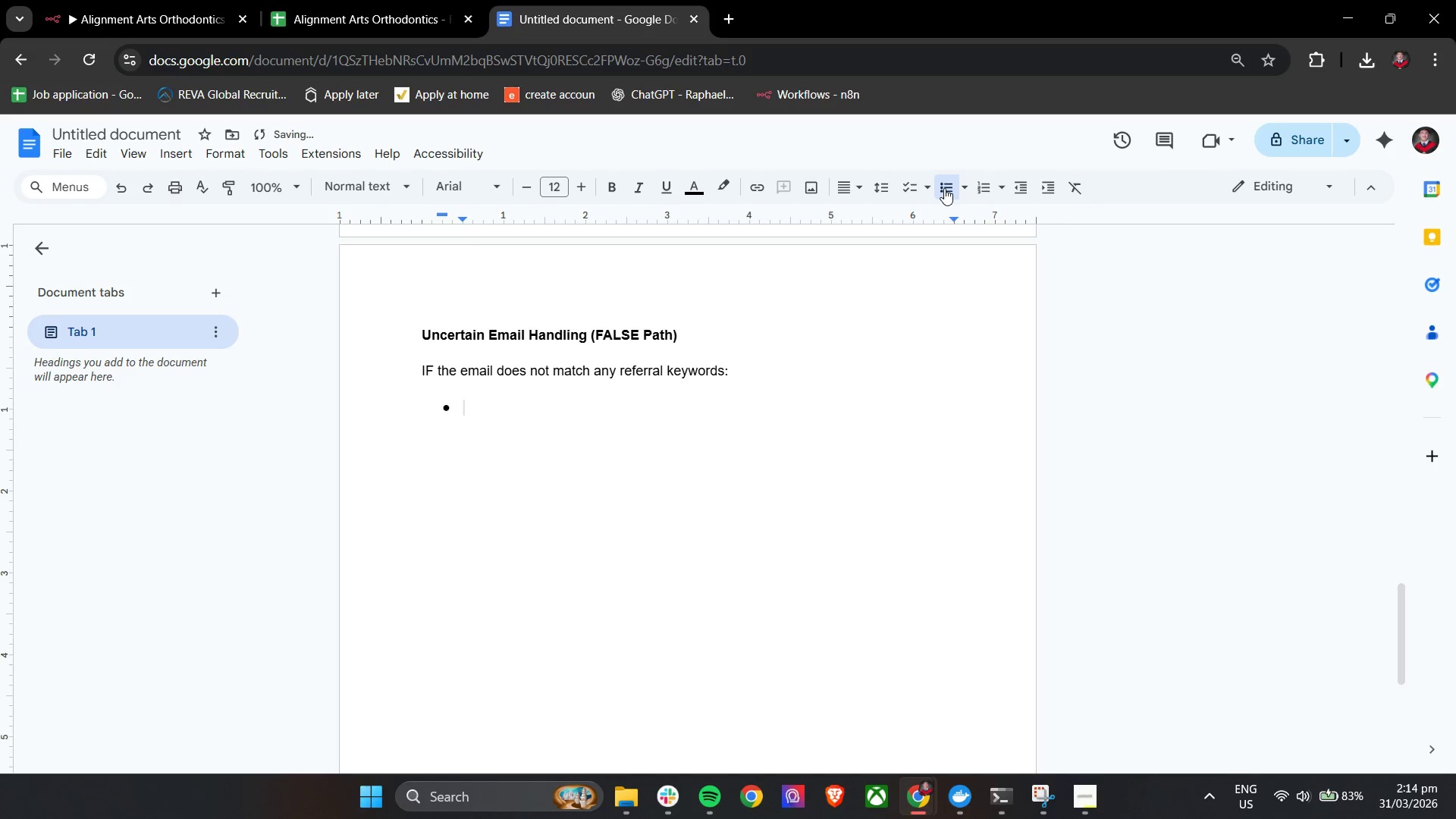 
hold_key(key=ShiftLeft, duration=0.38)
 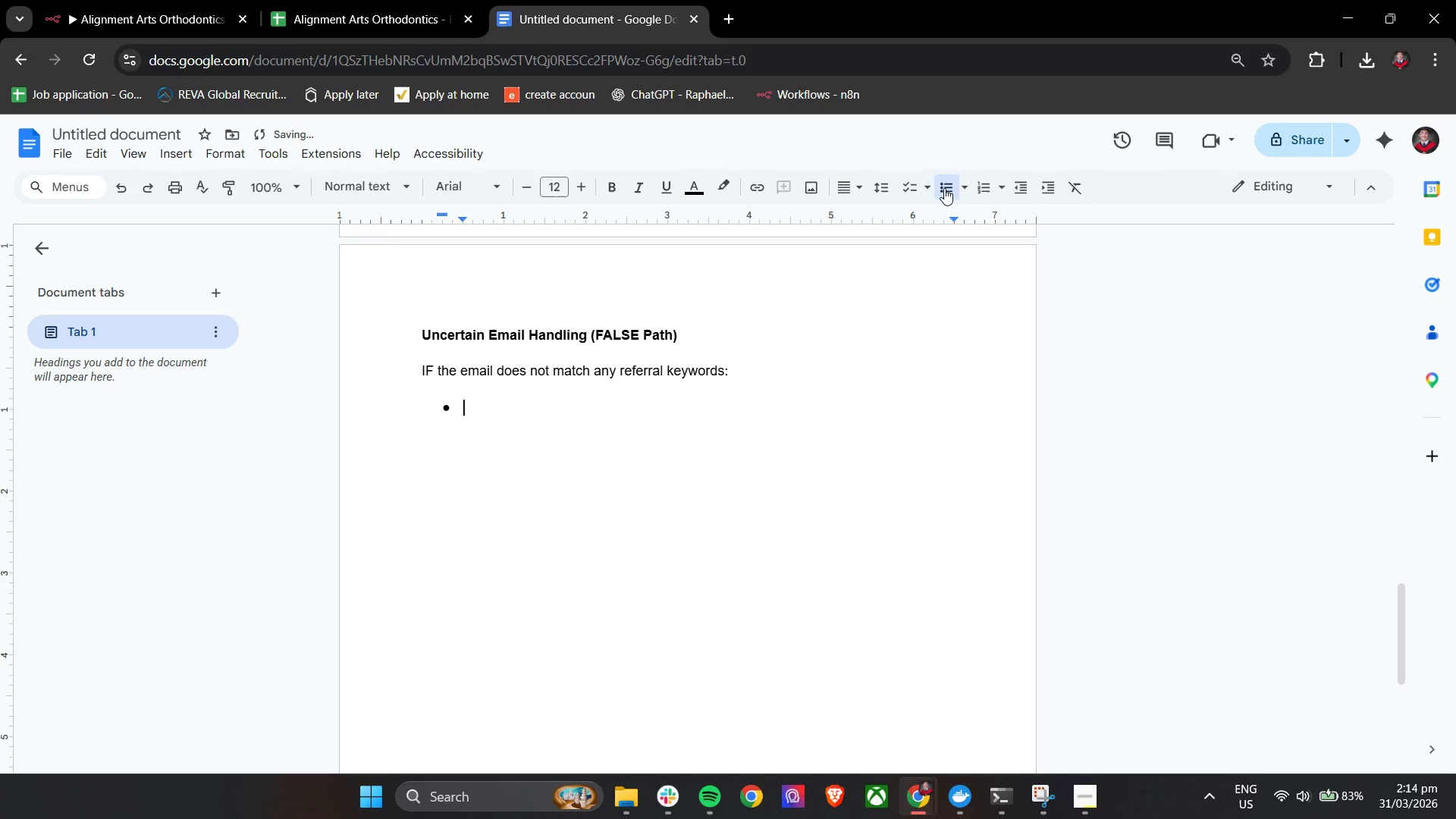 
type(No auto-reply is sent)
 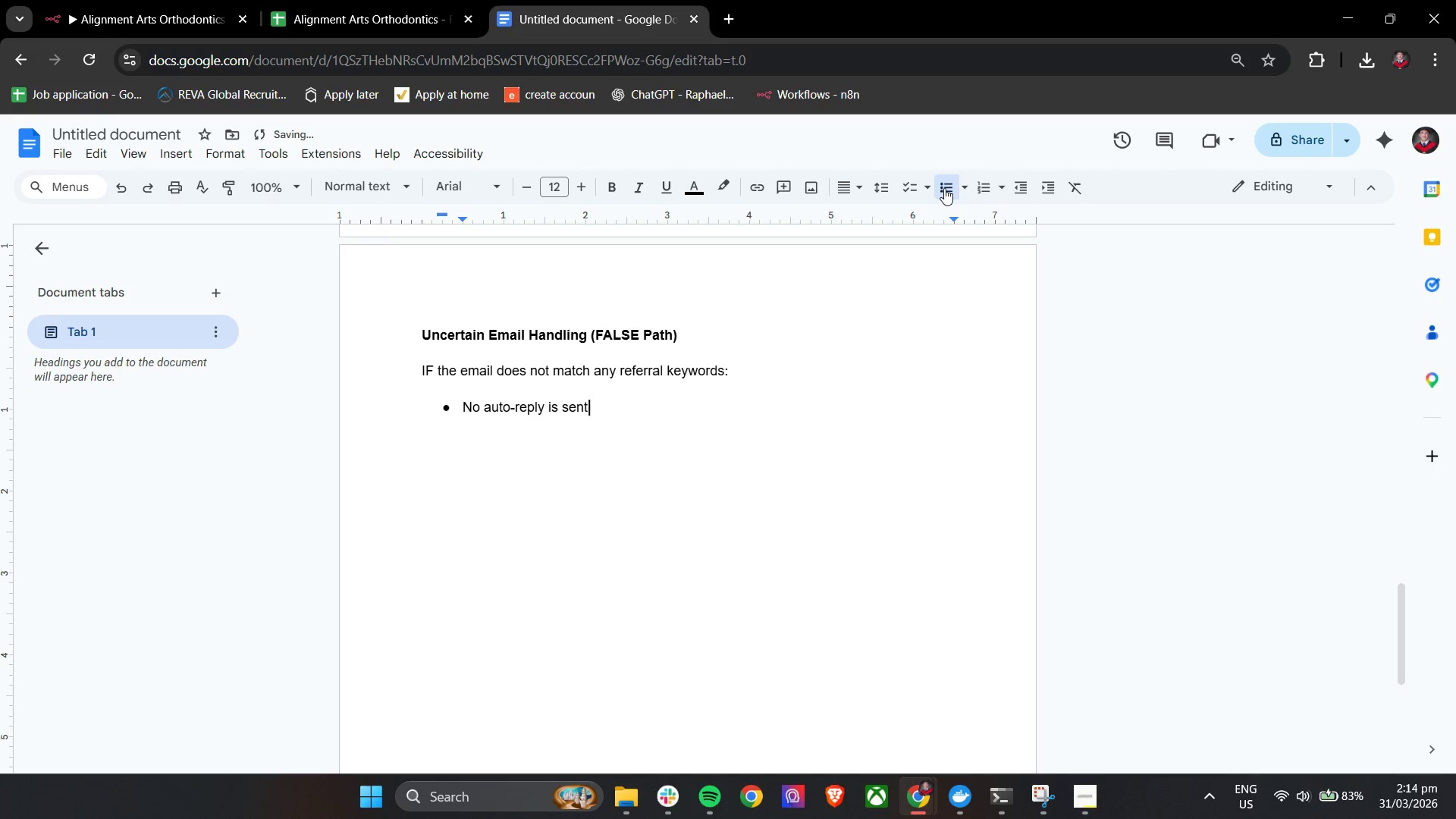 
key(Enter)
 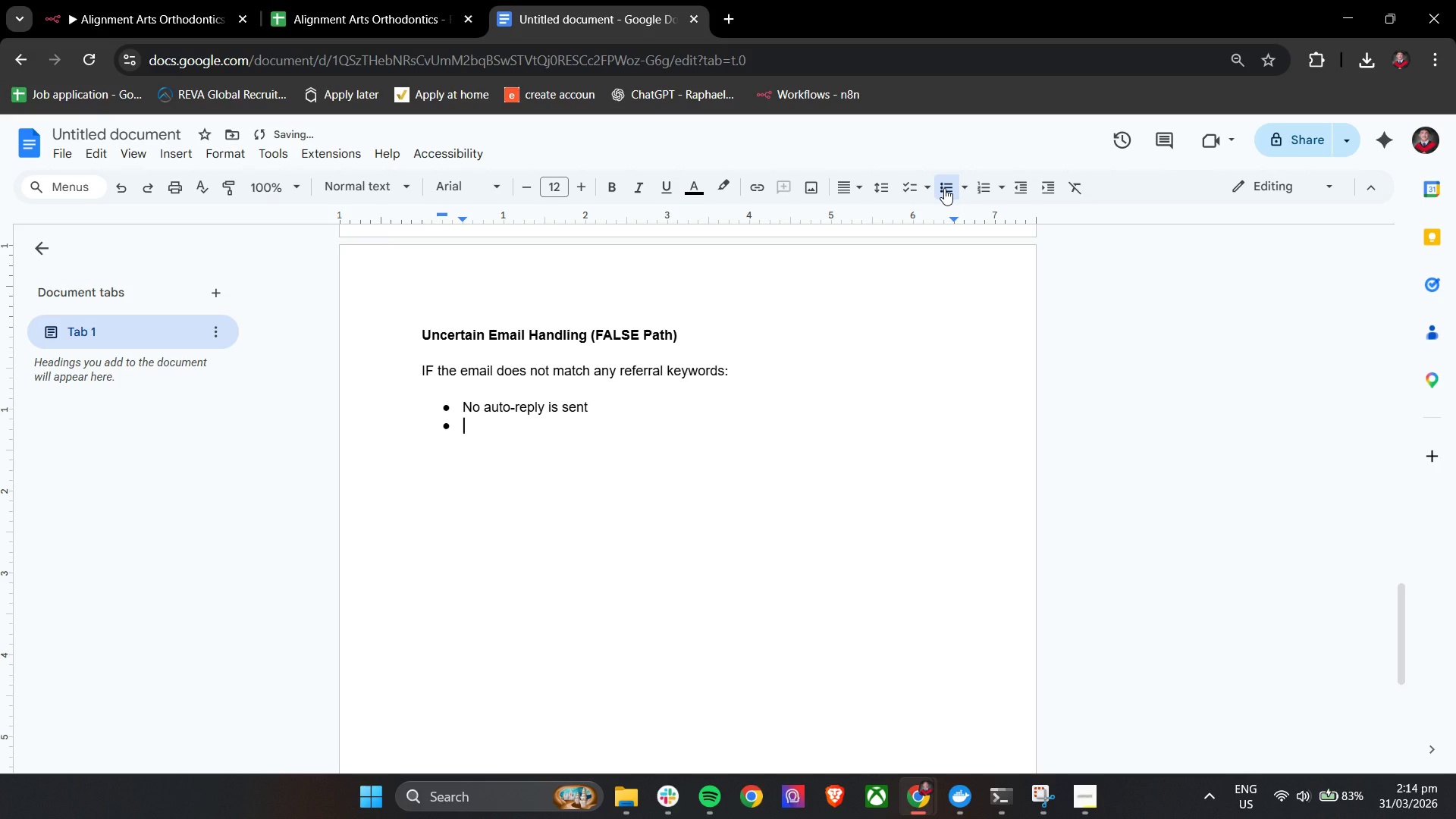 
type(The email is logged in )
key(Backspace)
type(to the ")
key(Backspace)
 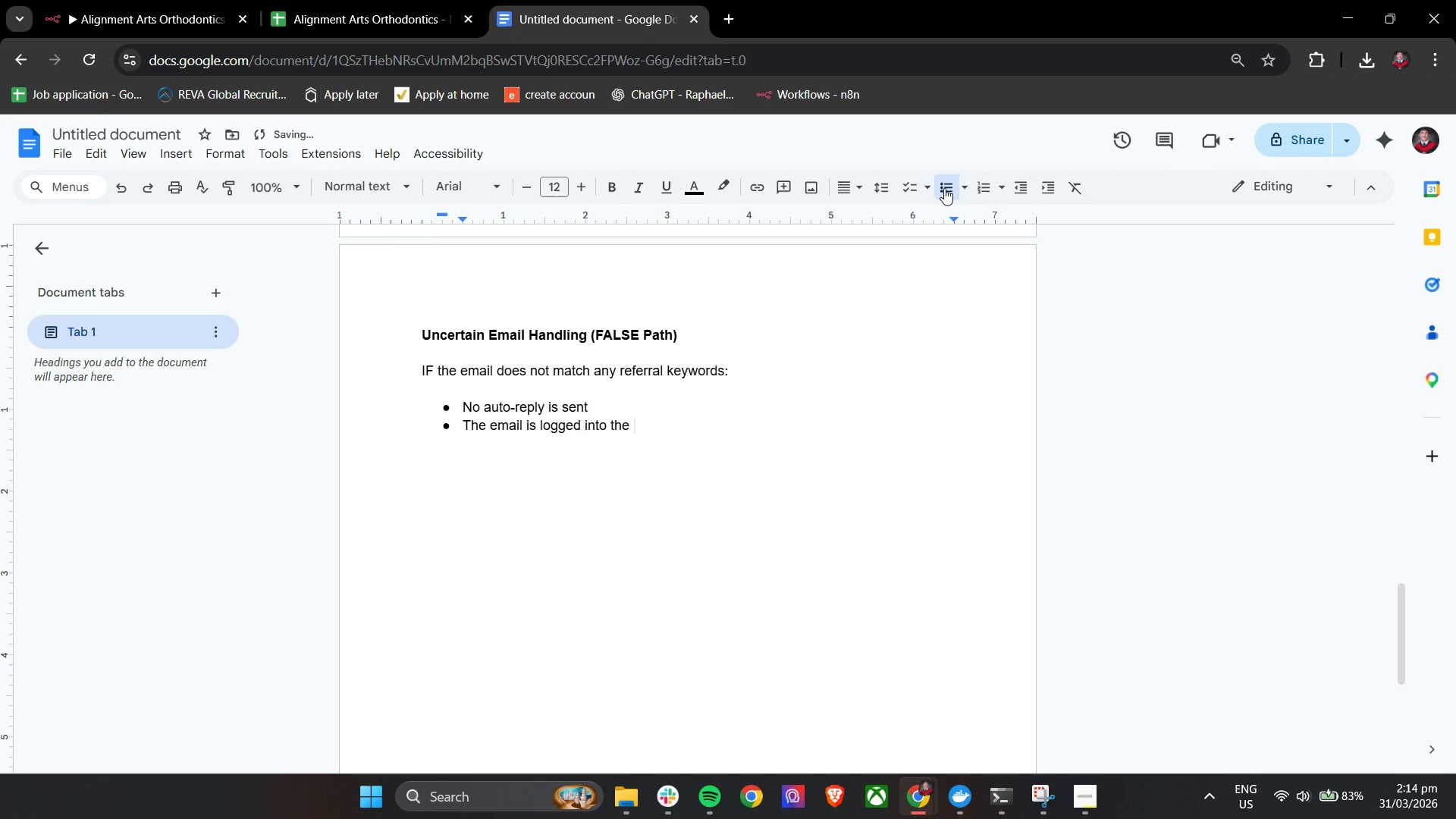 
key(Control+B)
 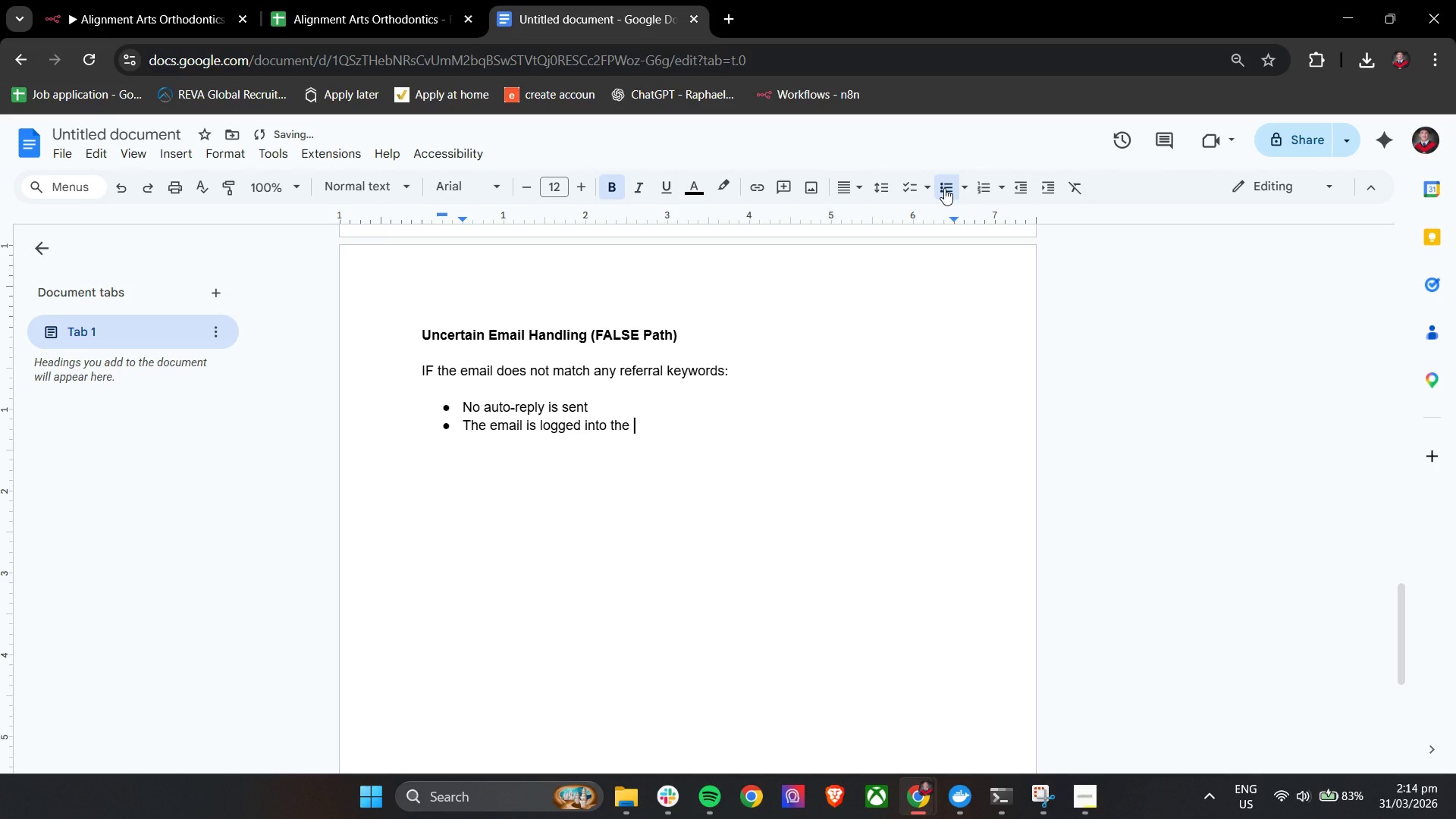 
key(Shift+Quote)
 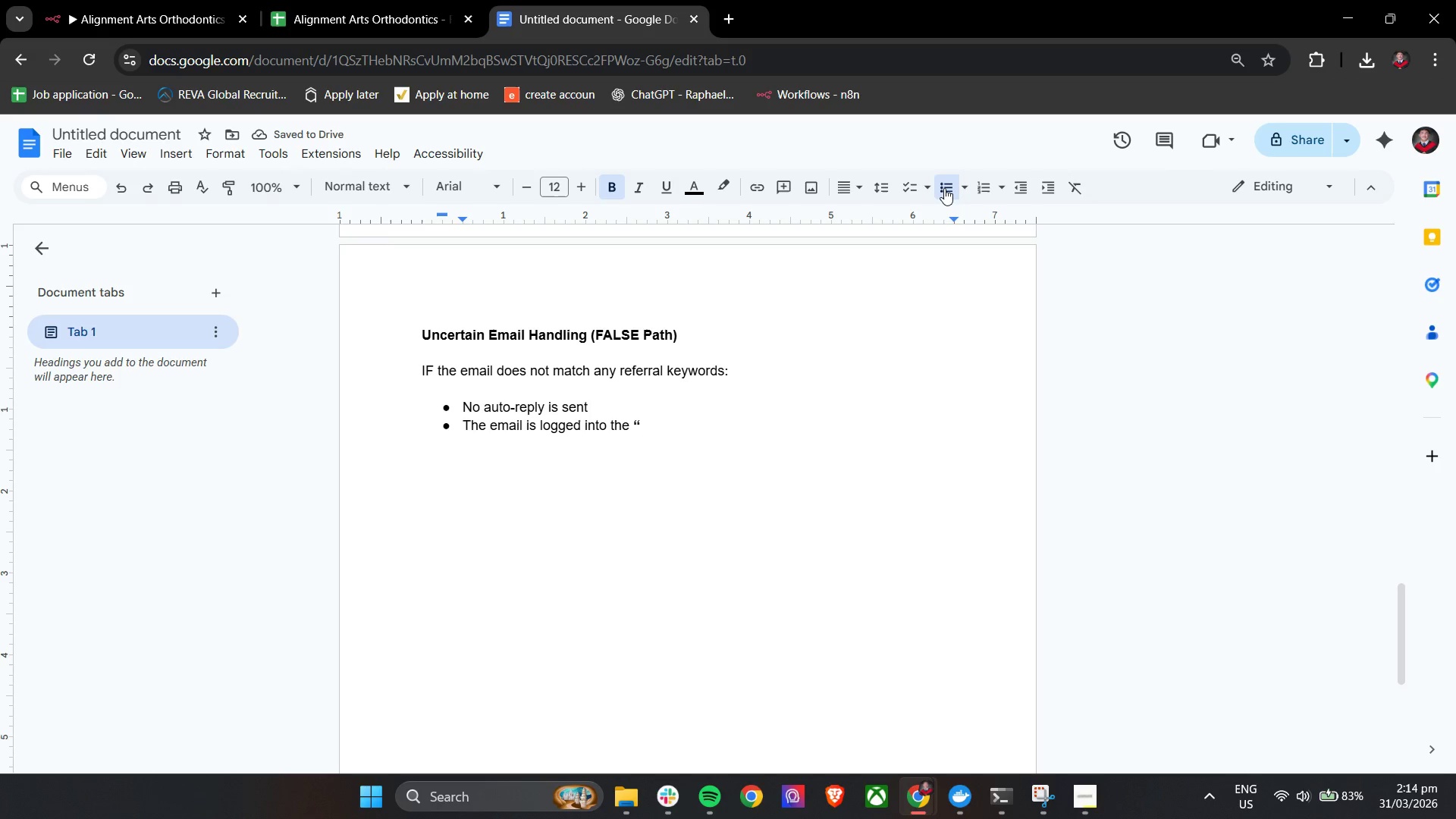 
type(Review Queue")
 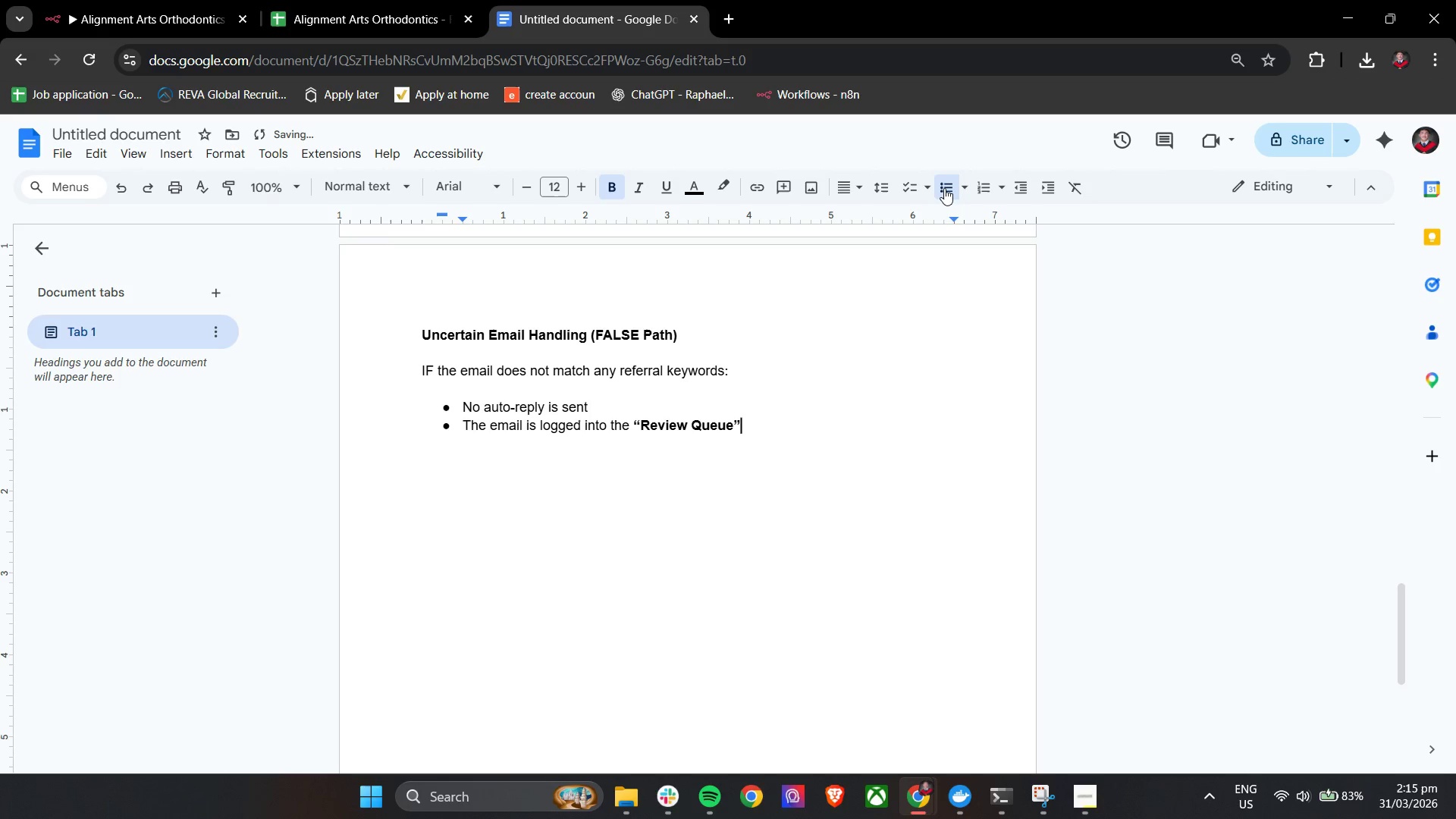 
key(Control+ControlLeft)
 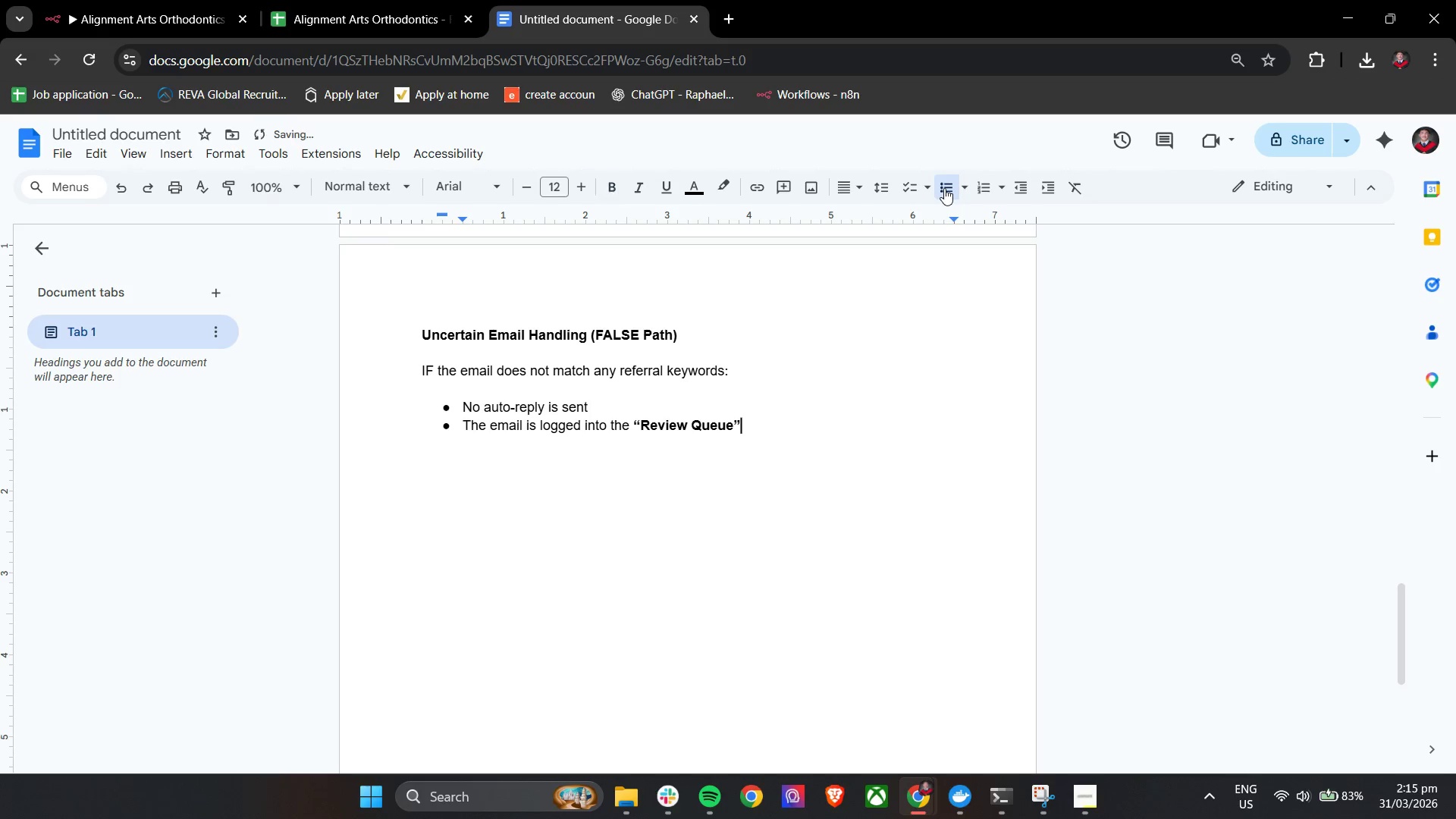 
key(Control+B)
 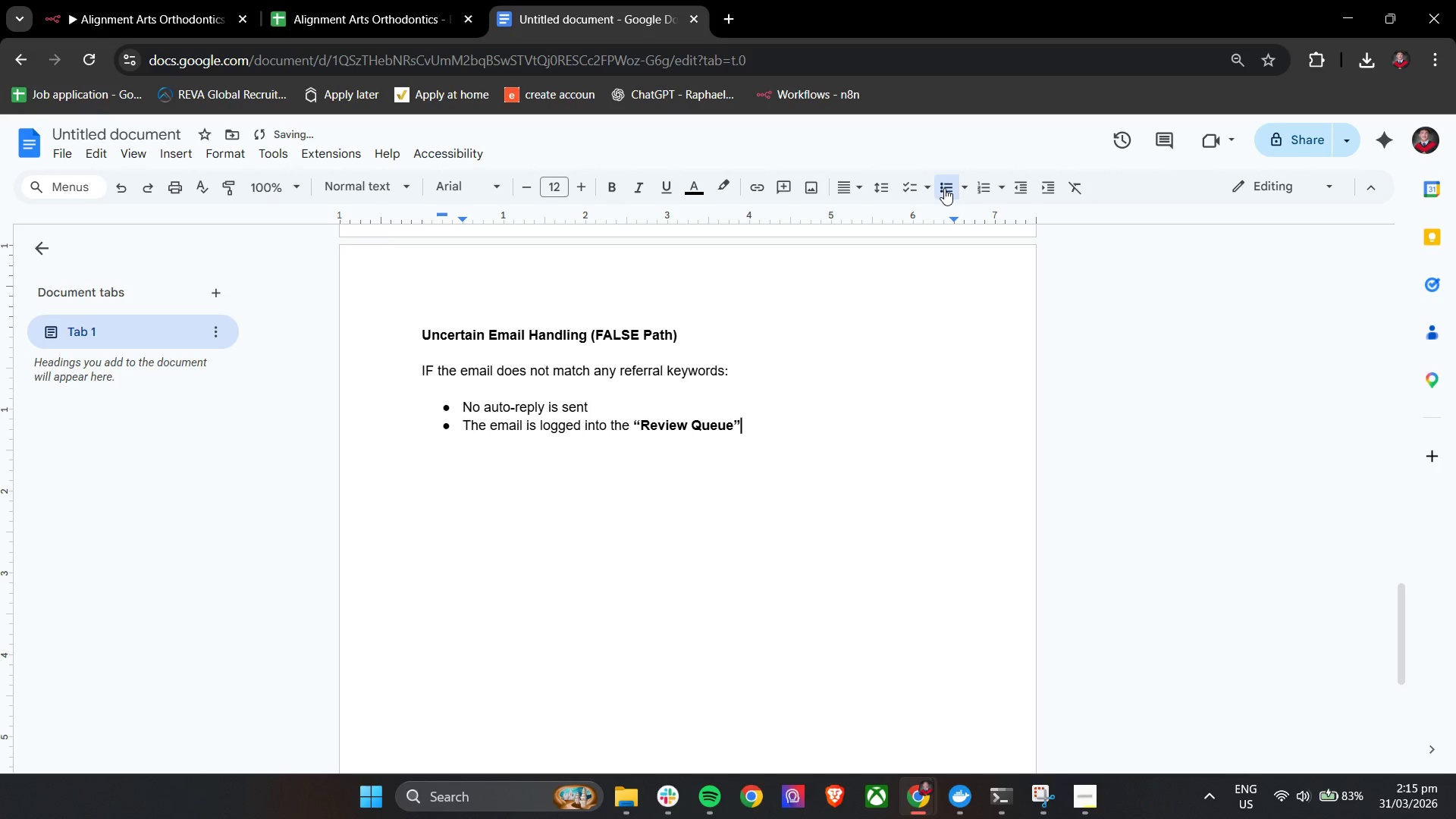 
type( tab in goo)
key(Backspace)
key(Backspace)
key(Backspace)
type(Google Sheets)
 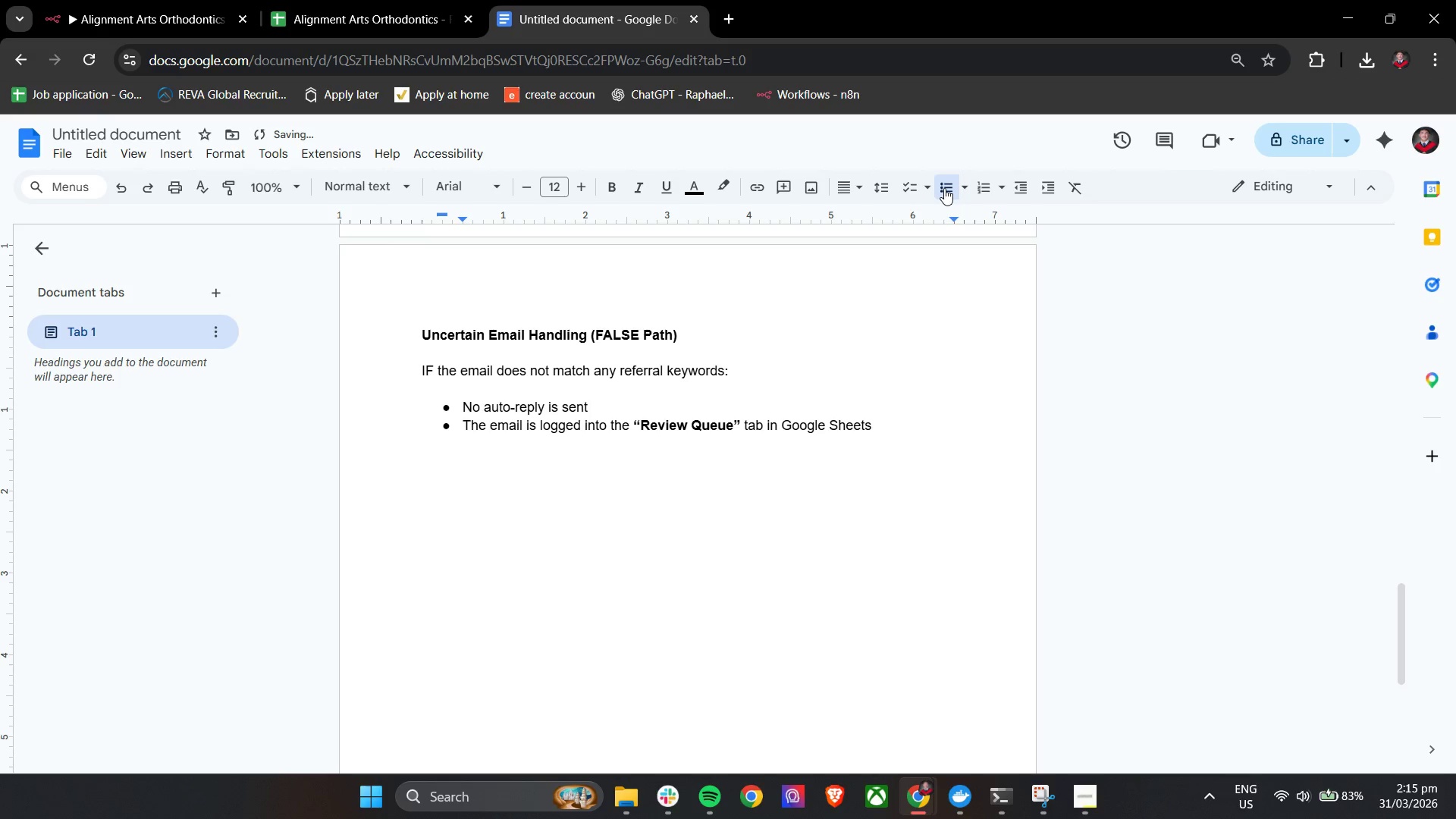 
key(Enter)
 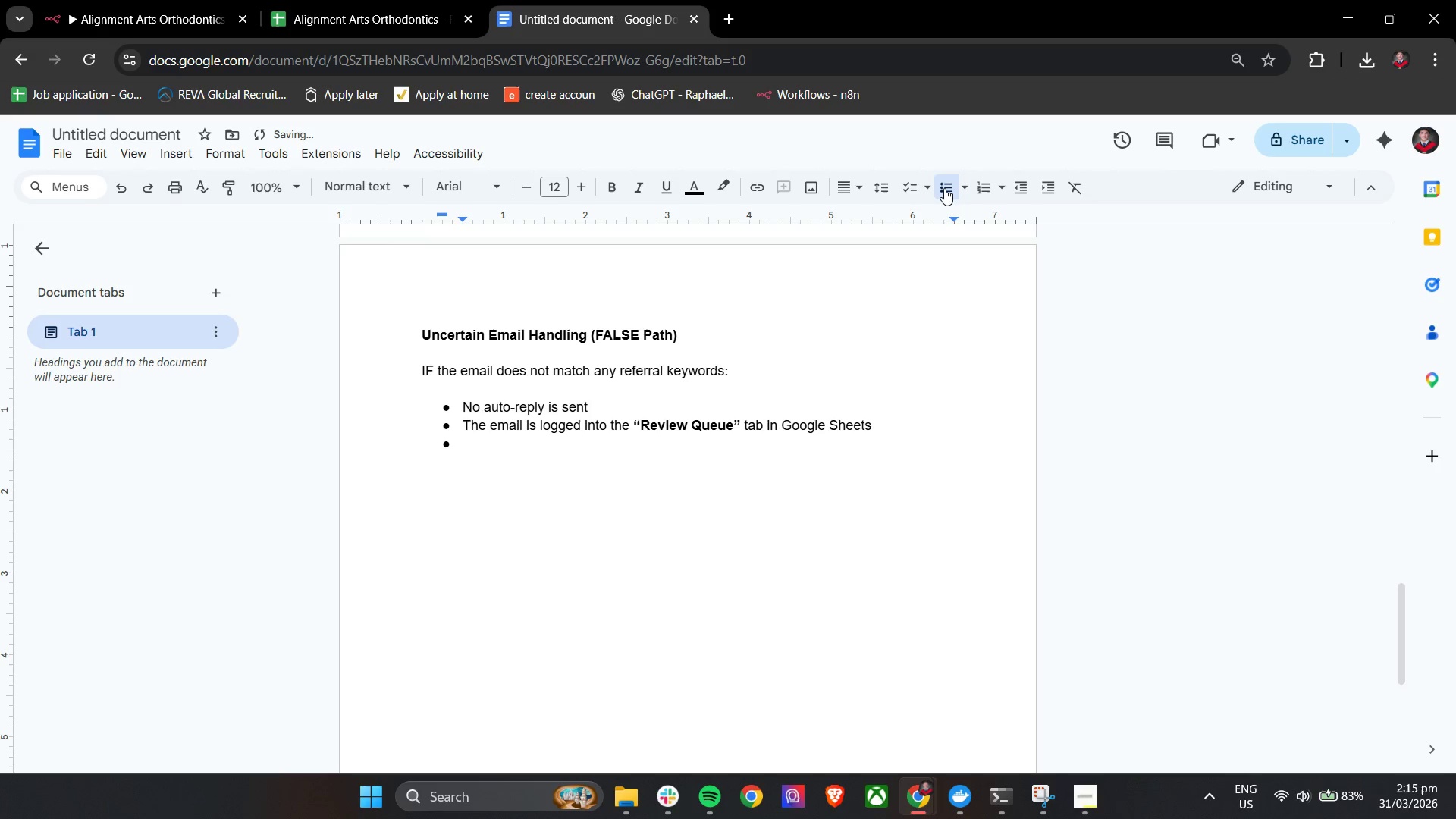 
key(Enter)
 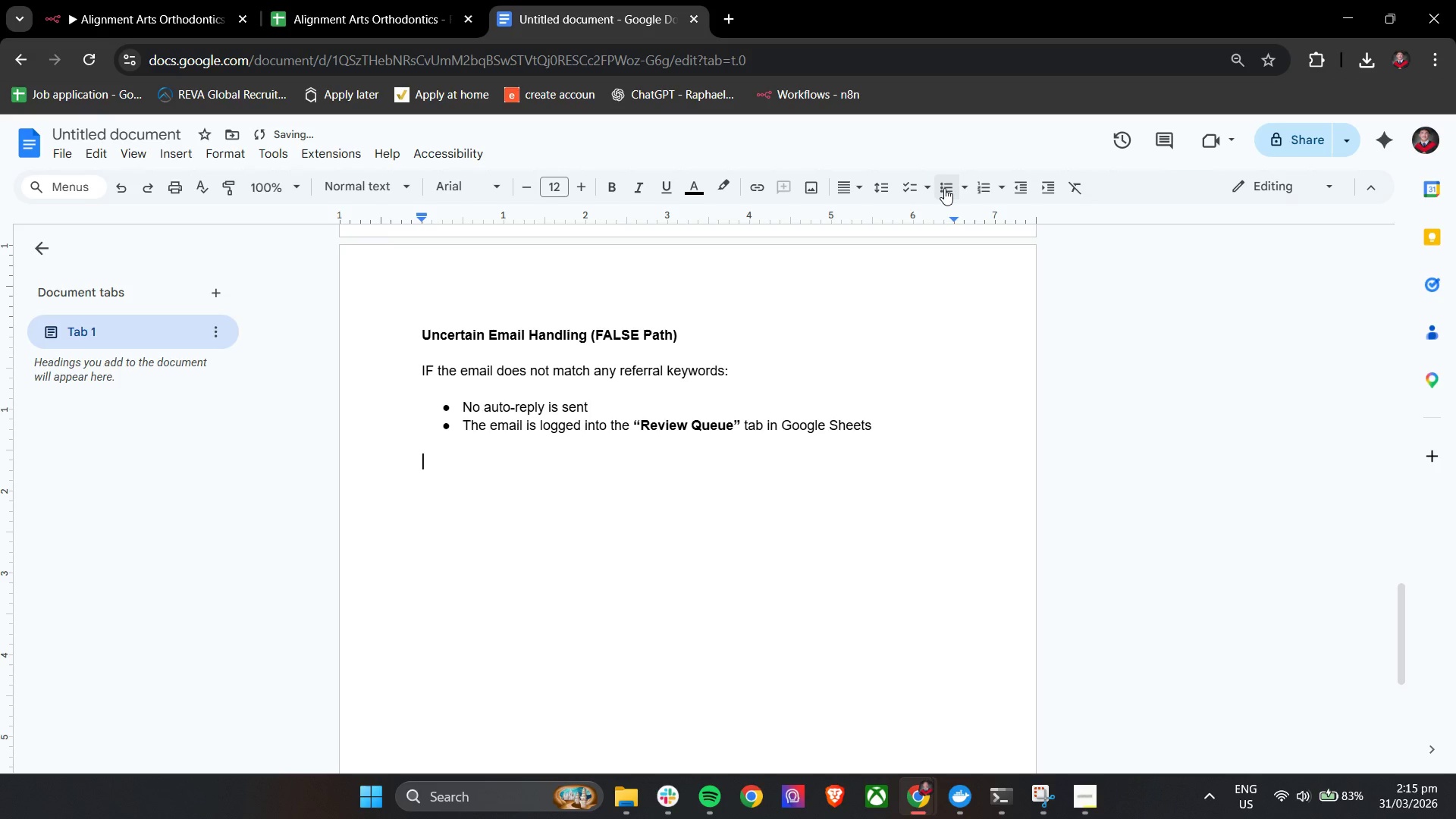 
key(Enter)
 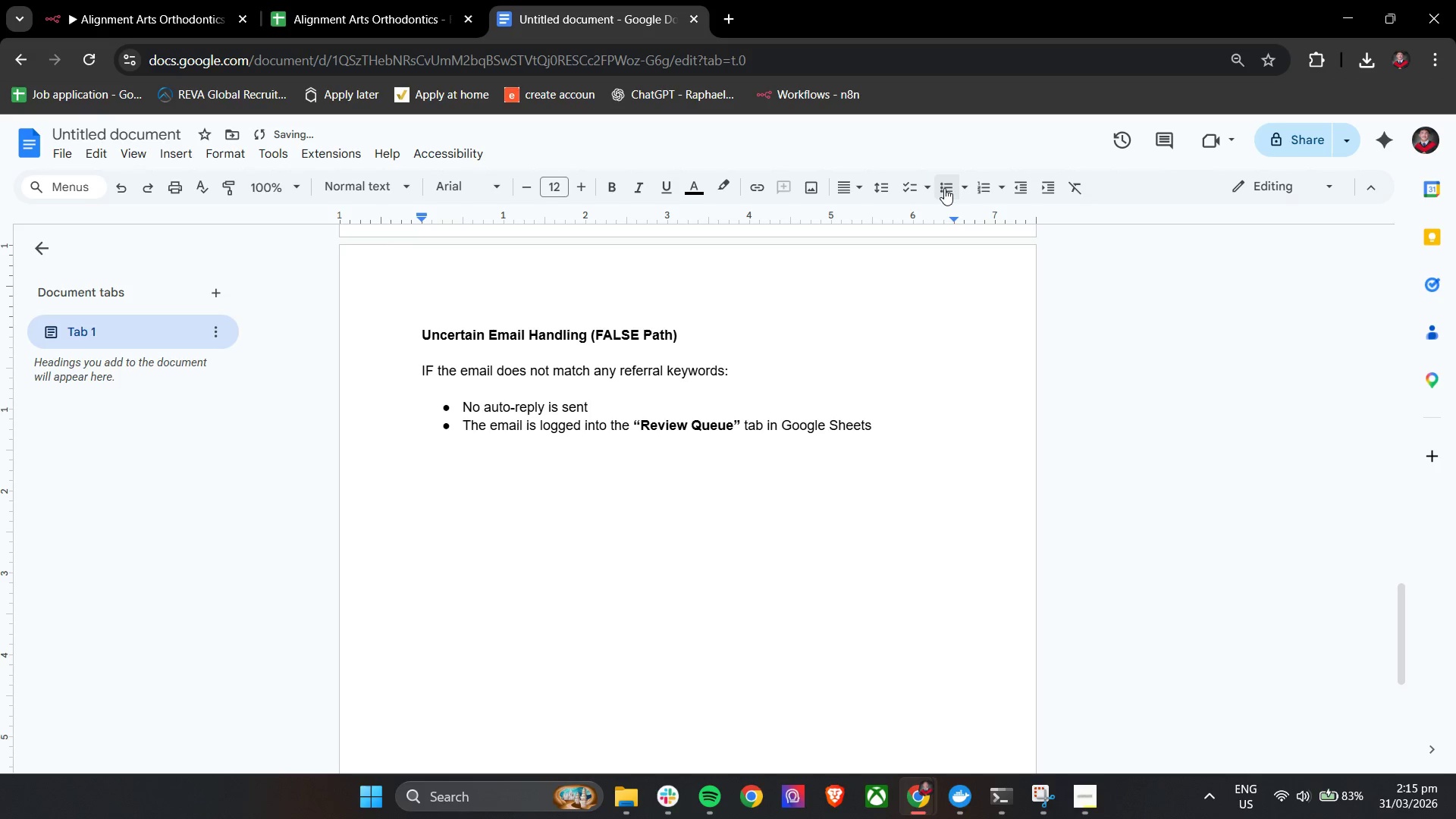 
hold_key(key=ShiftLeft, duration=0.31)
 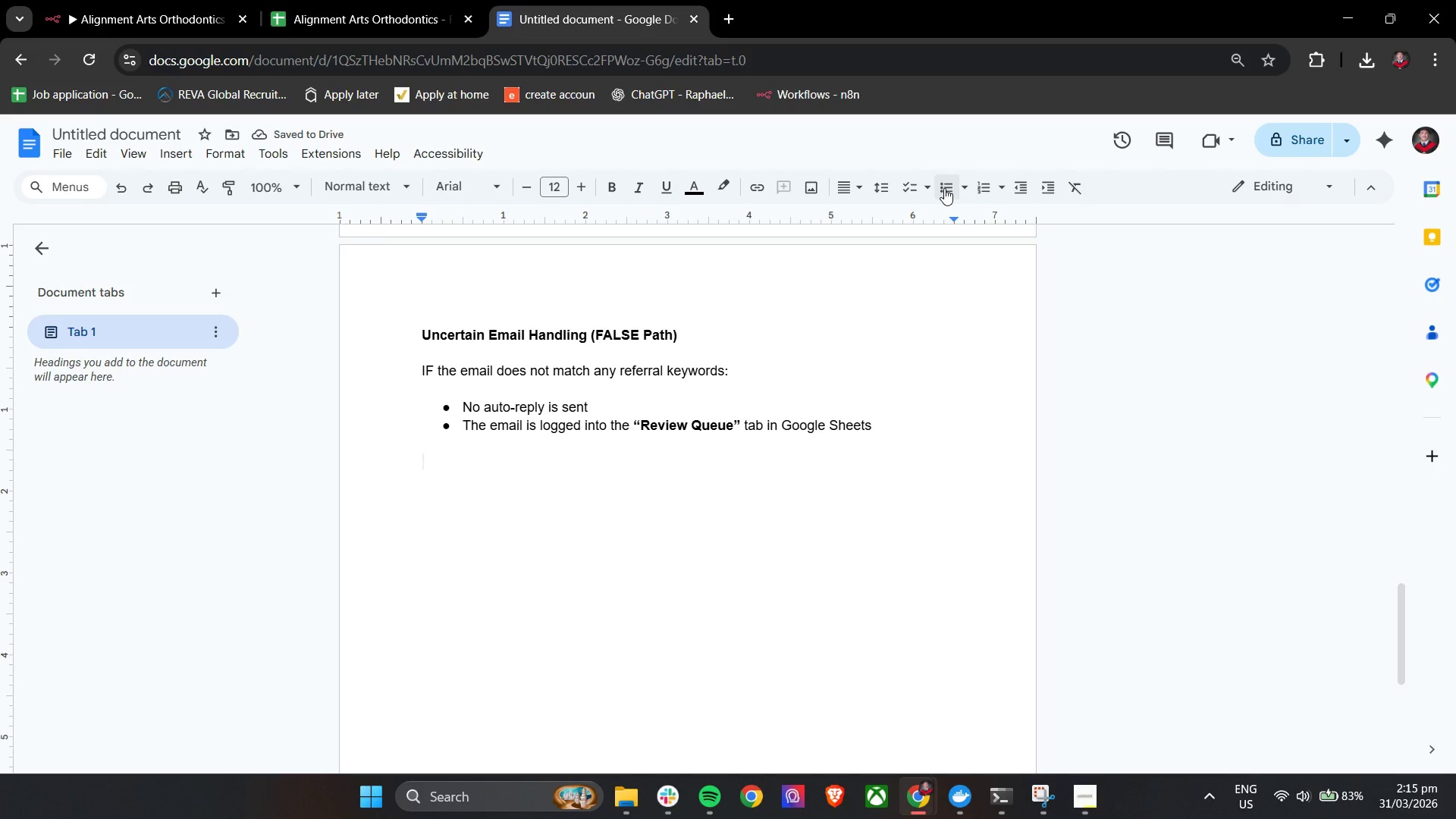 
key(Control+B)
 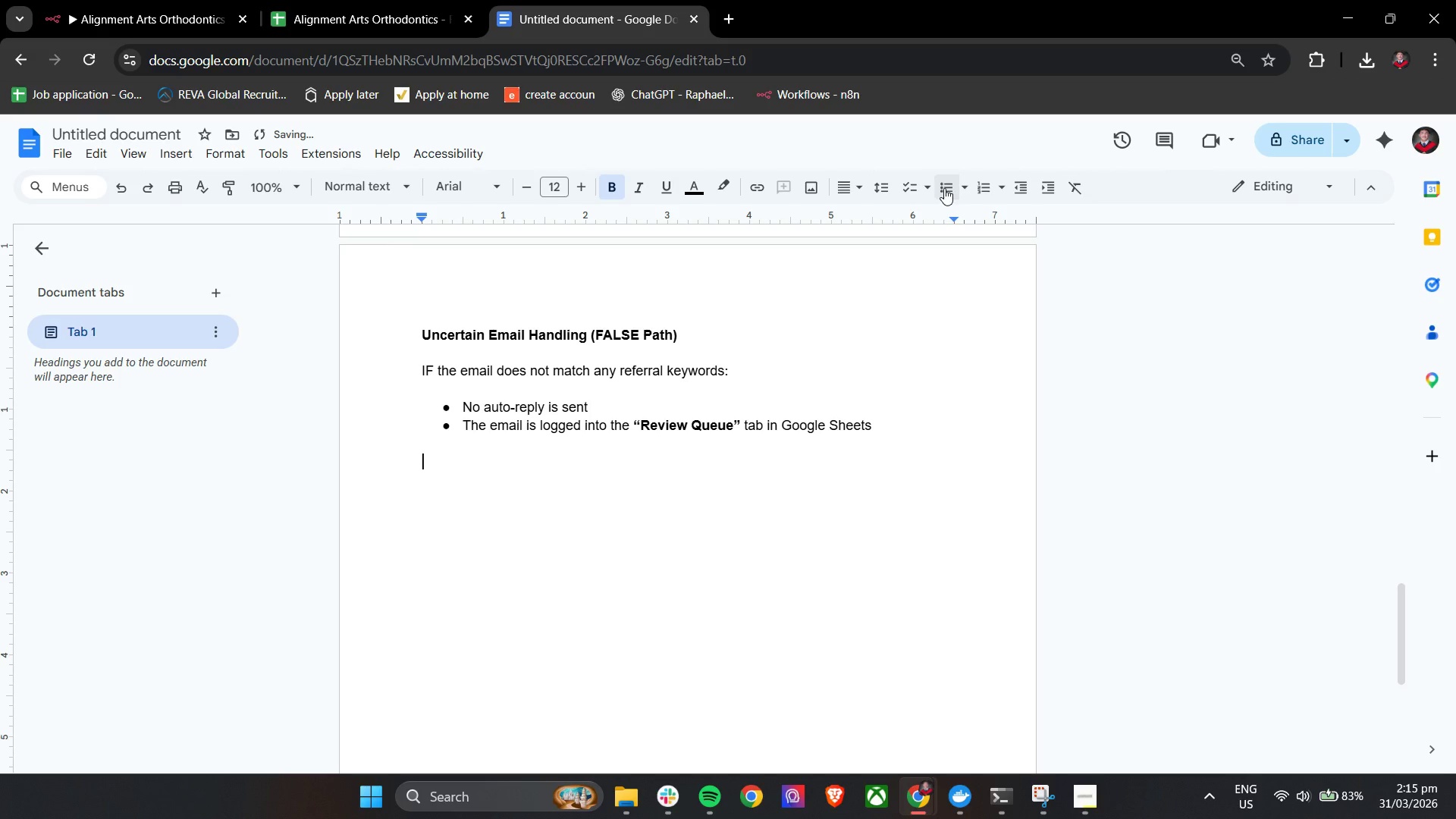 
key(Control+B)
 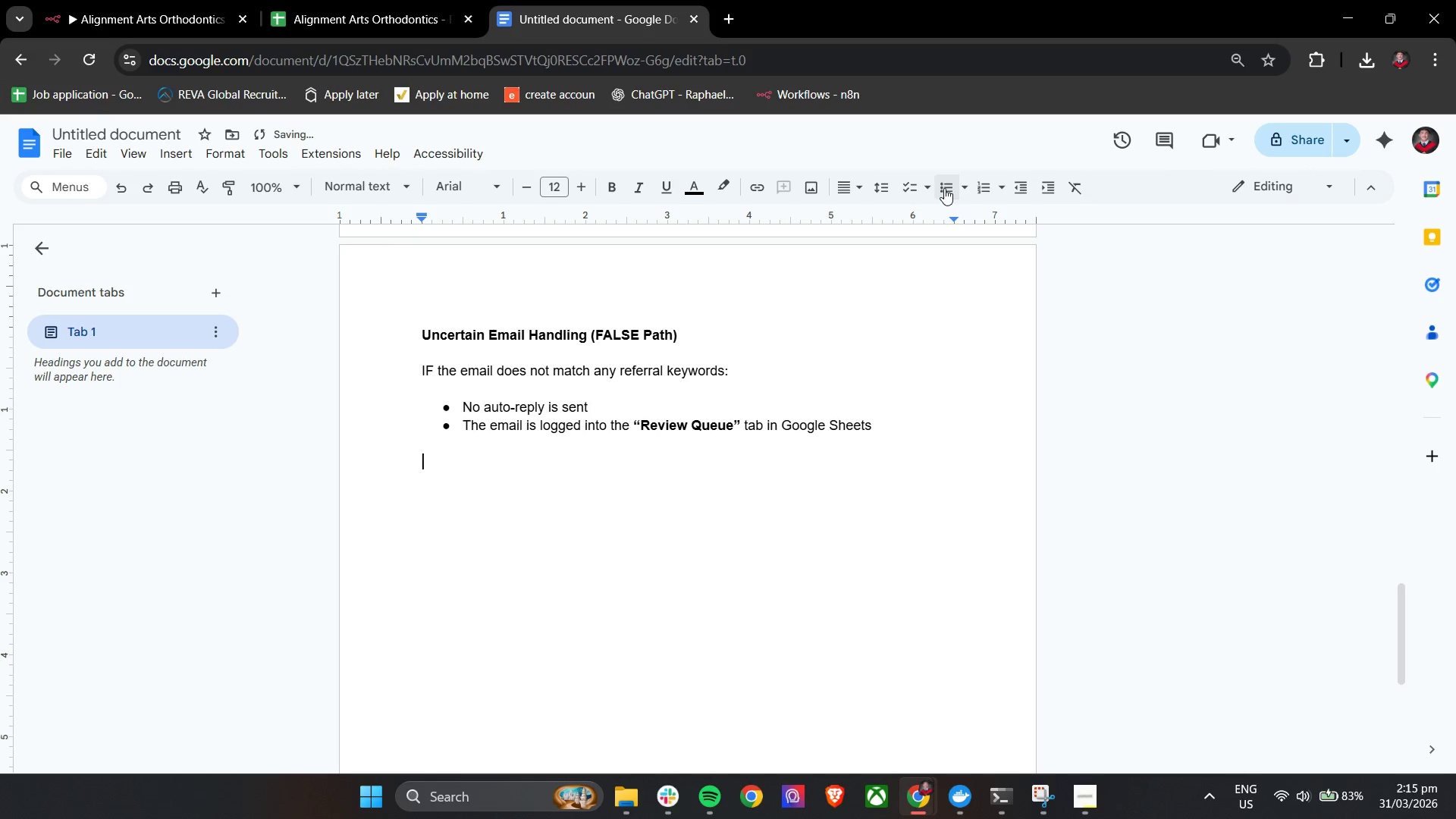 
type(Captured fields include:)
 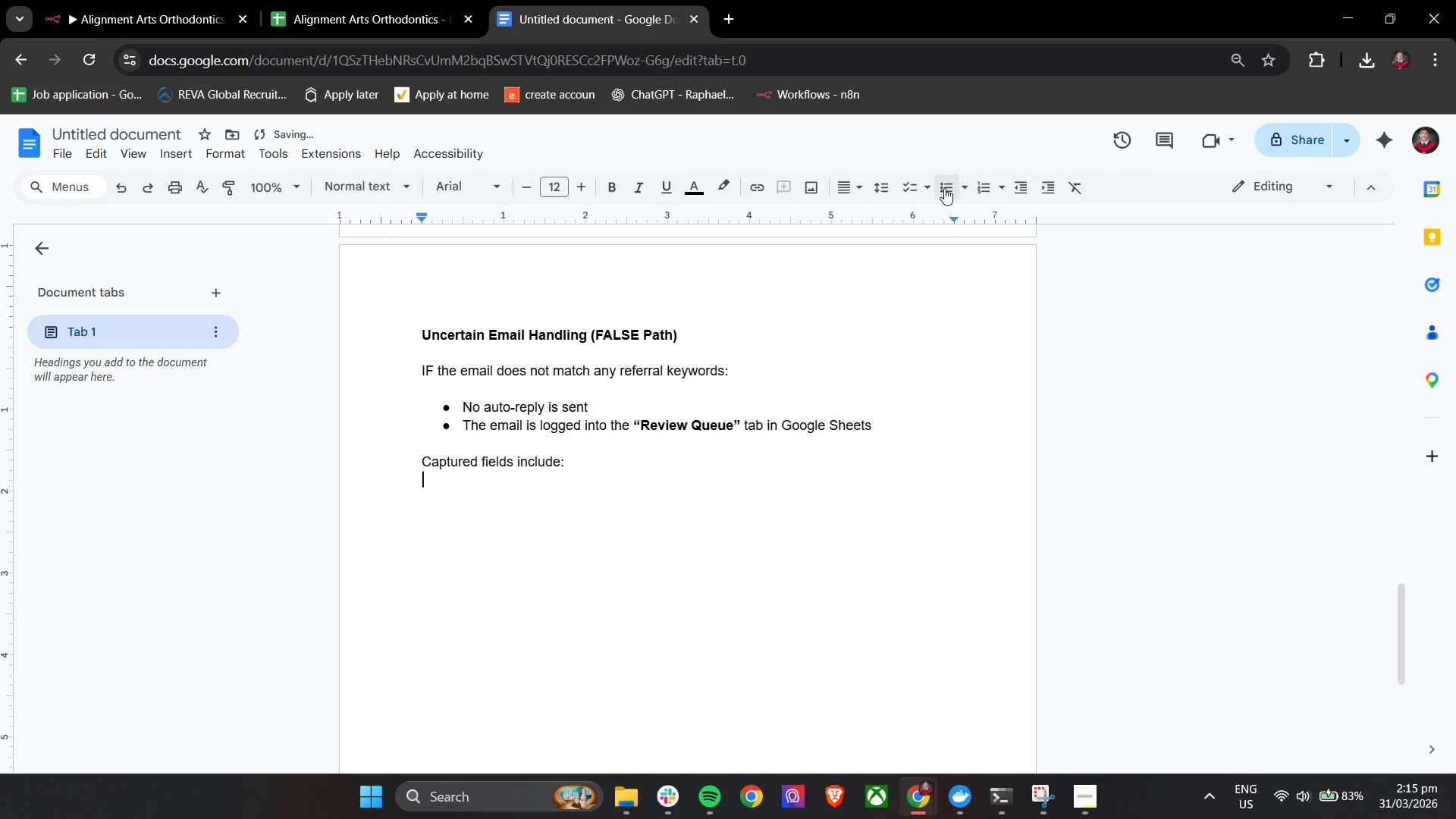 
 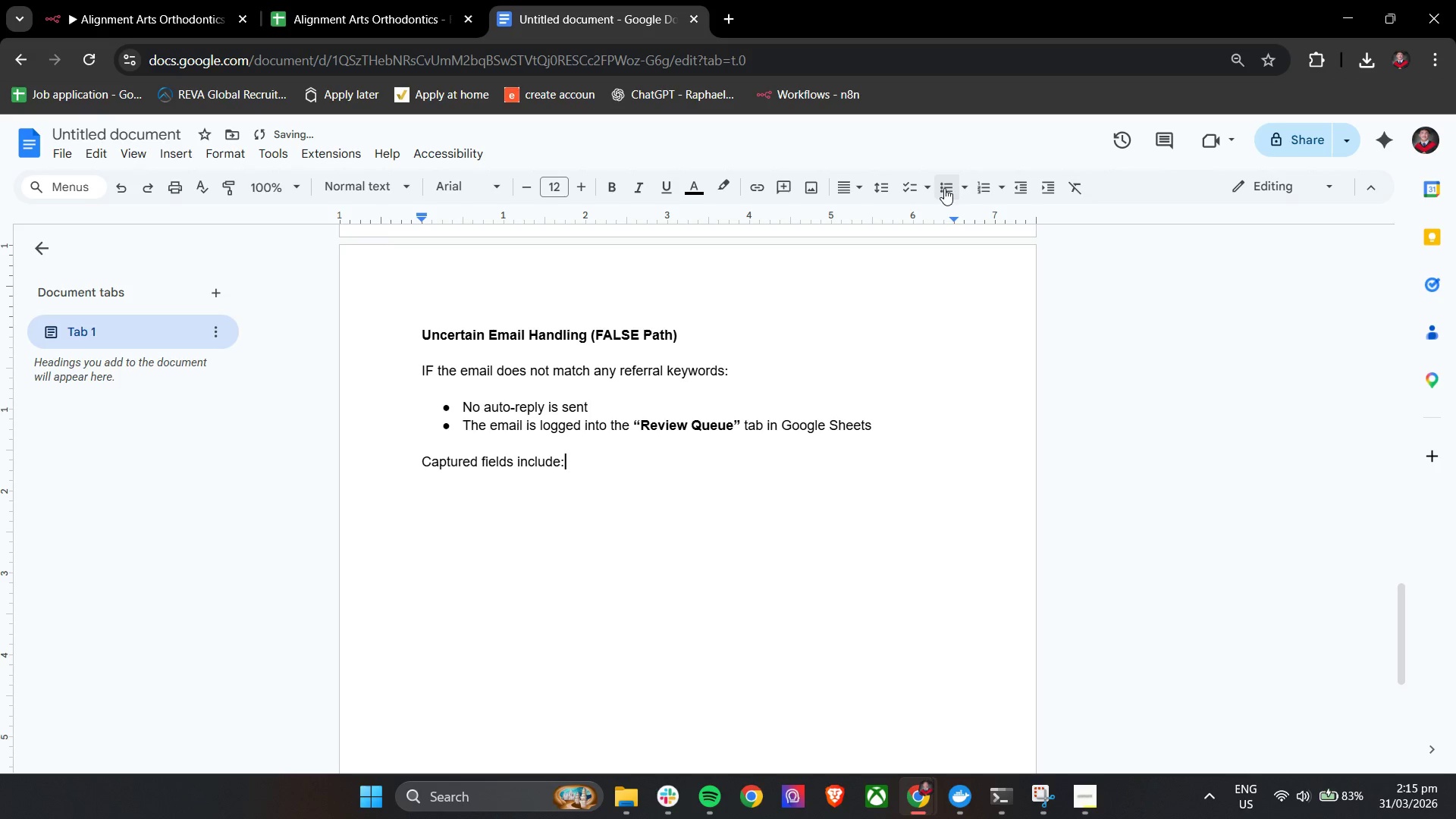 
key(Enter)
 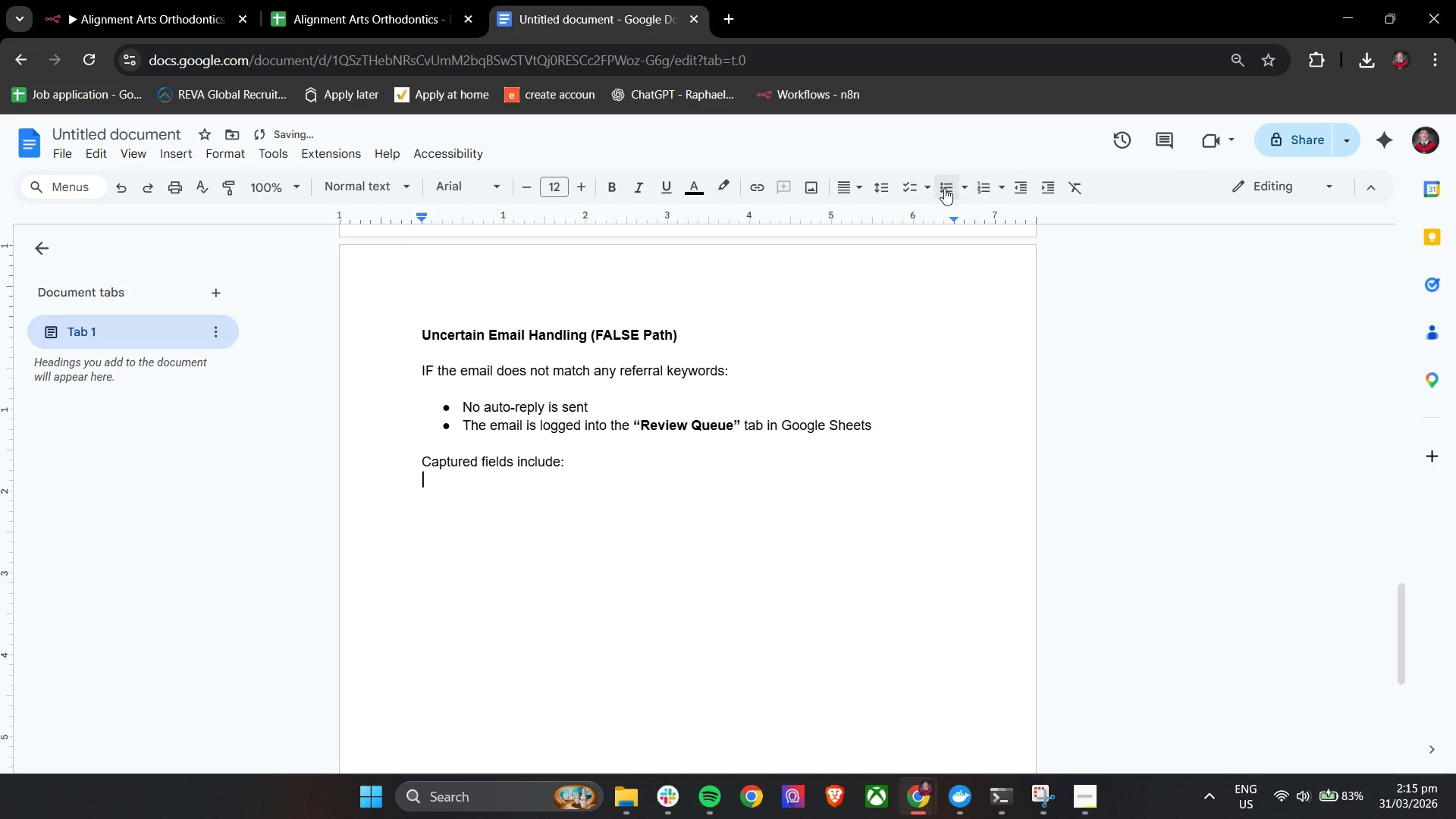 
key(Enter)
 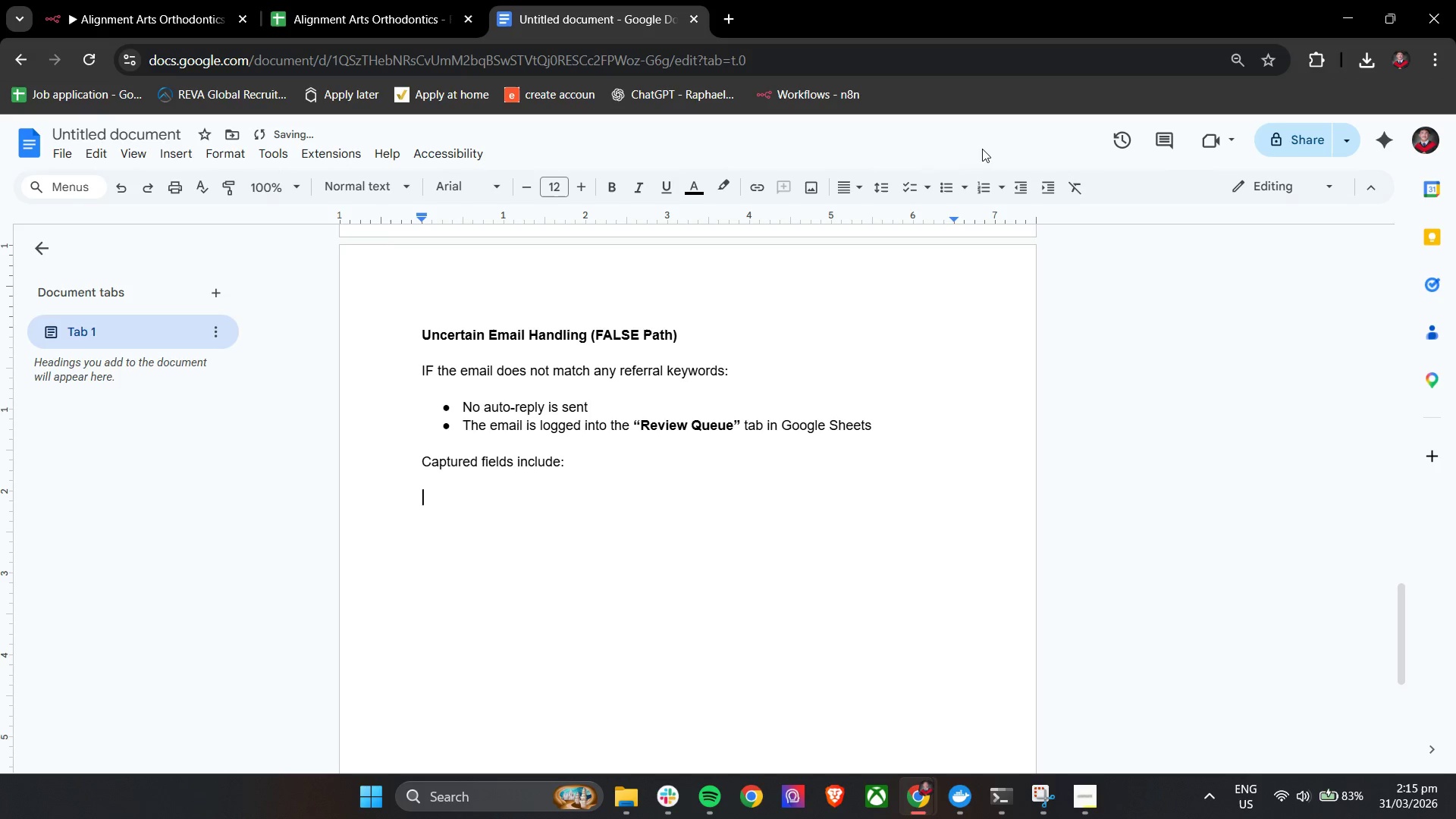 
left_click([954, 188])
 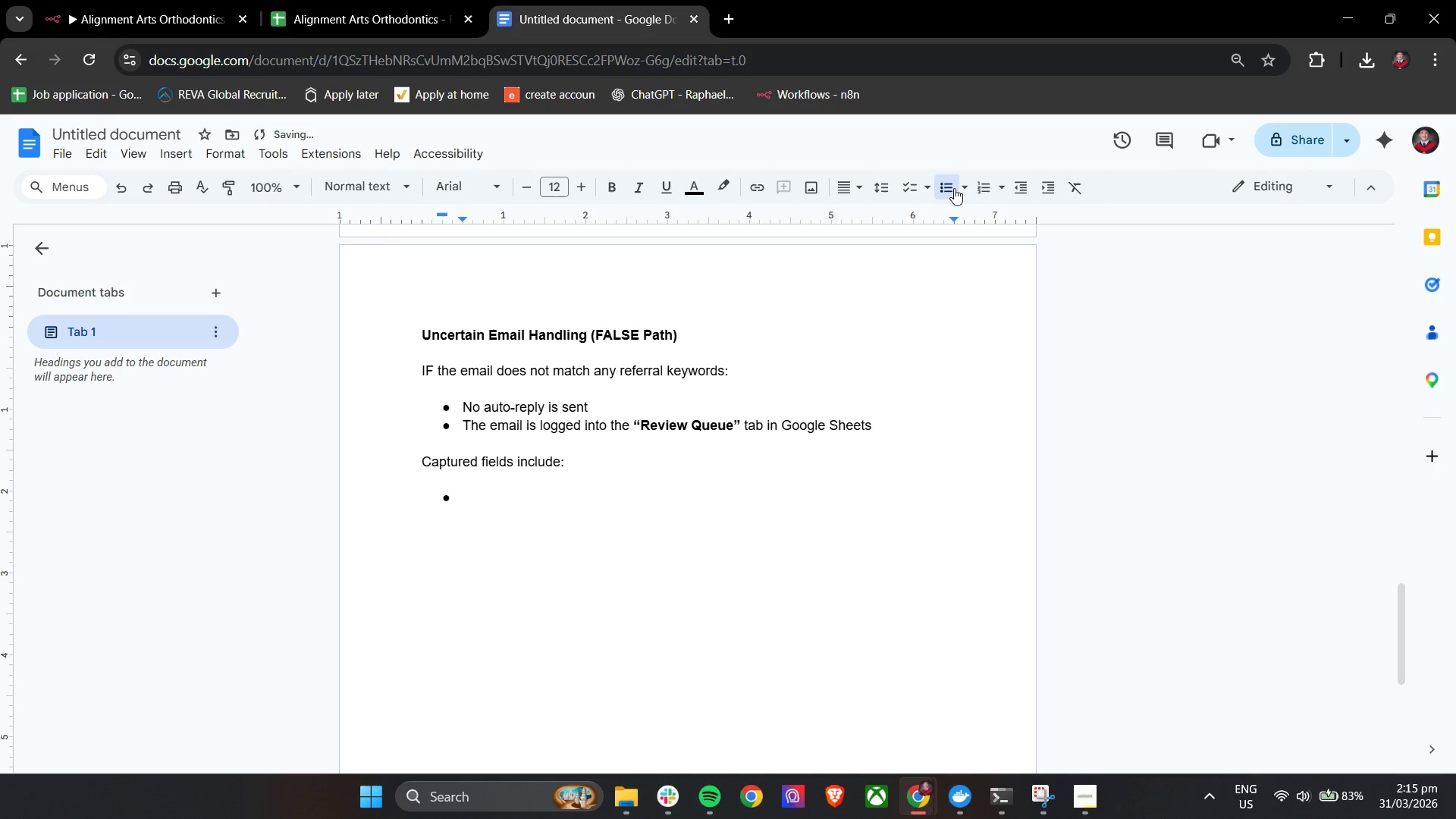 
type(Recod)
key(Backspace)
type(rd ID)
 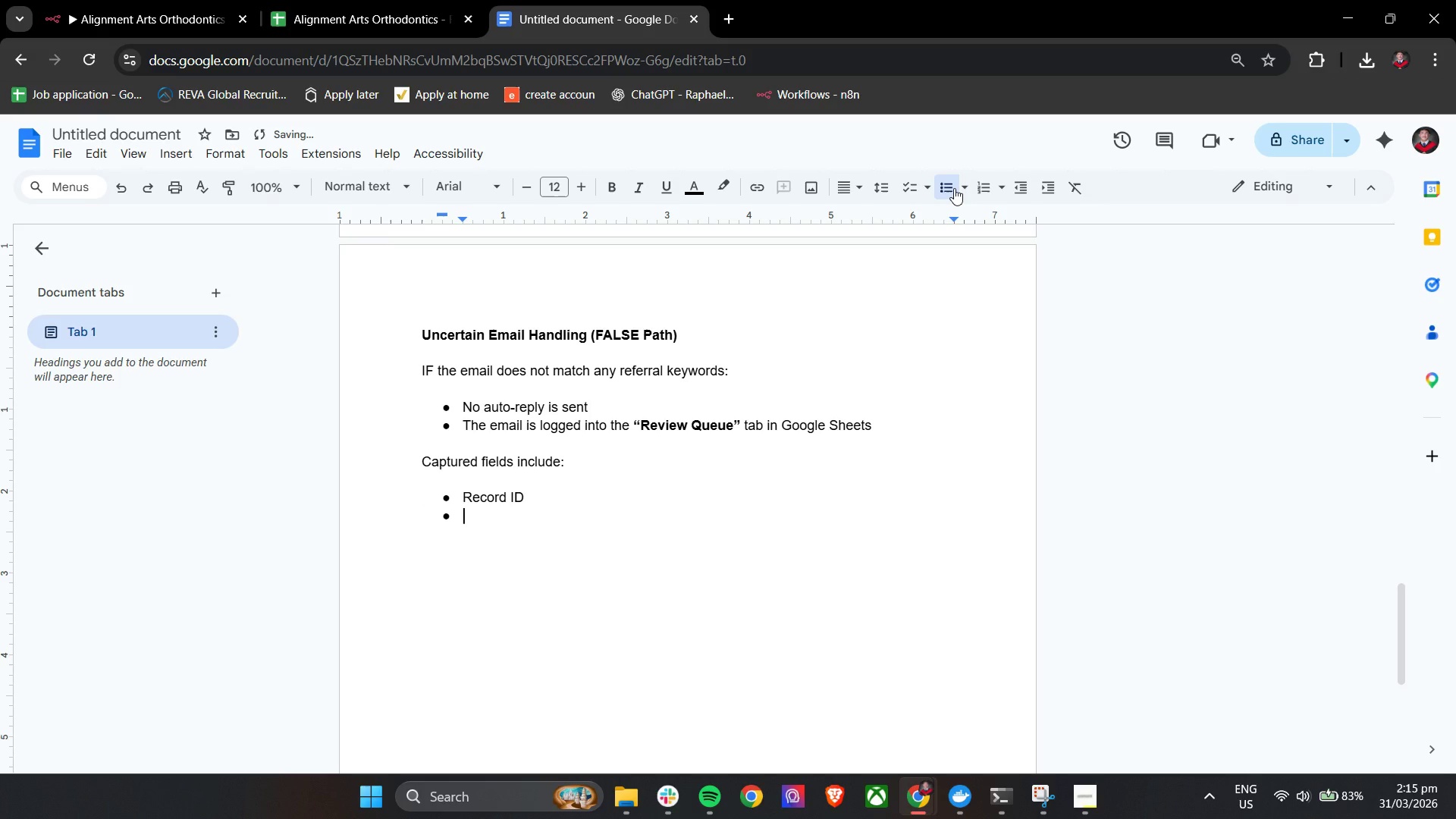 
 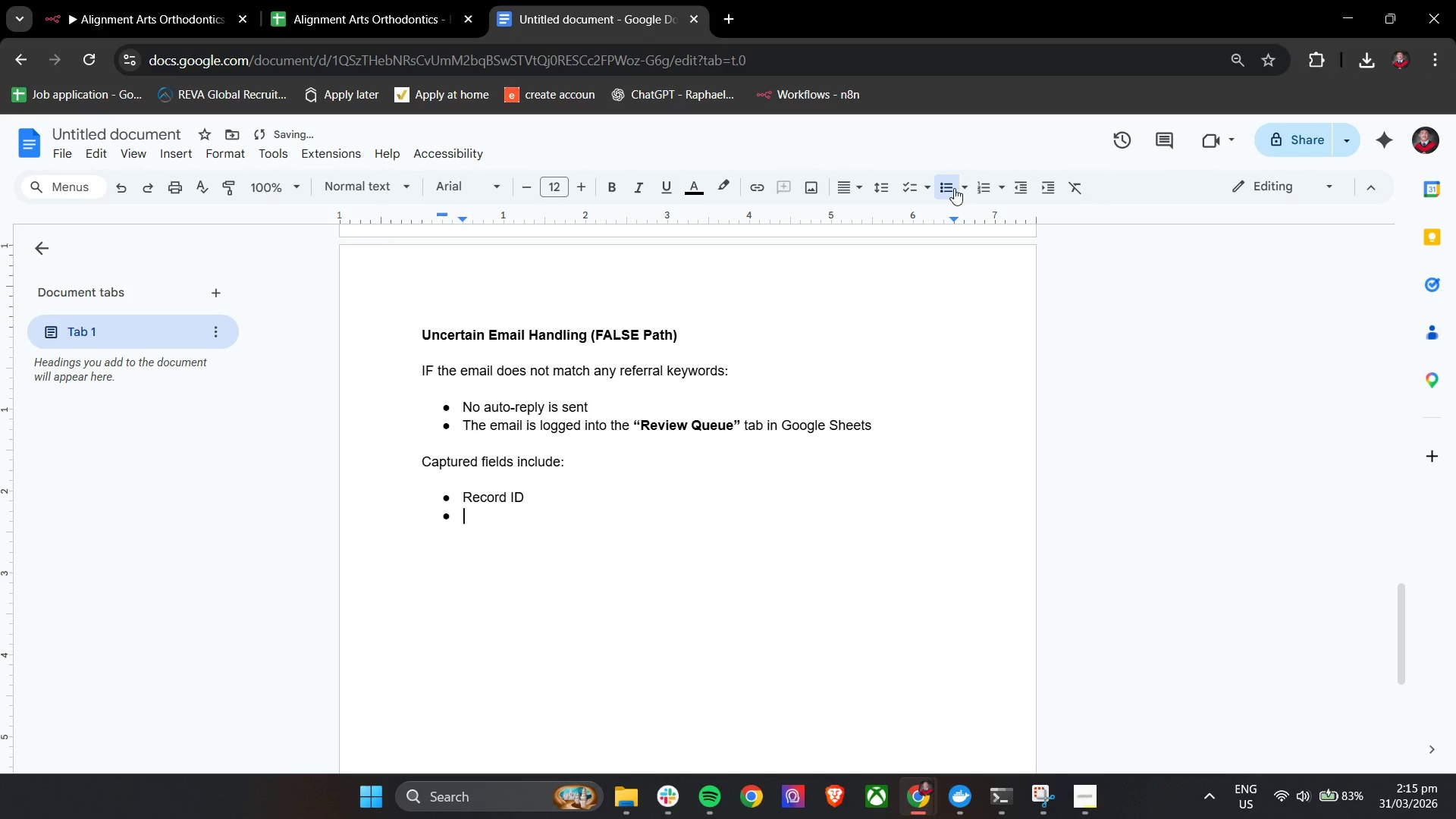 
key(Enter)
 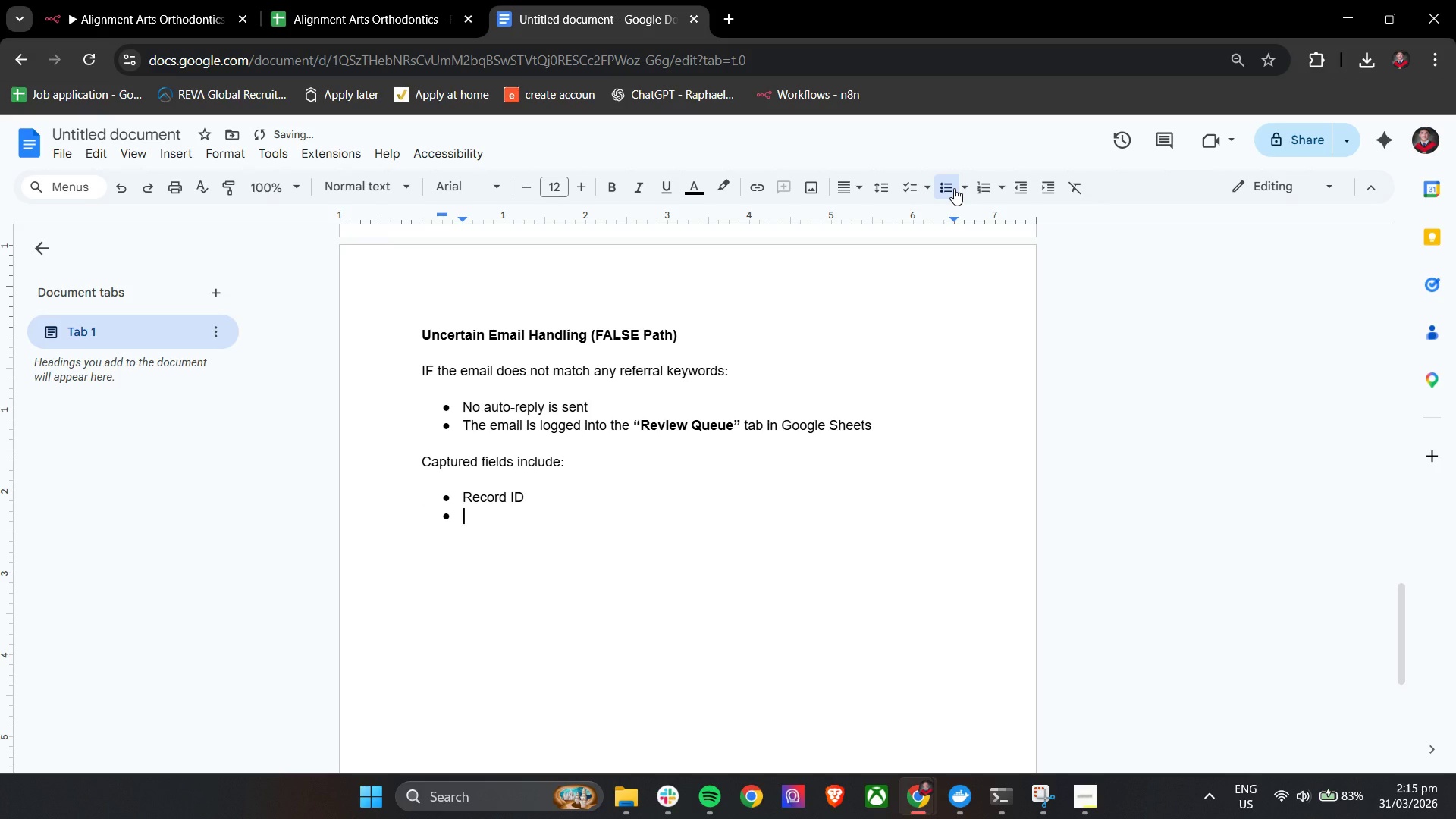 
type(Sender Email)
 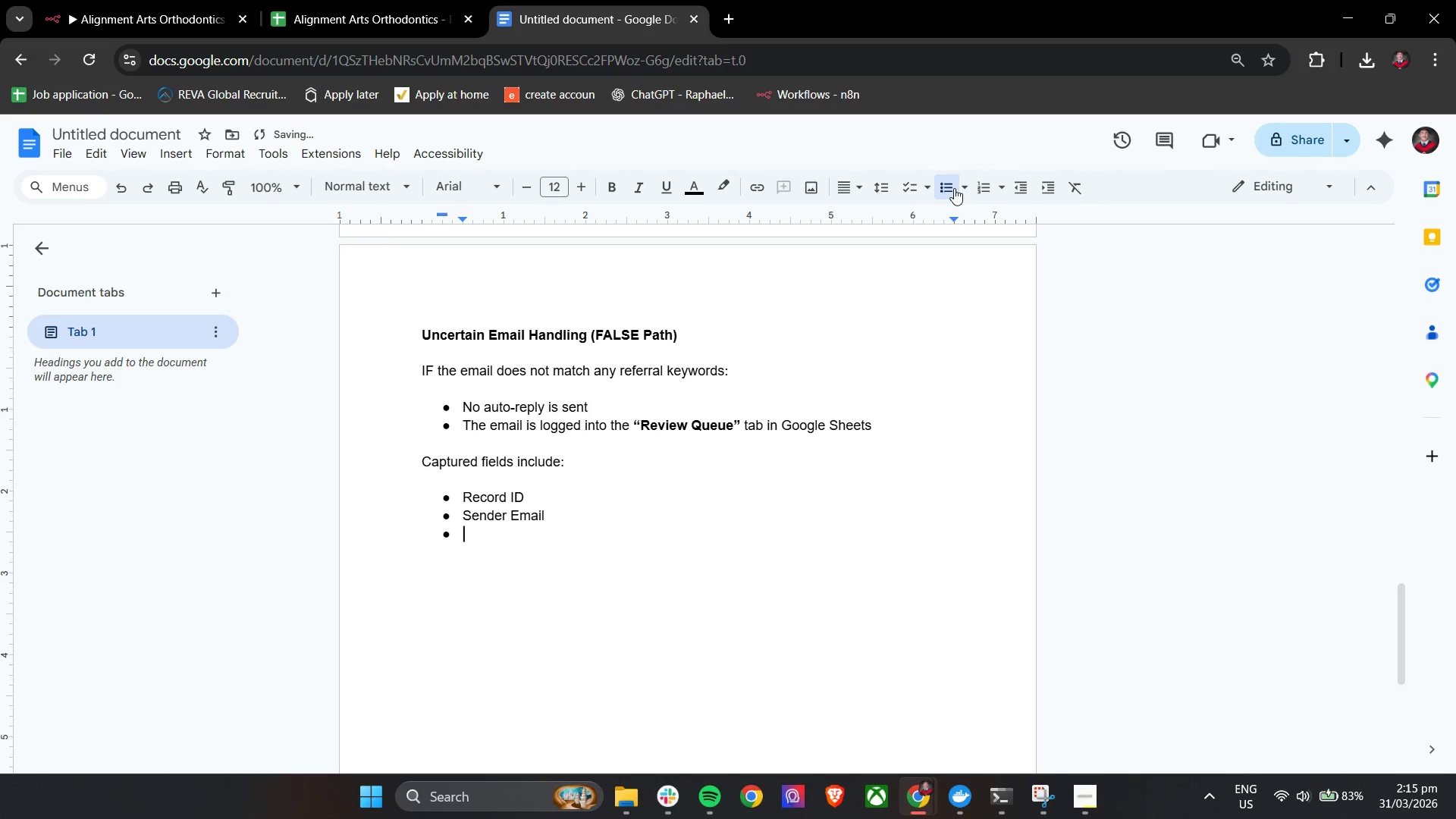 
 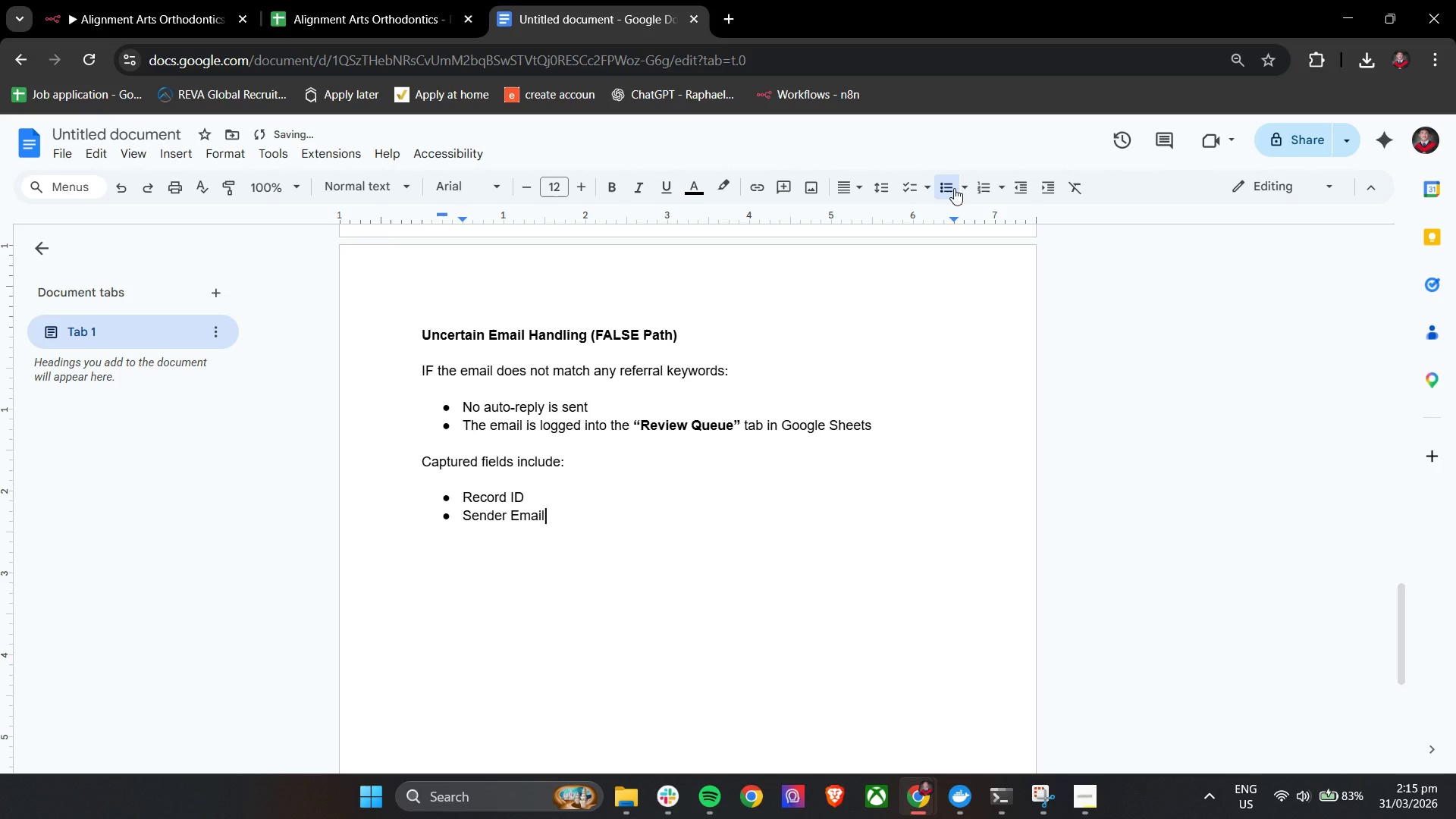 
key(Enter)
 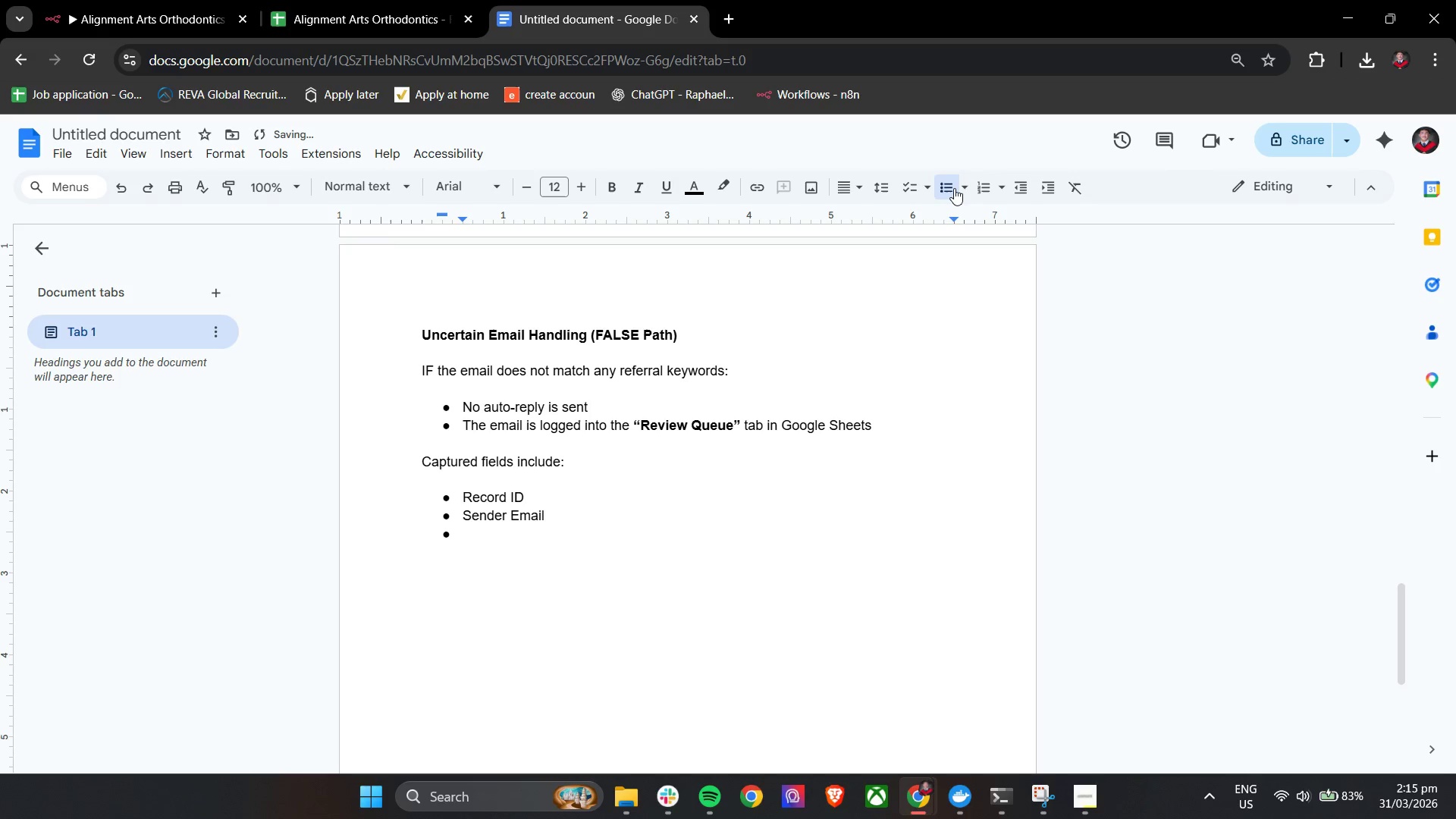 
type(Date)
key(Backspace)
key(Backspace)
key(Backspace)
key(Backspace)
type(Sender NAme)
key(Backspace)
key(Backspace)
key(Backspace)
key(Backspace)
type(a)
key(Backspace)
type(Name)
 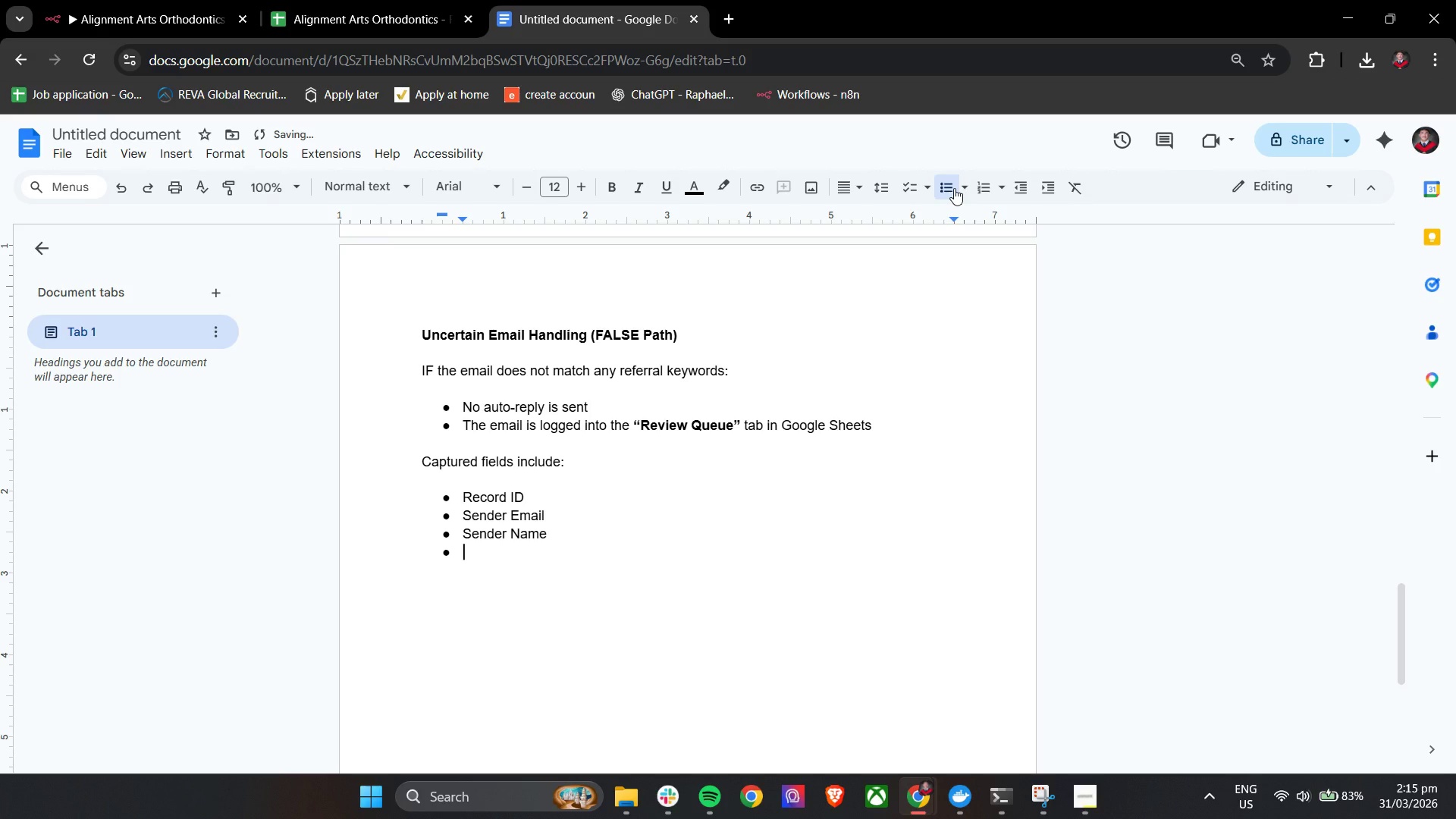 
 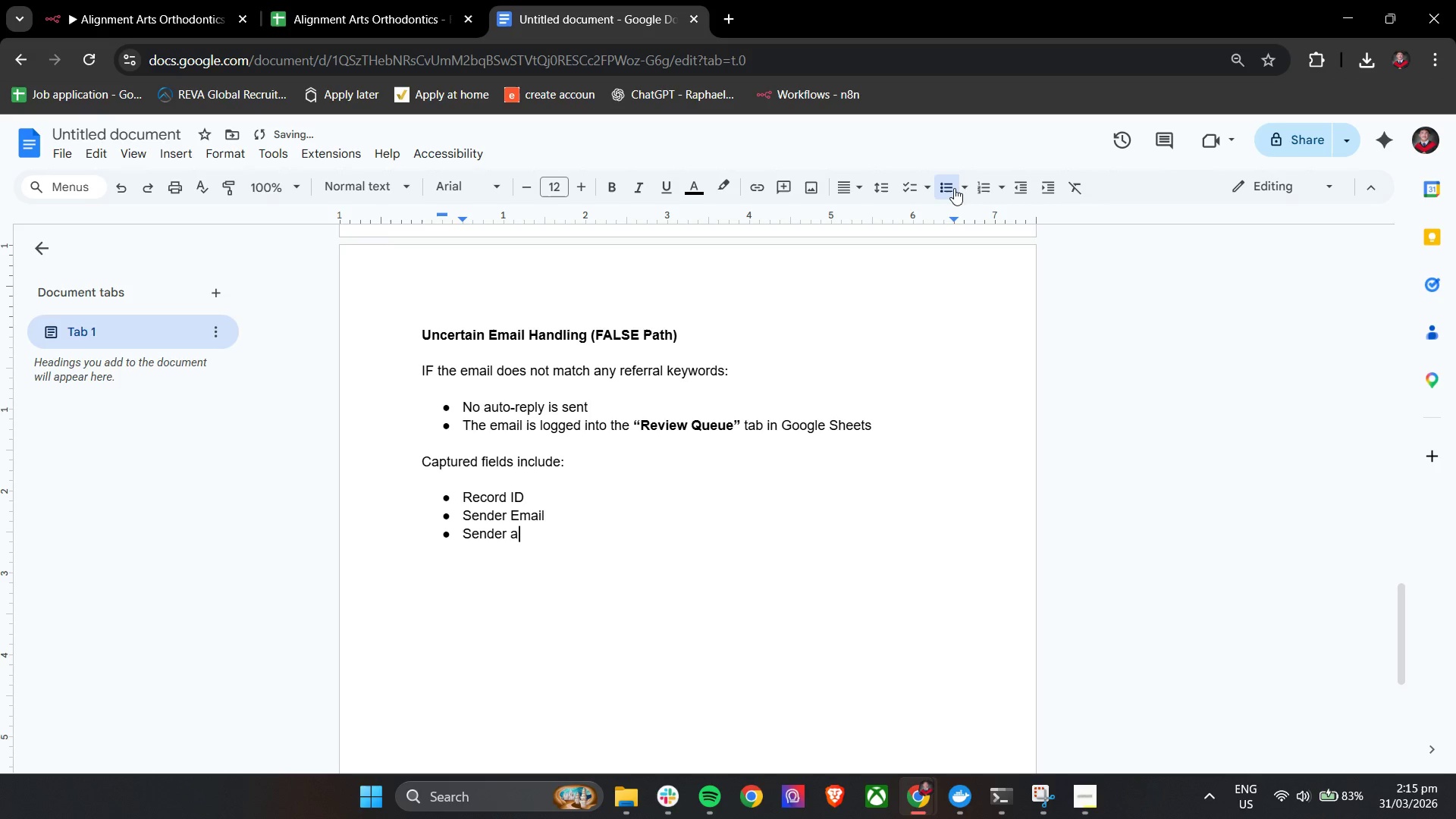 
key(Enter)
 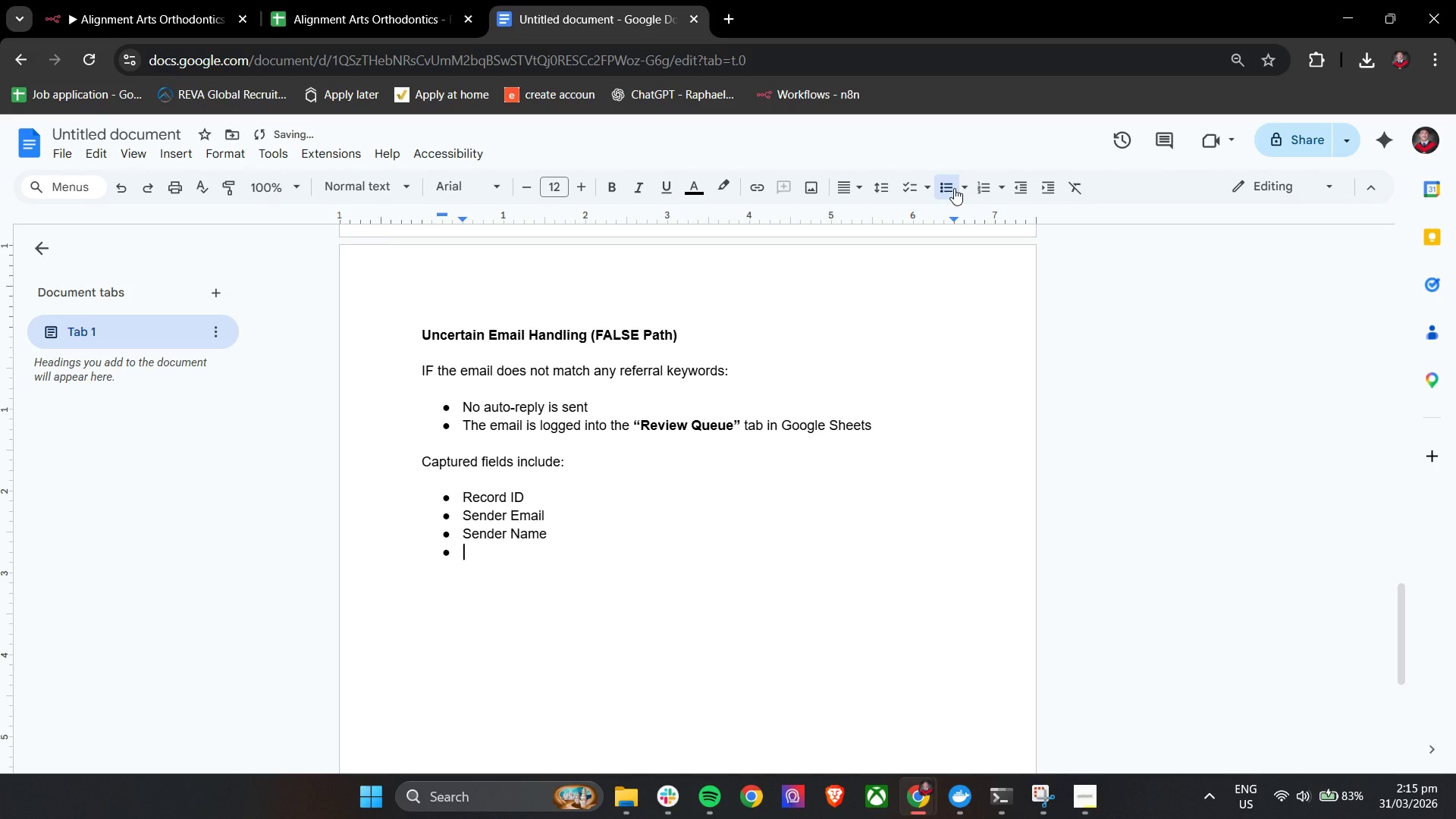 
type(Date Received ( )
key(Backspace)
type(Formatted))
 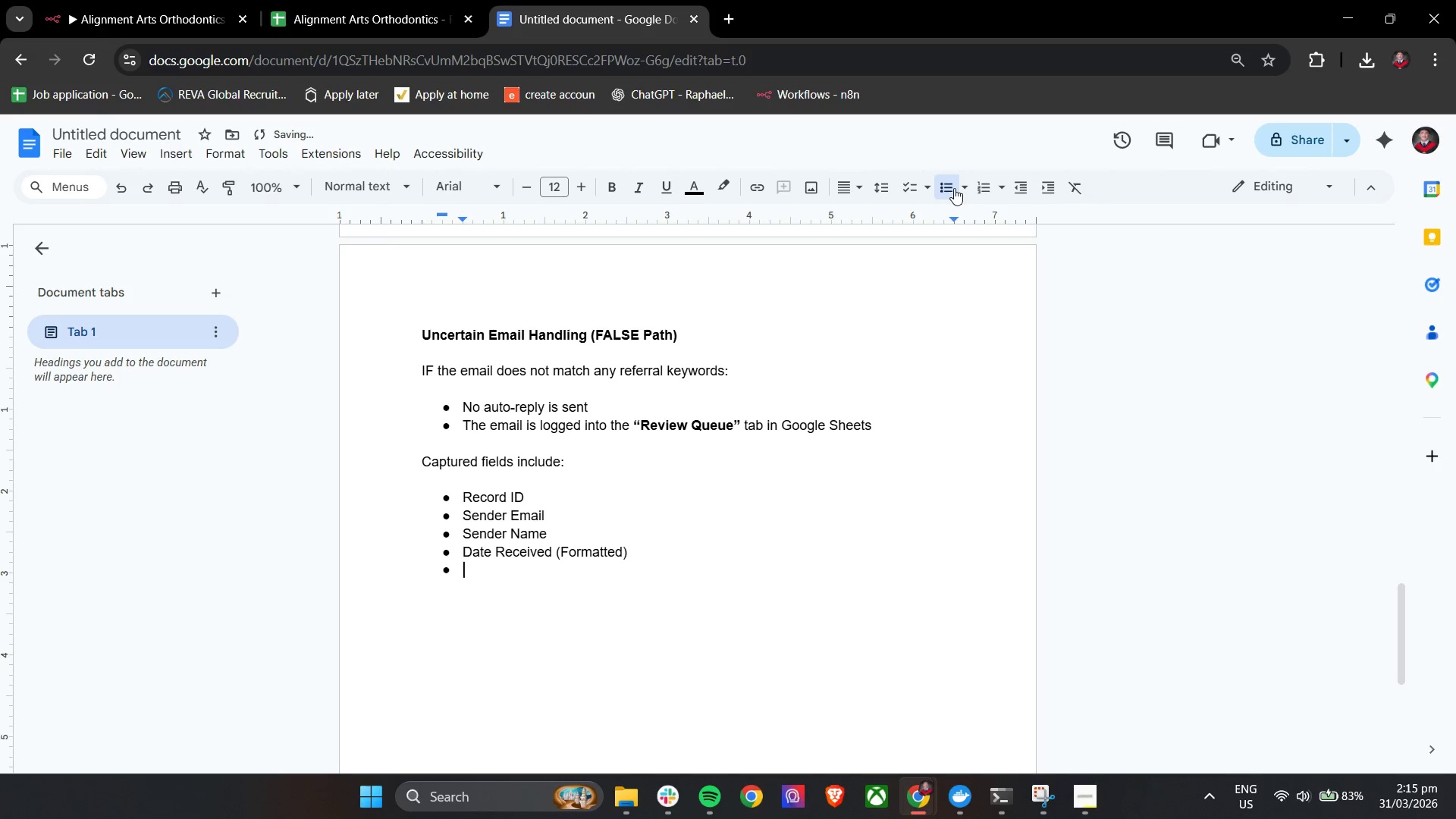 
 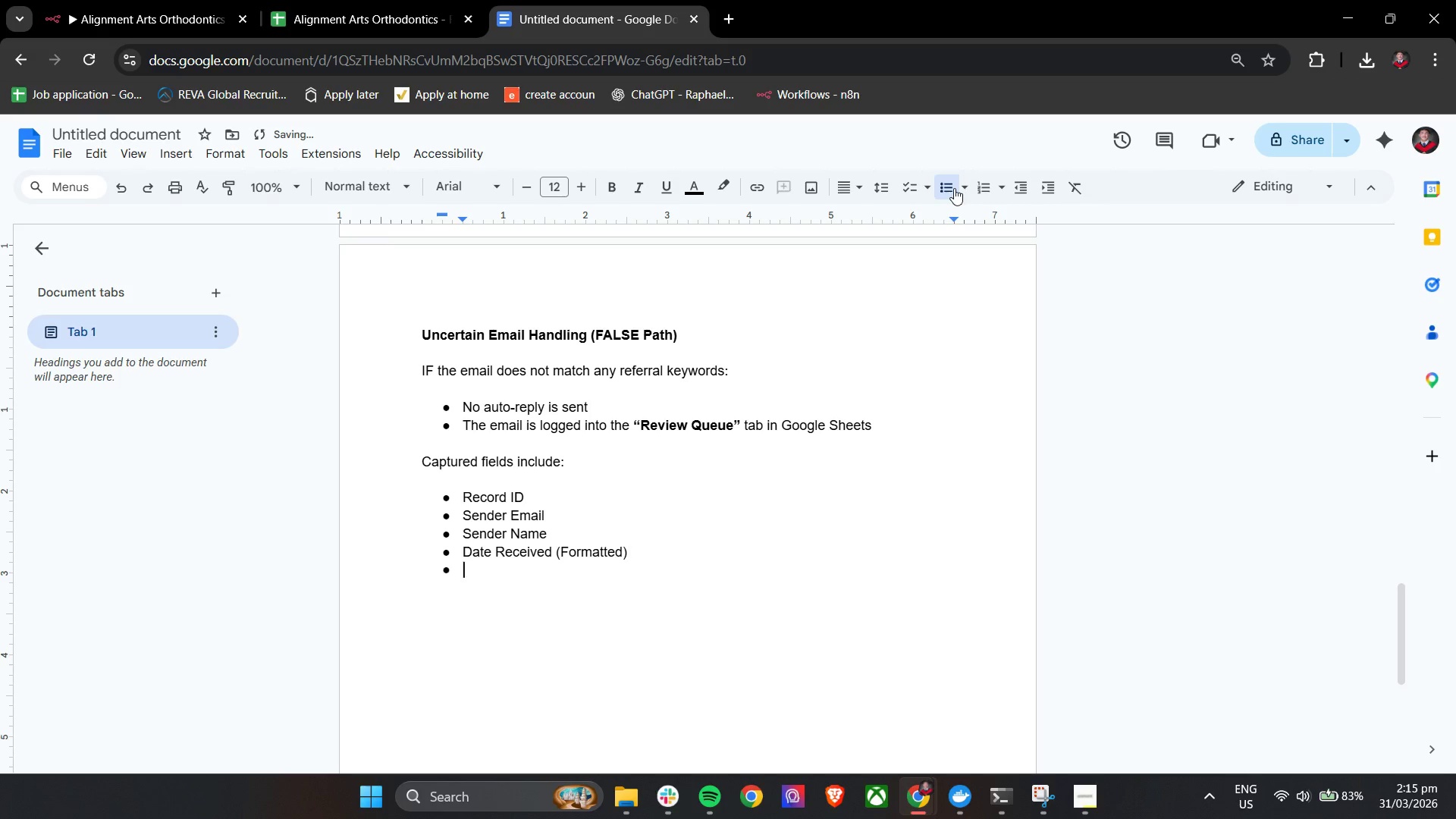 
key(Enter)
 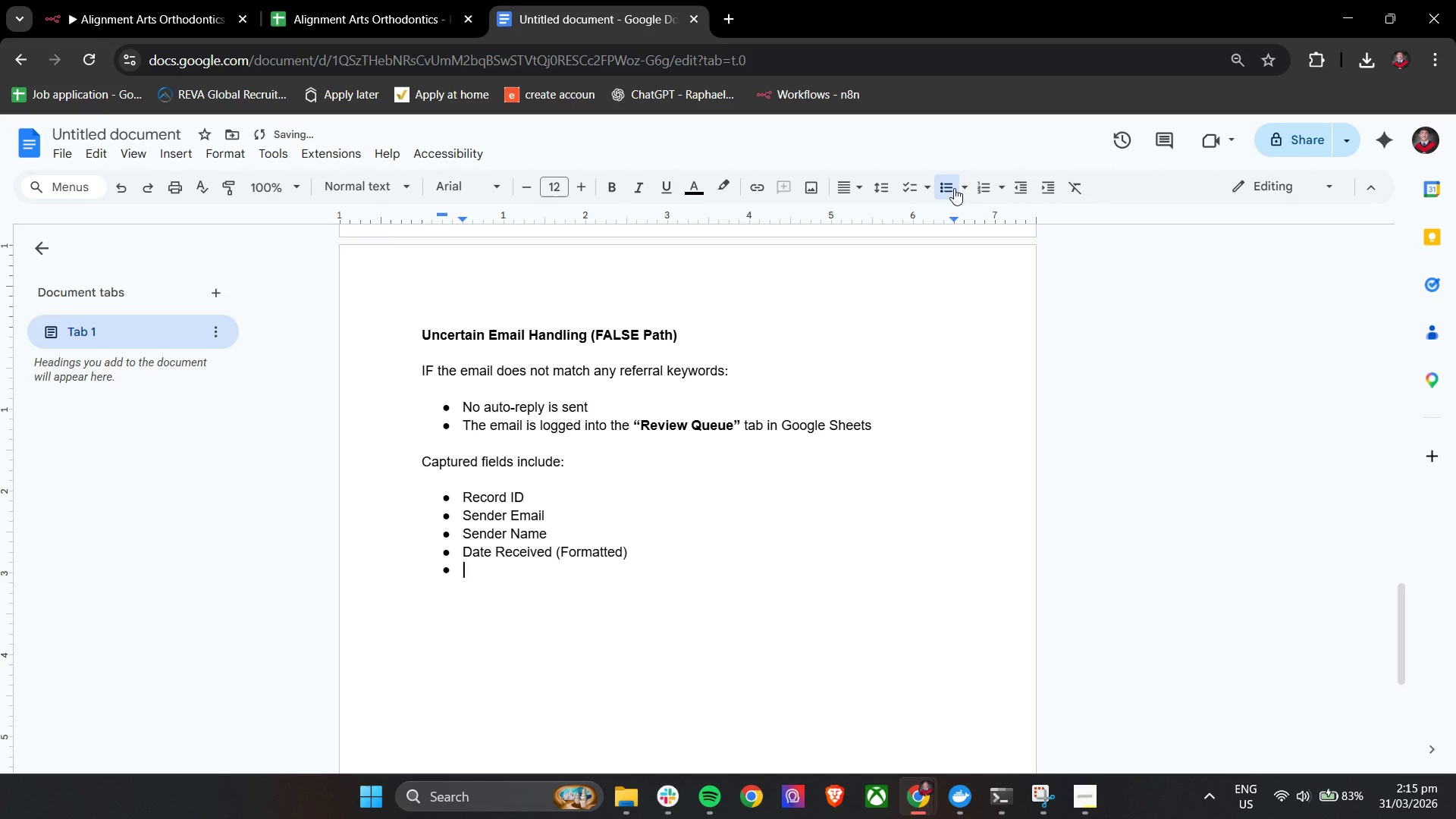 
type(Email Subject)
 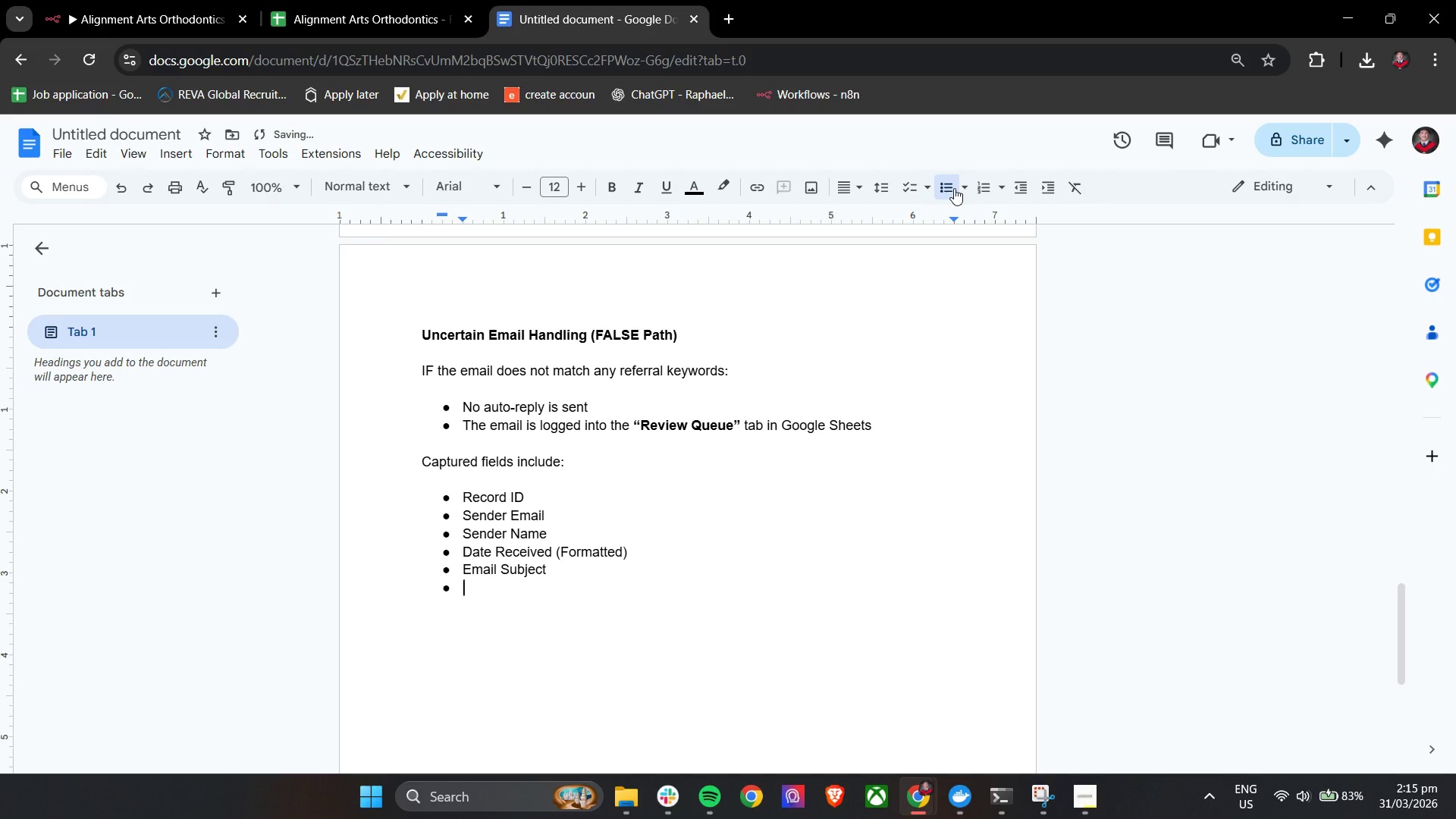 
key(Enter)
 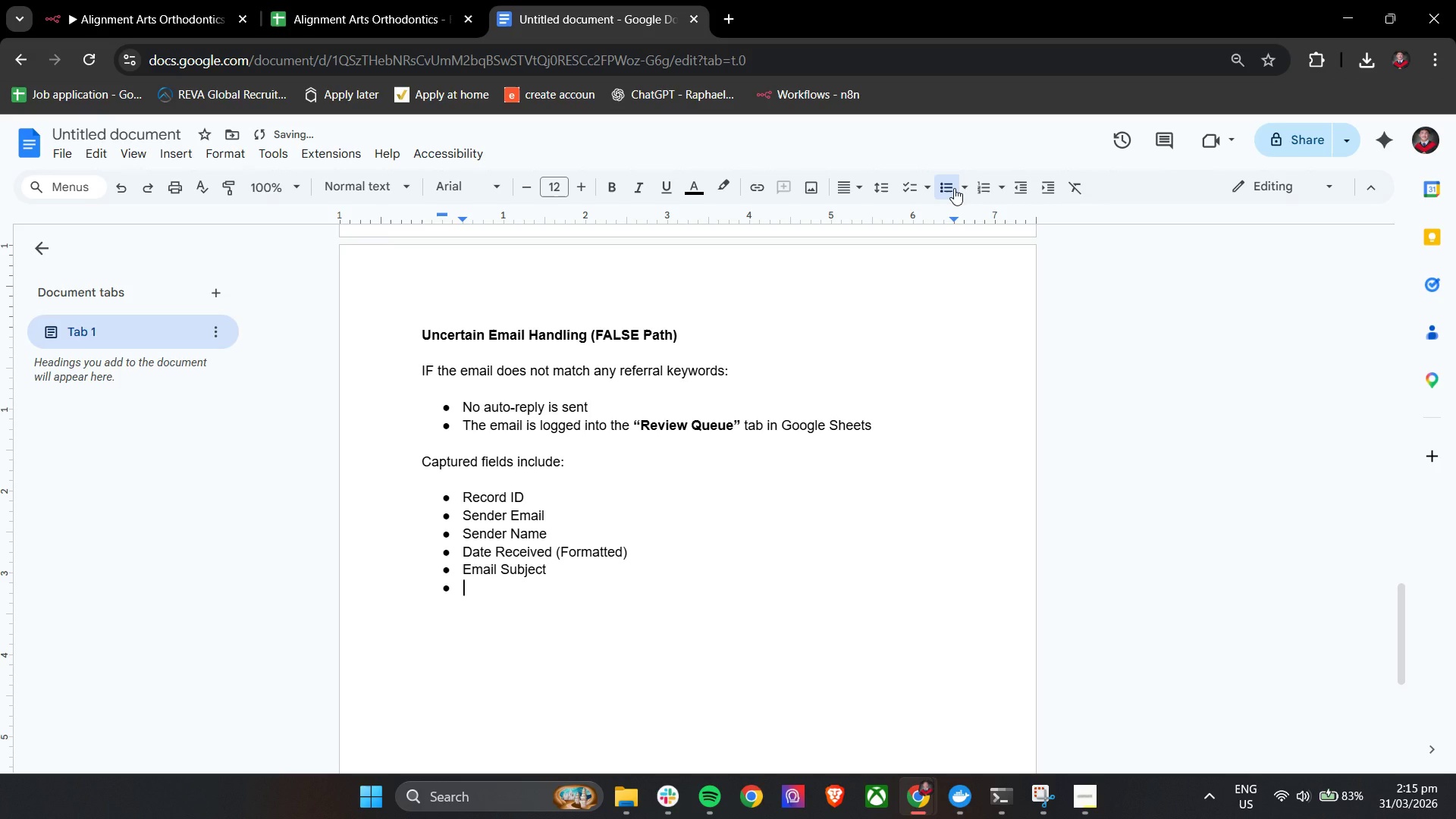 
type(Email snippet)
 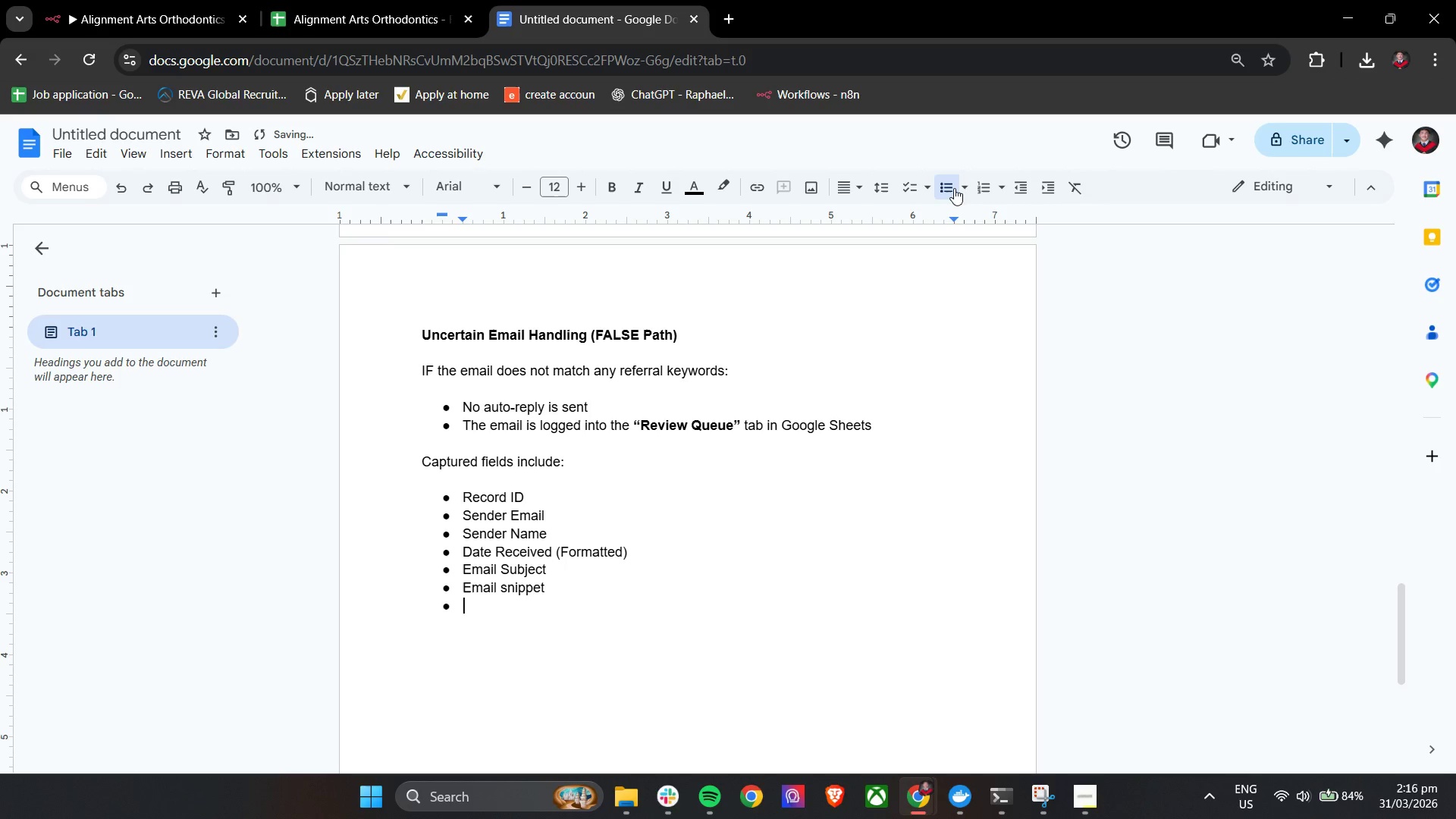 
key(Enter)
 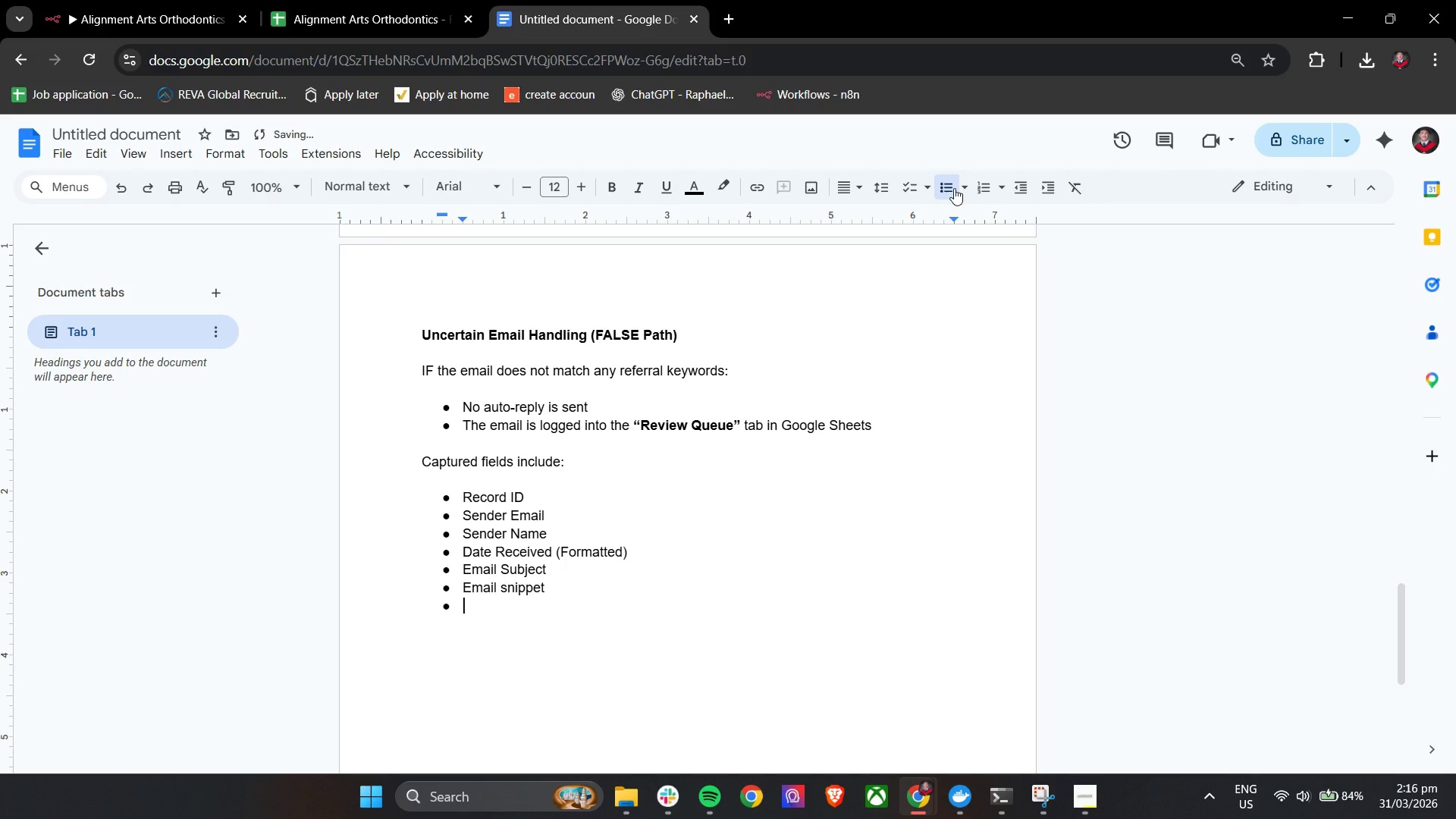 
type(Review Reason("No referral keyword match-)
key(Backspace)
type( - needs manual review))
 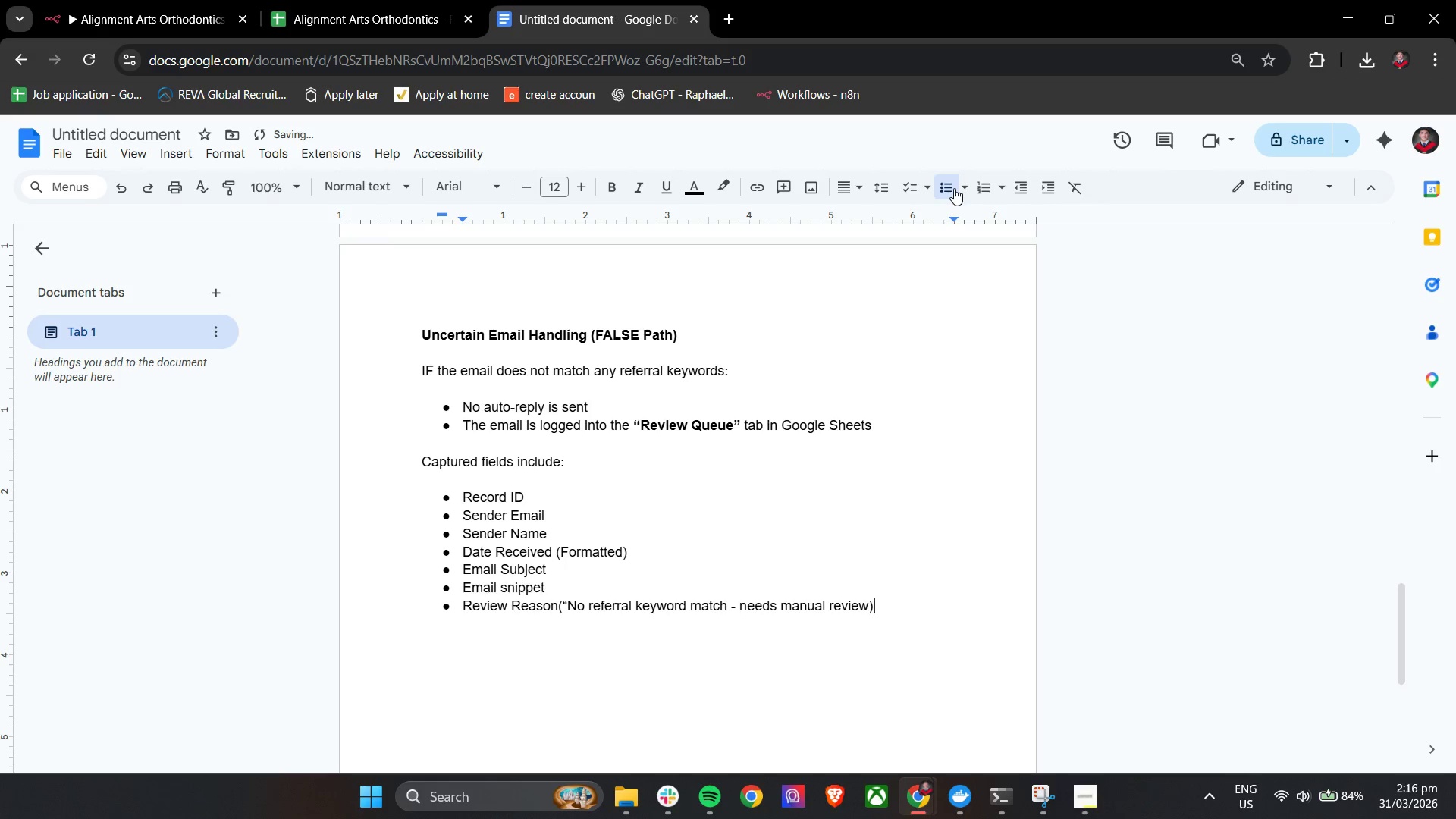 
key(Enter)
 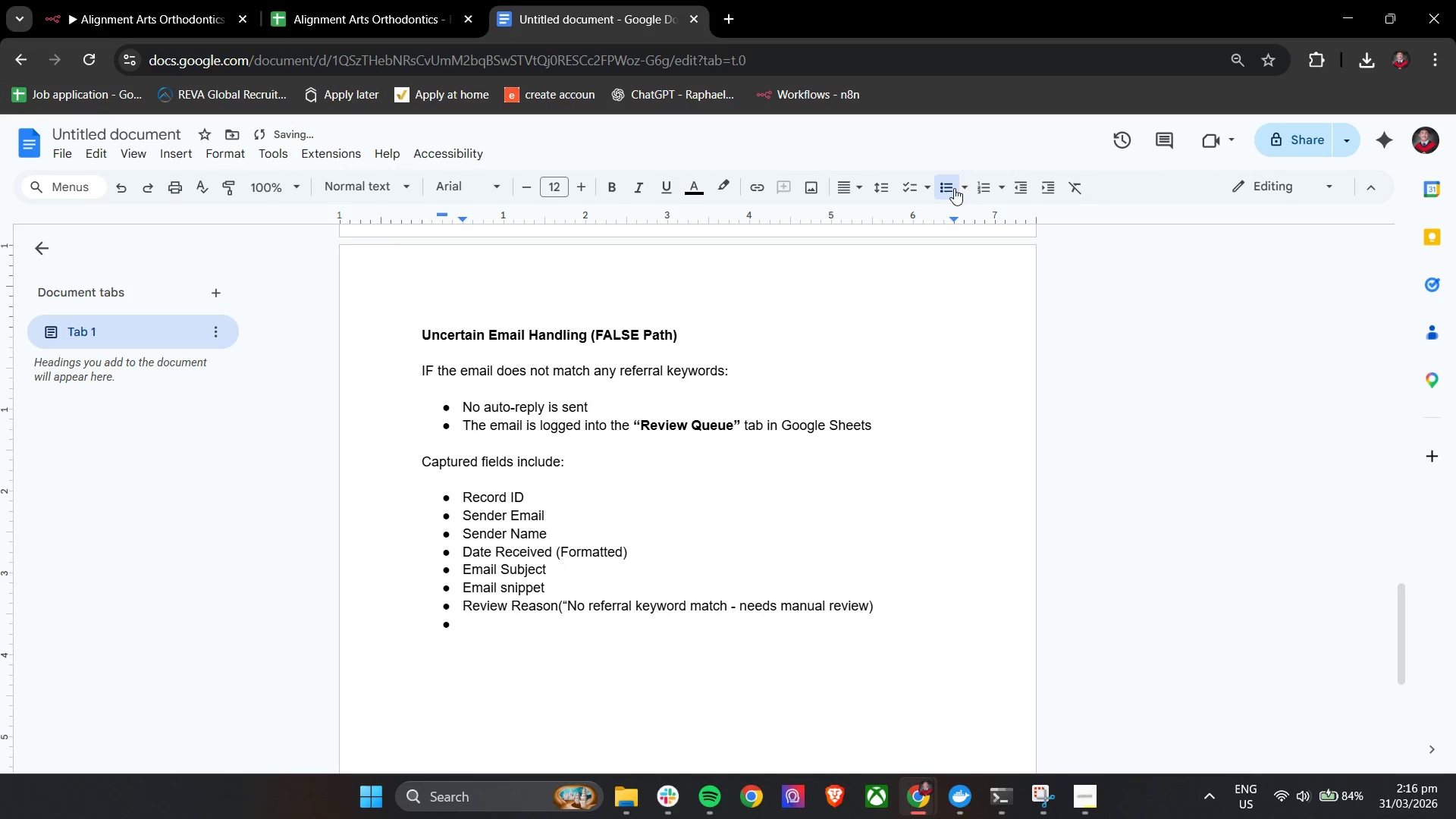 
type(Status("Pending)
 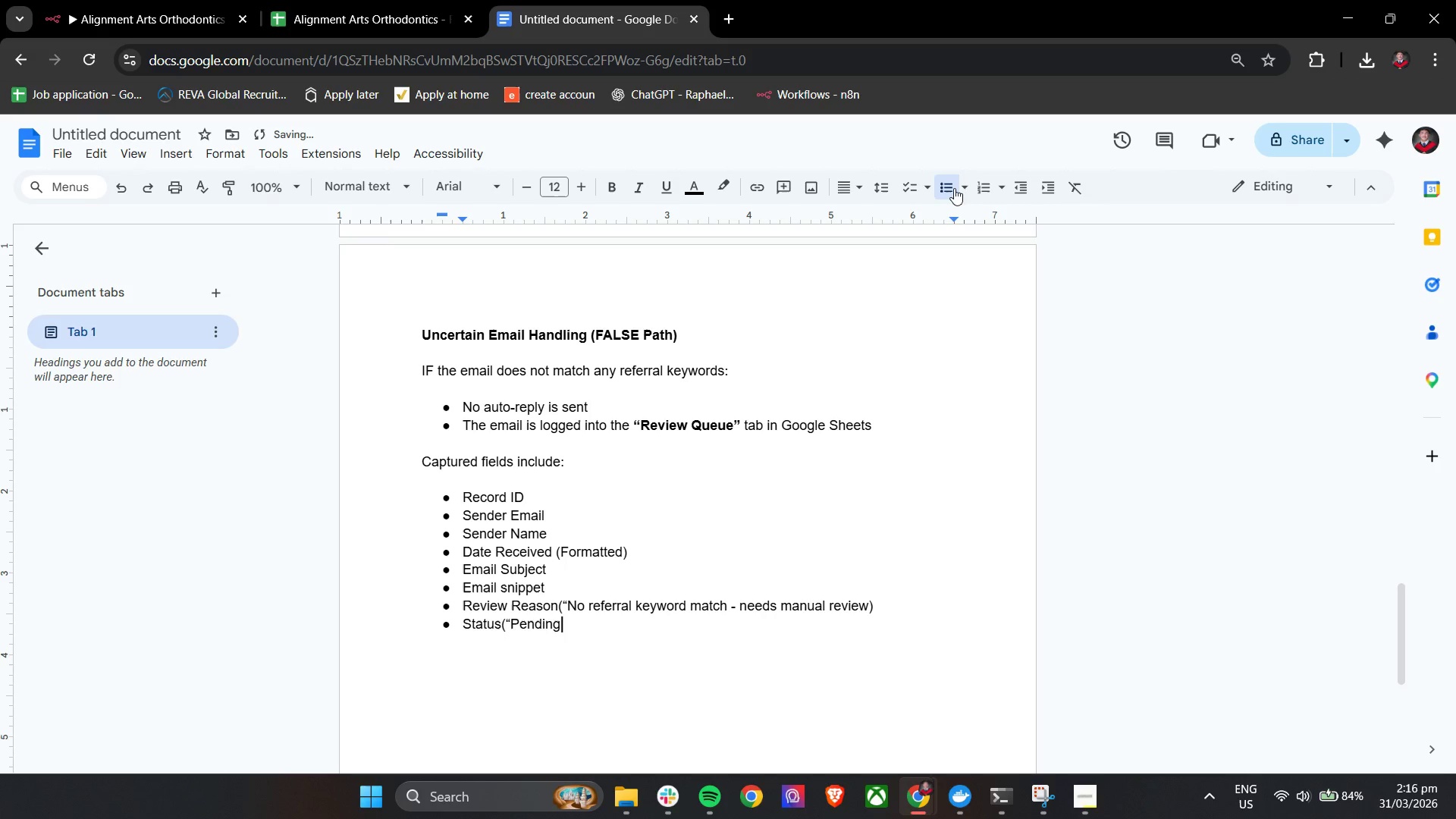 
left_click([557, 610])
 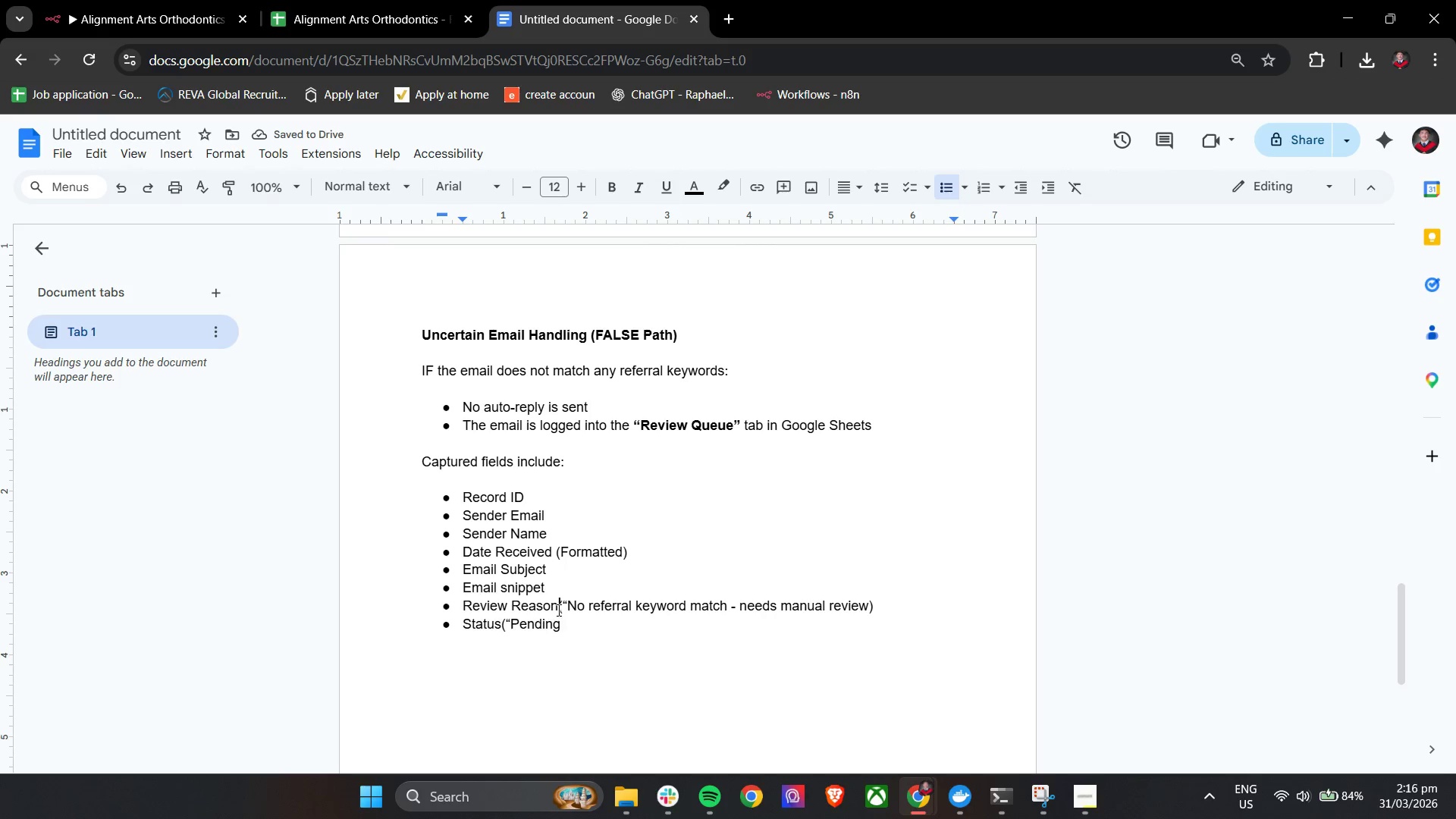 
key(Space)
 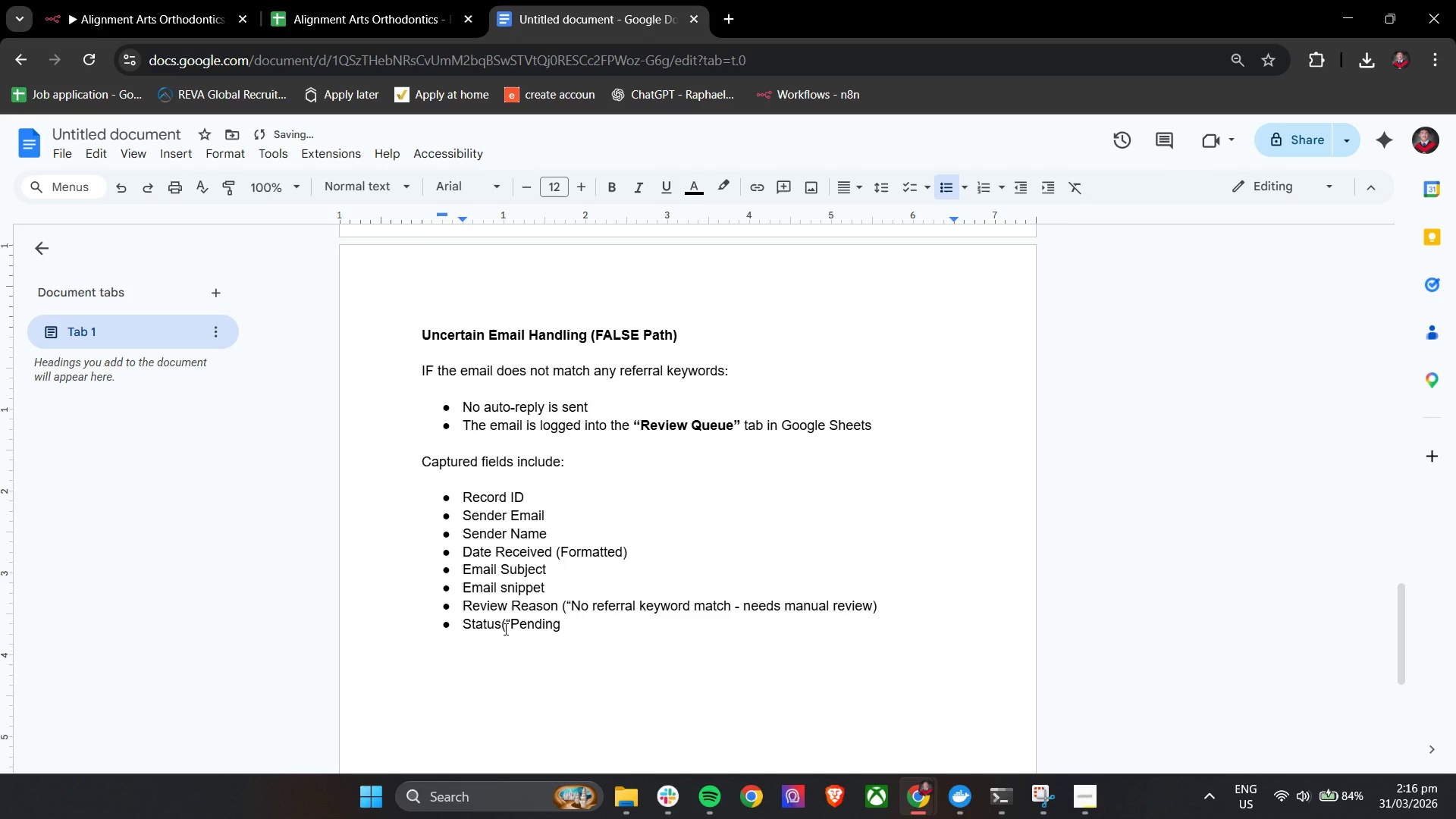 
left_click([502, 629])
 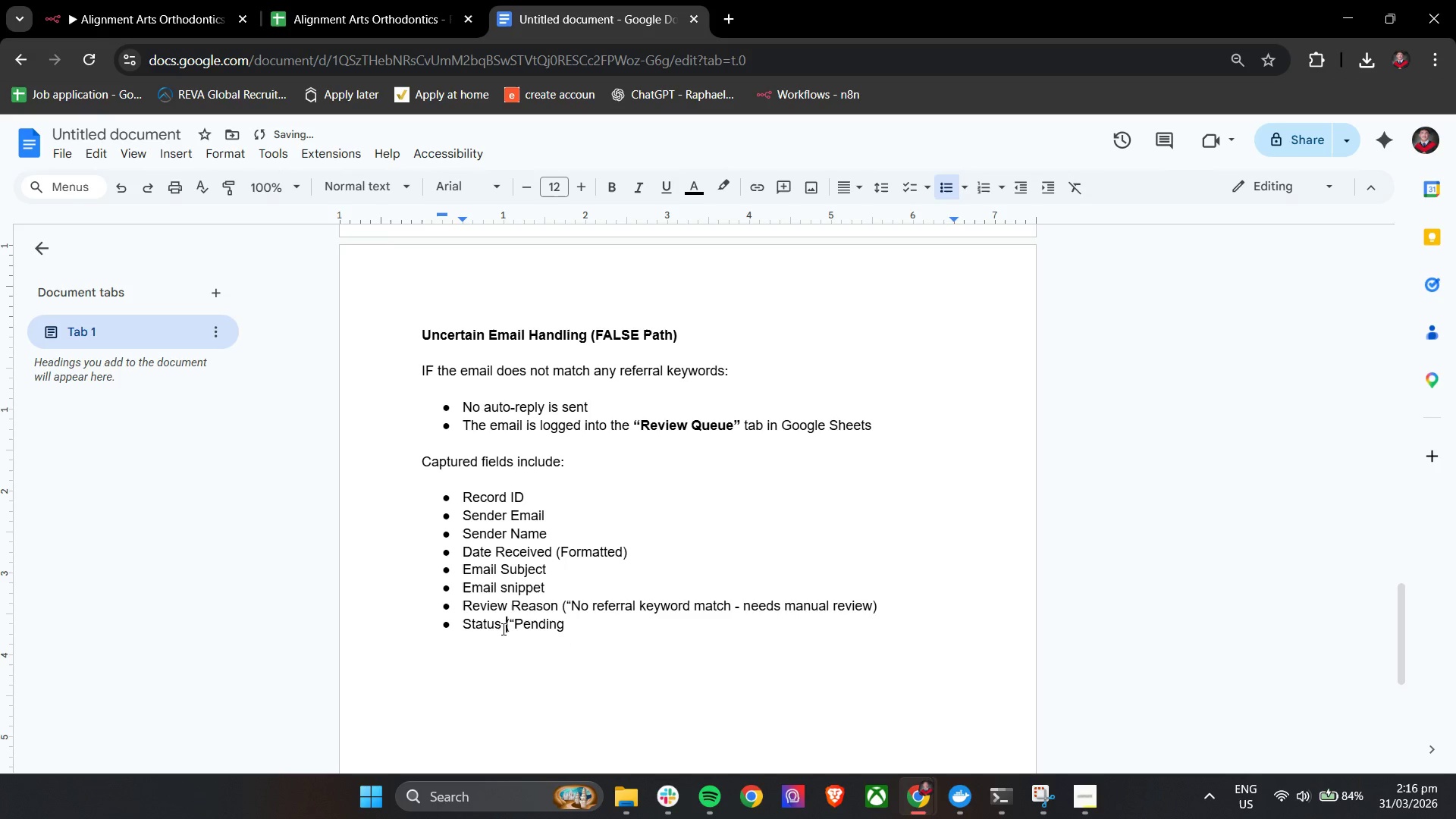 
key(Space)
 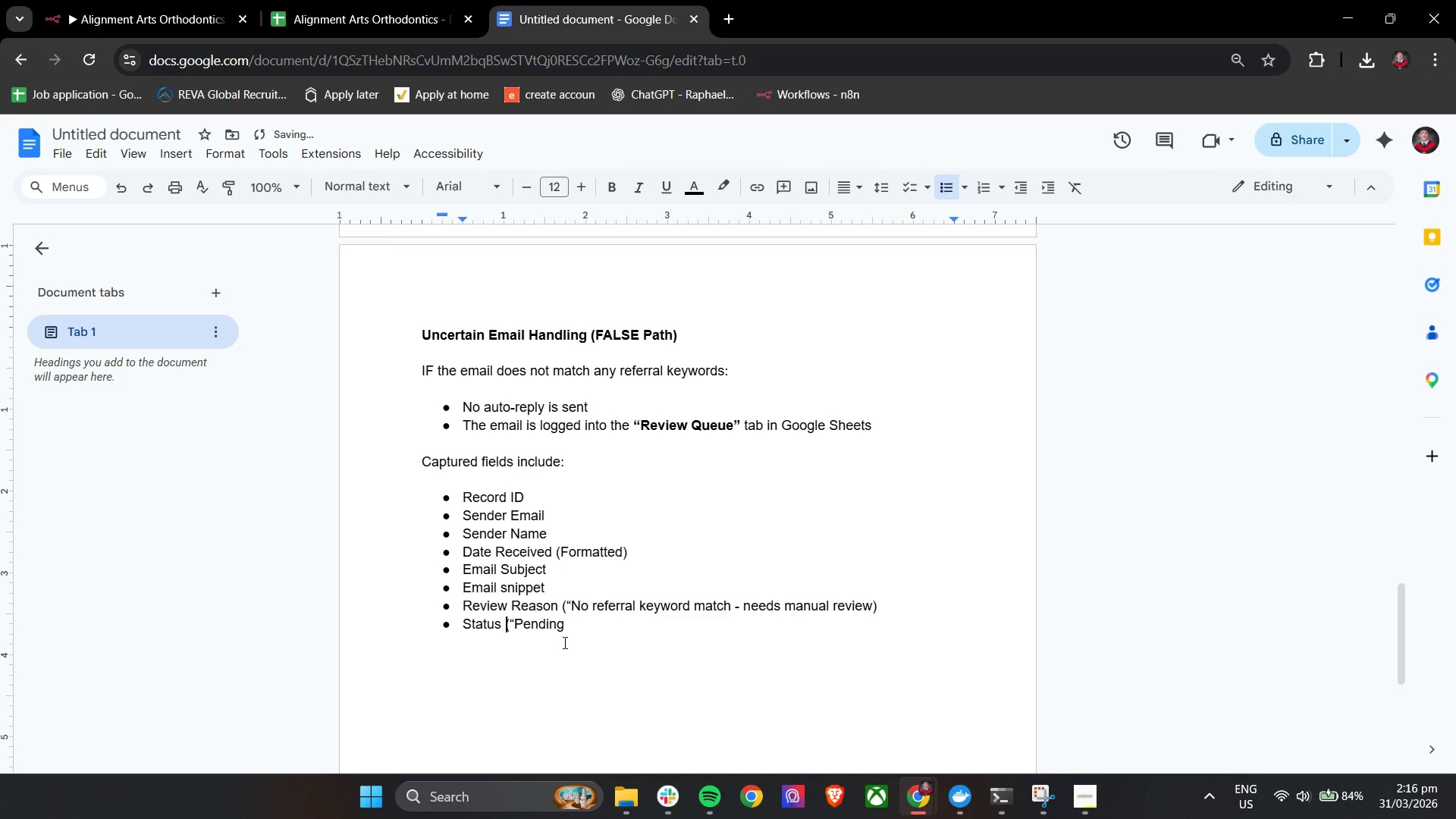 
left_click([566, 640])
 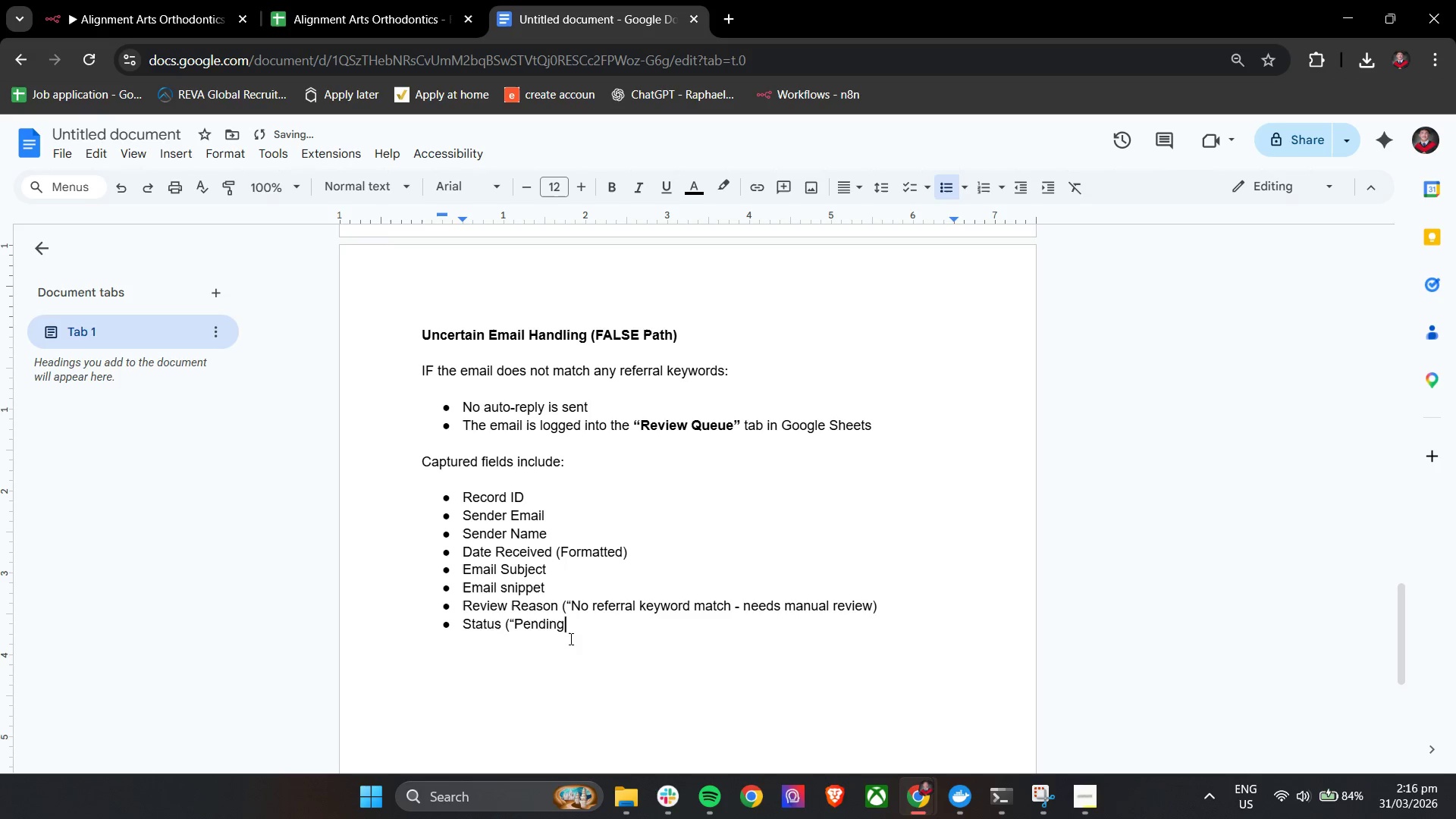 
type( Review")
 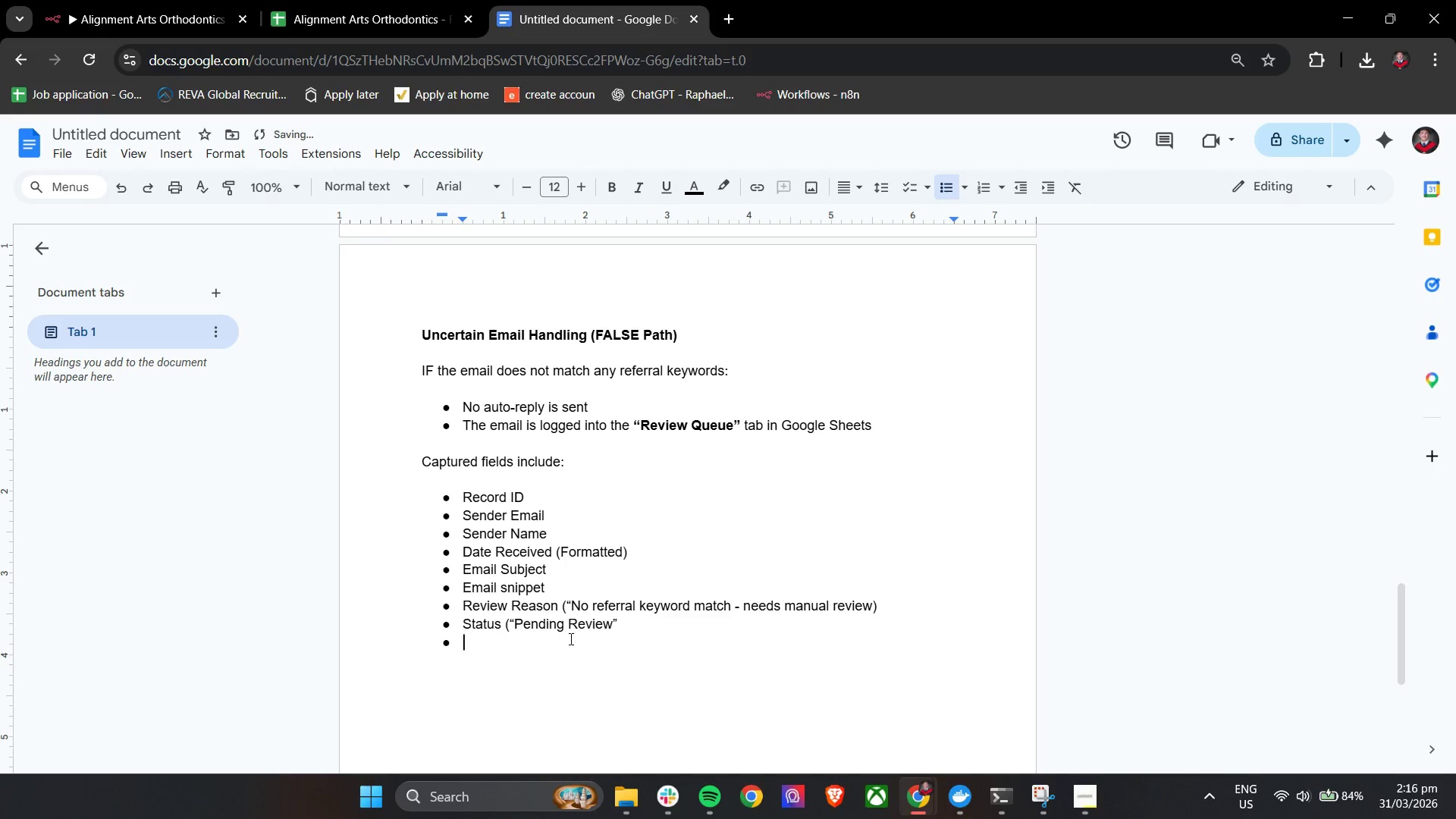 
 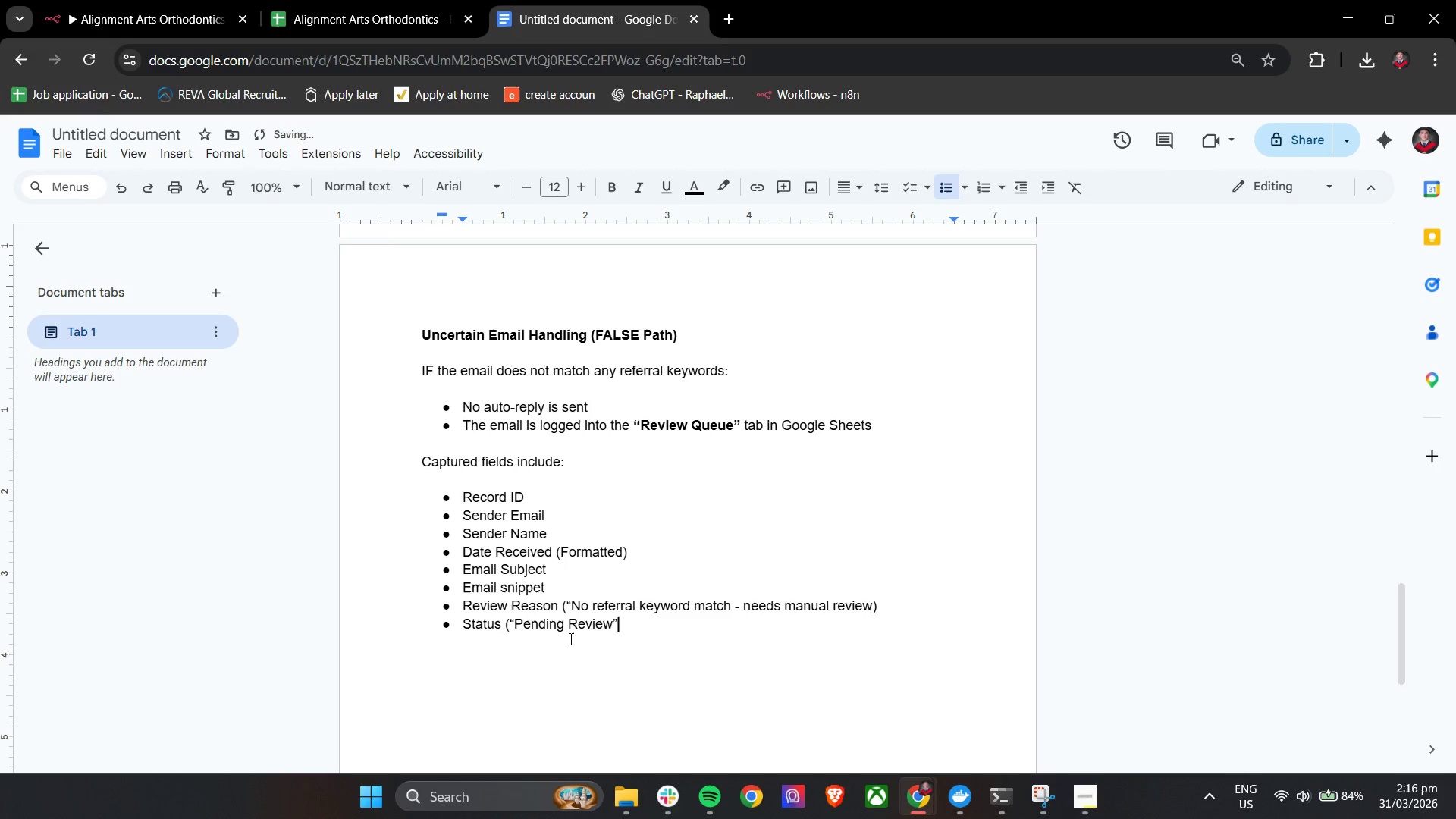 
key(Enter)
 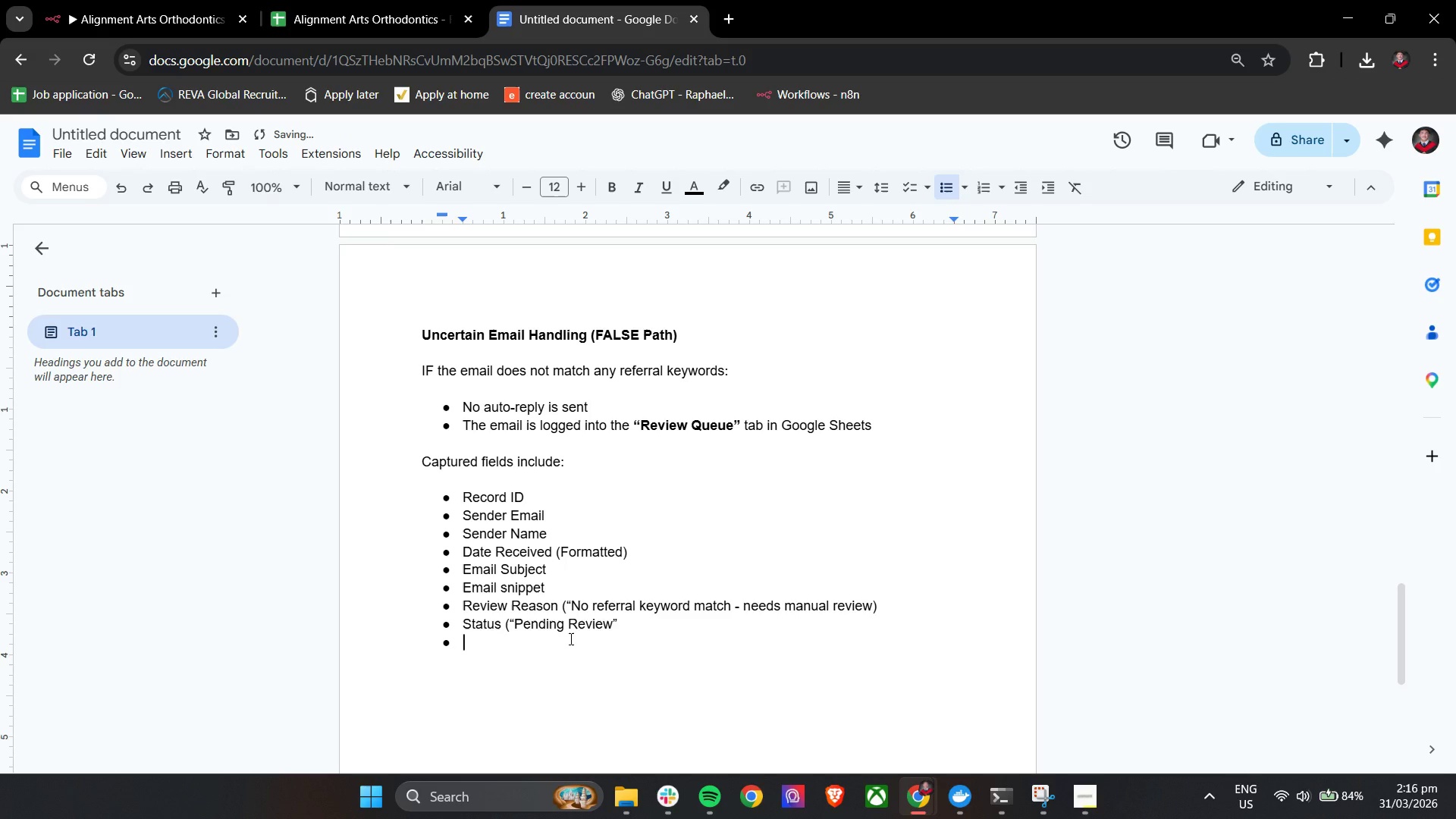 
key(Backspace)
 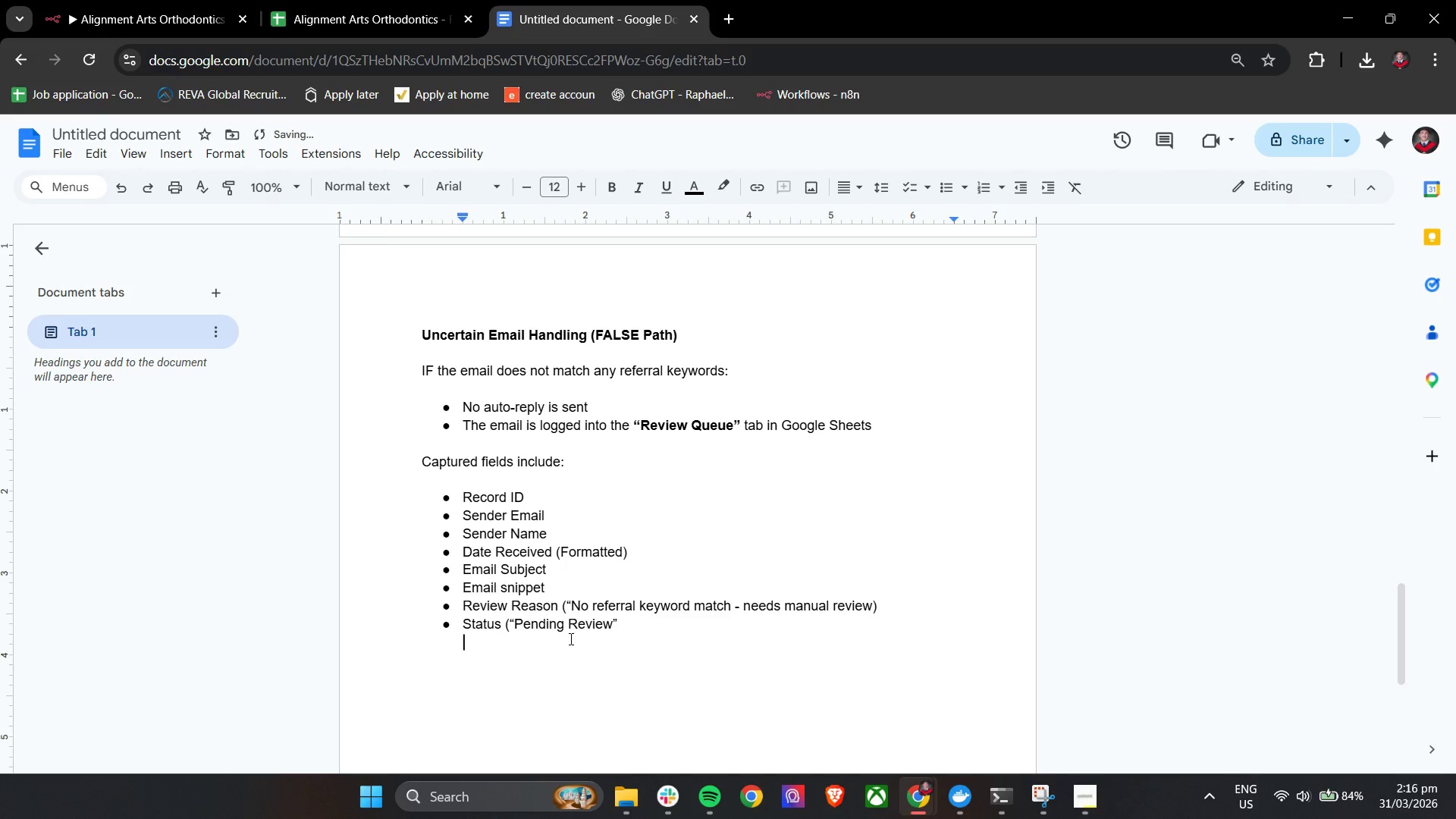 
key(Backspace)
 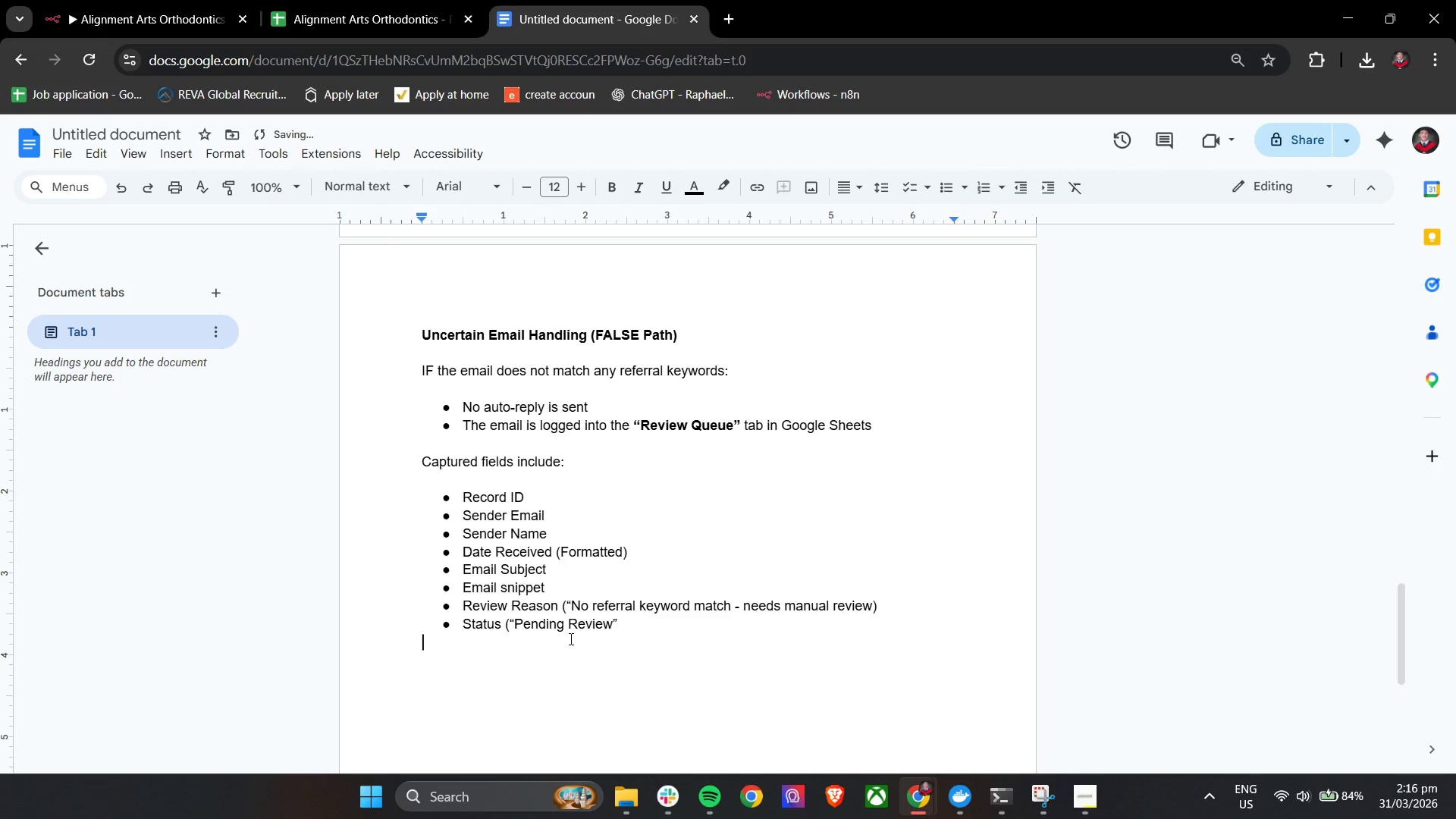 
key(Backspace)
 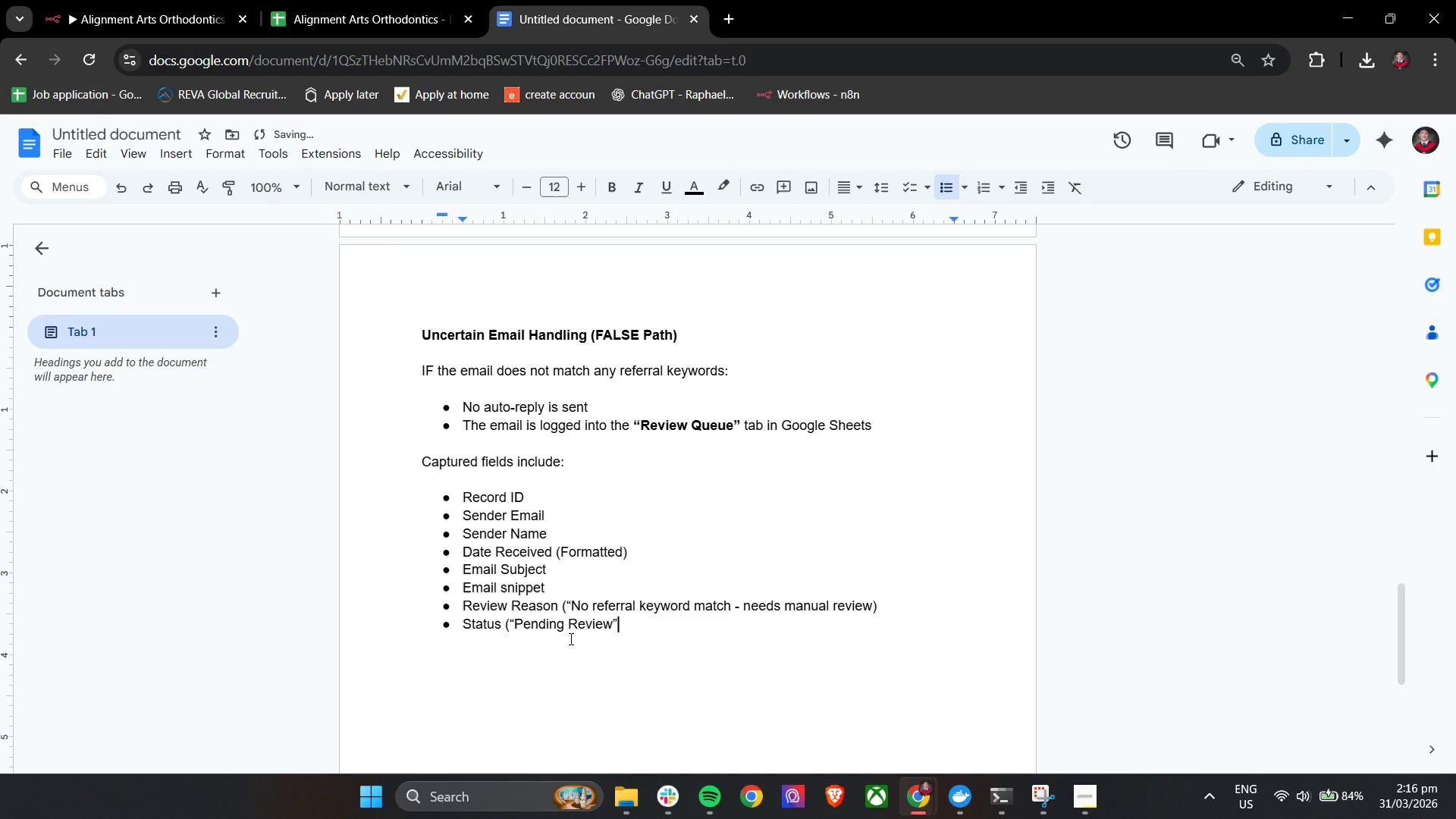 
key(Shift+0)
 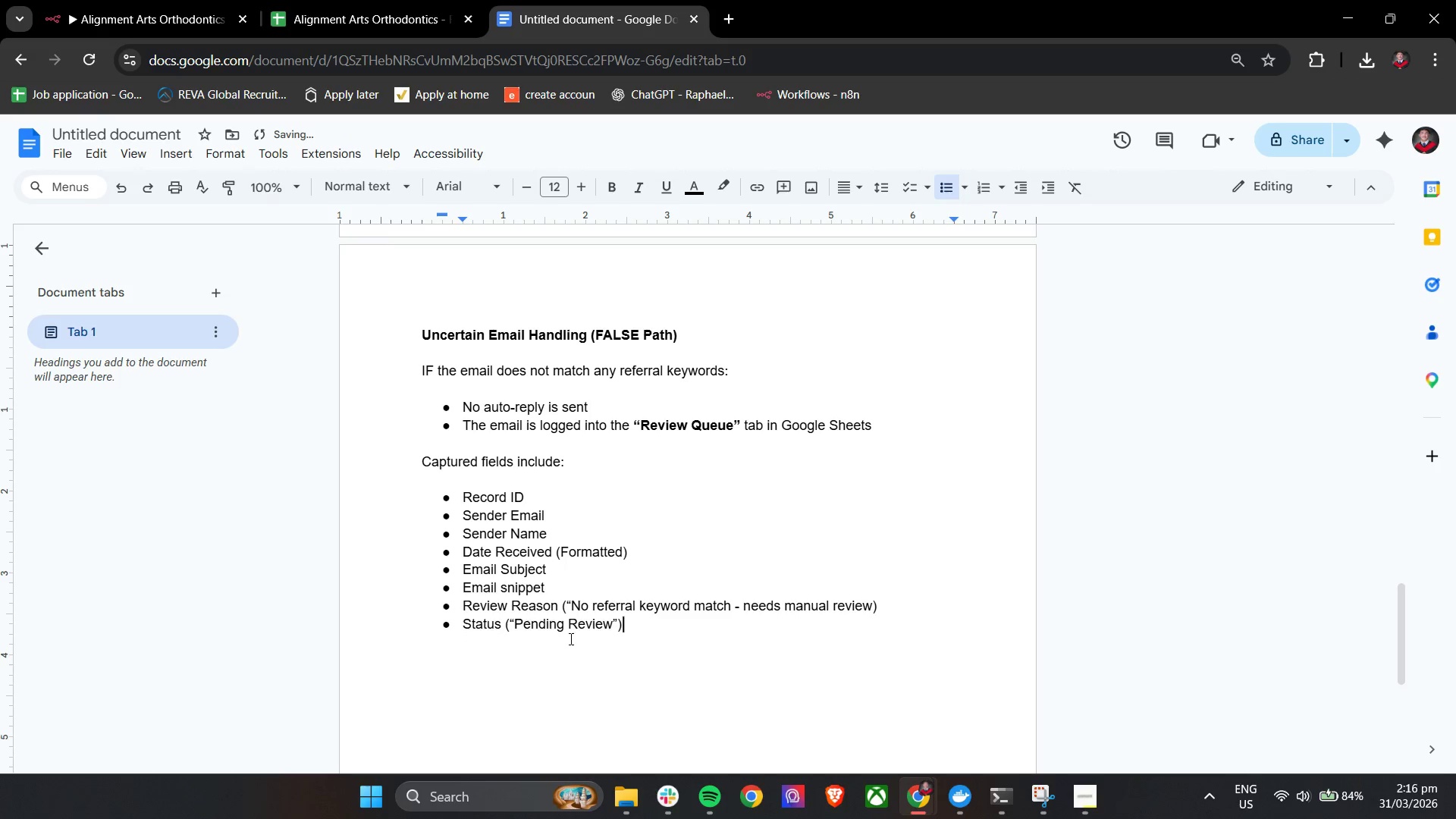 
key(Enter)
 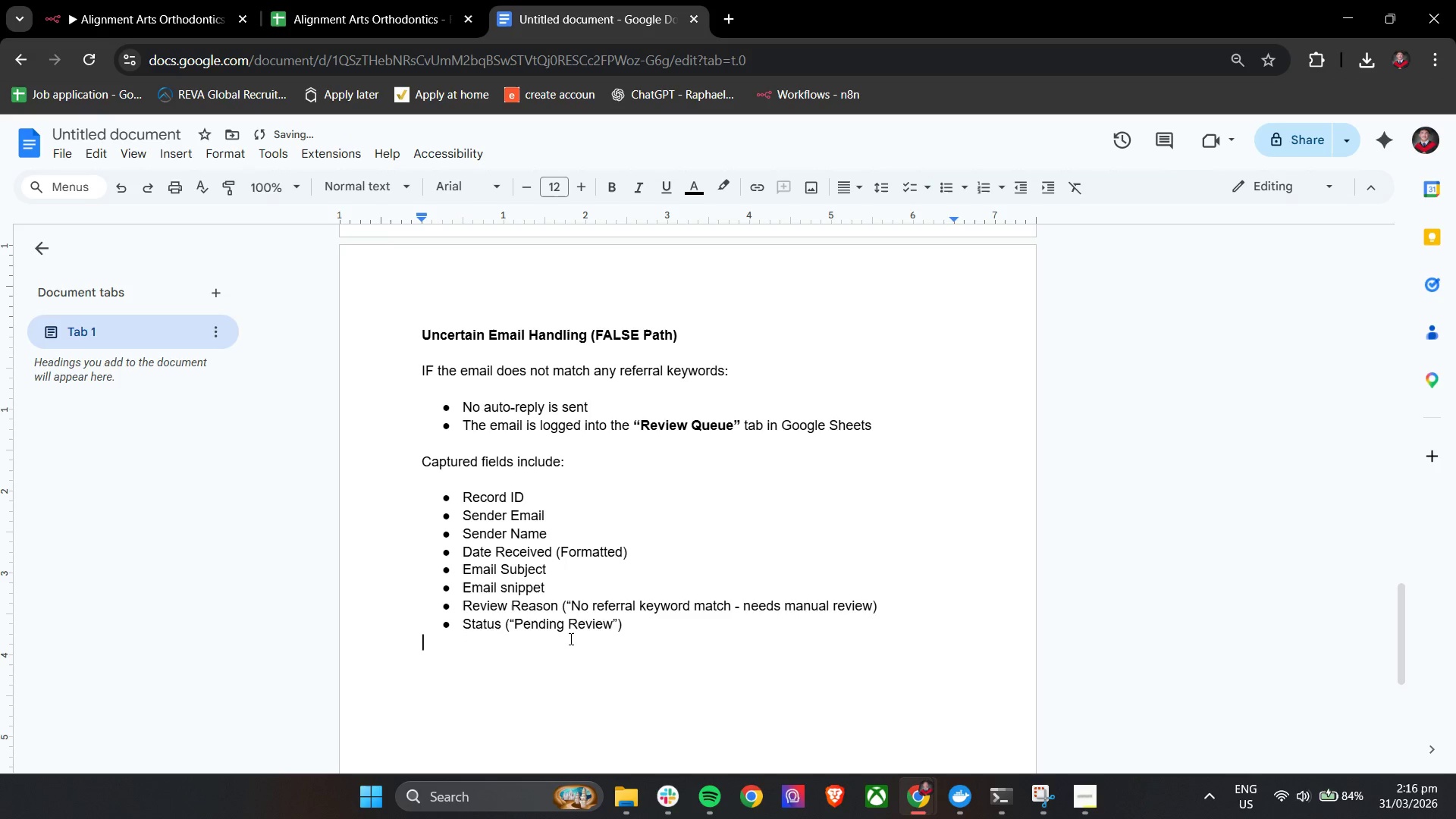 
key(Enter)
 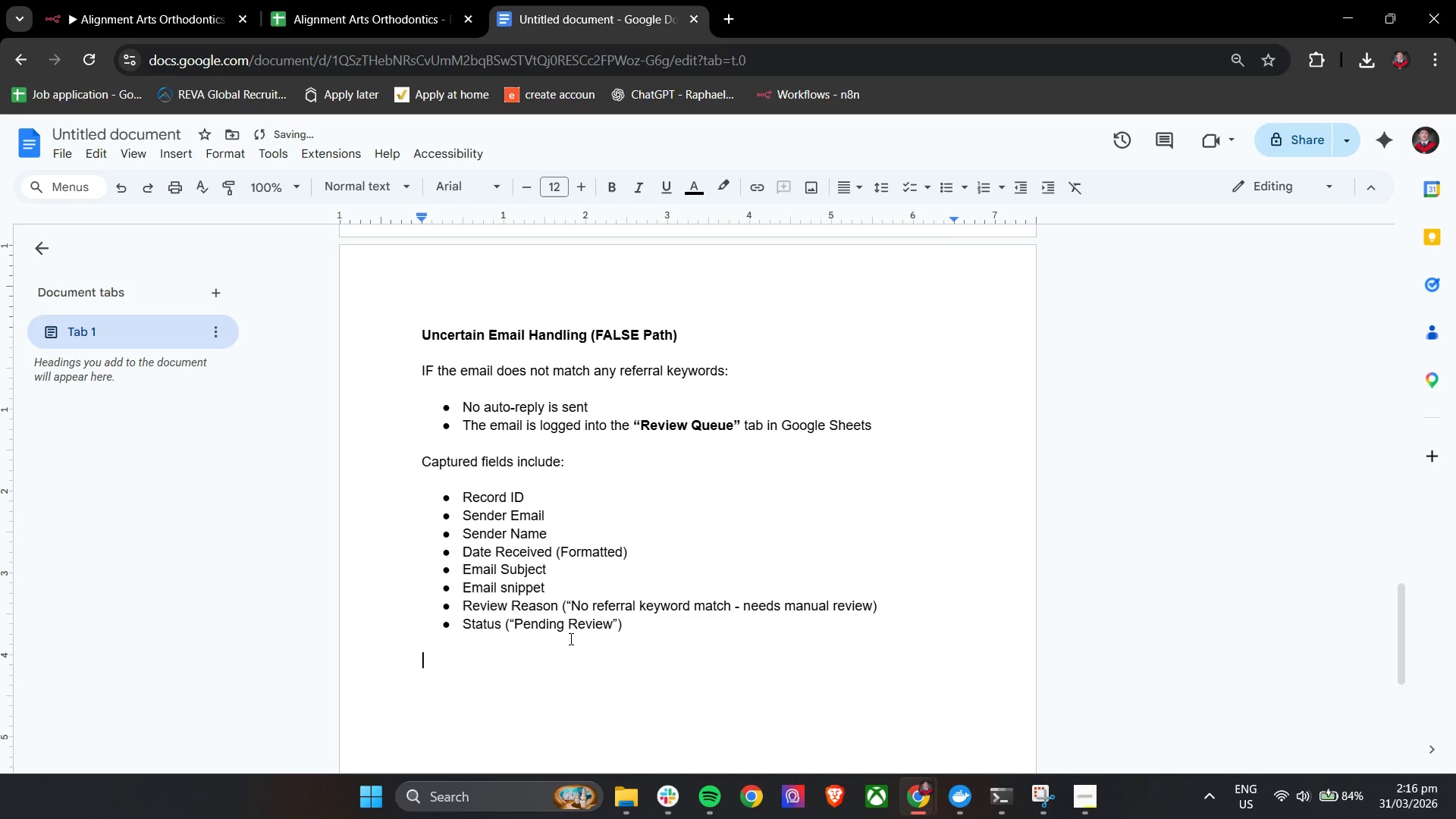 
key(Enter)
 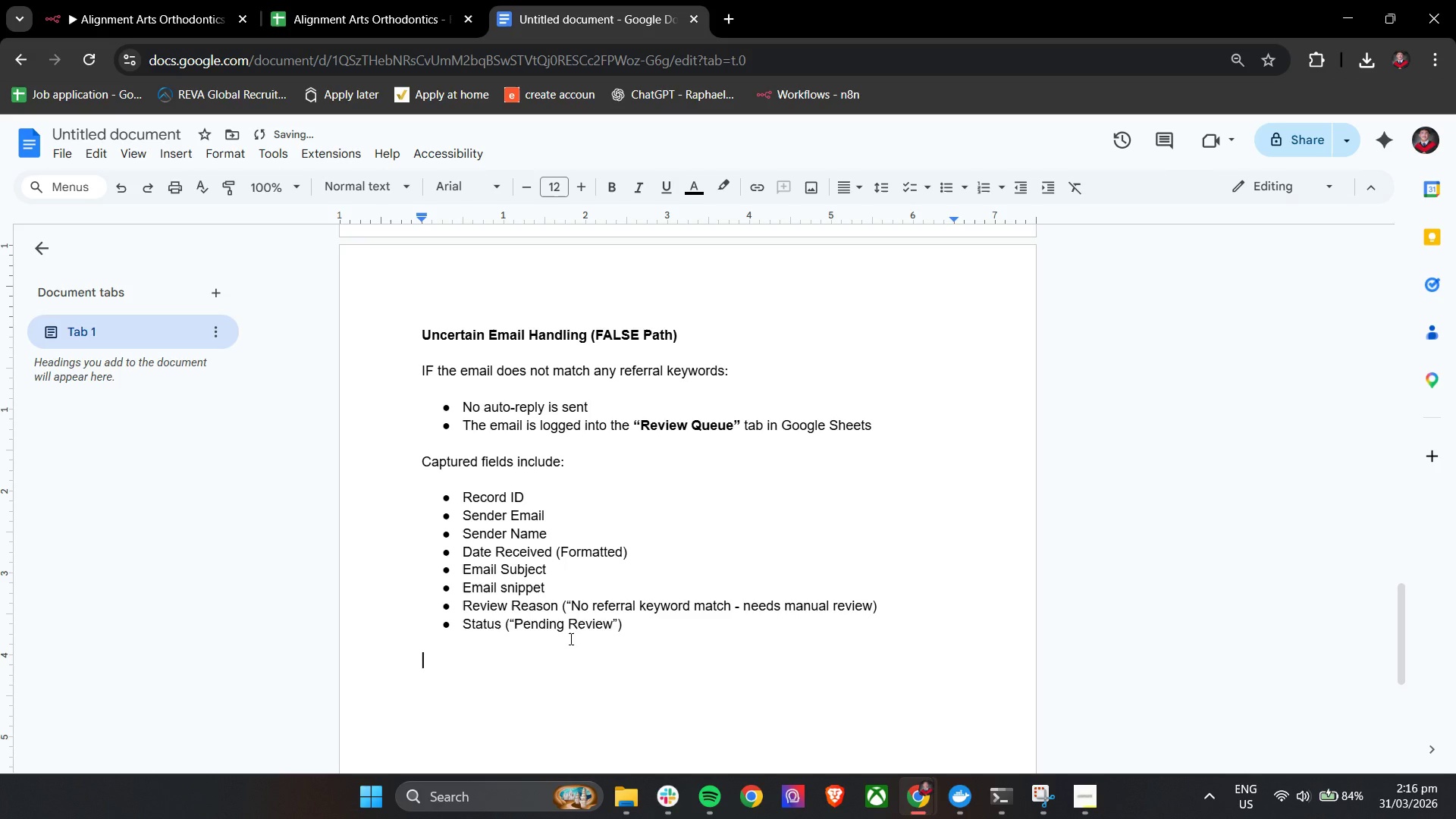 
type(This enssures that edeg)
key(Backspace)
key(Backspace)
type(ge d)
key(Backspace)
type(cases are not missed and can be reviewd)
key(Backspace)
type(ed ,)
key(Backspace)
type(manually.)
 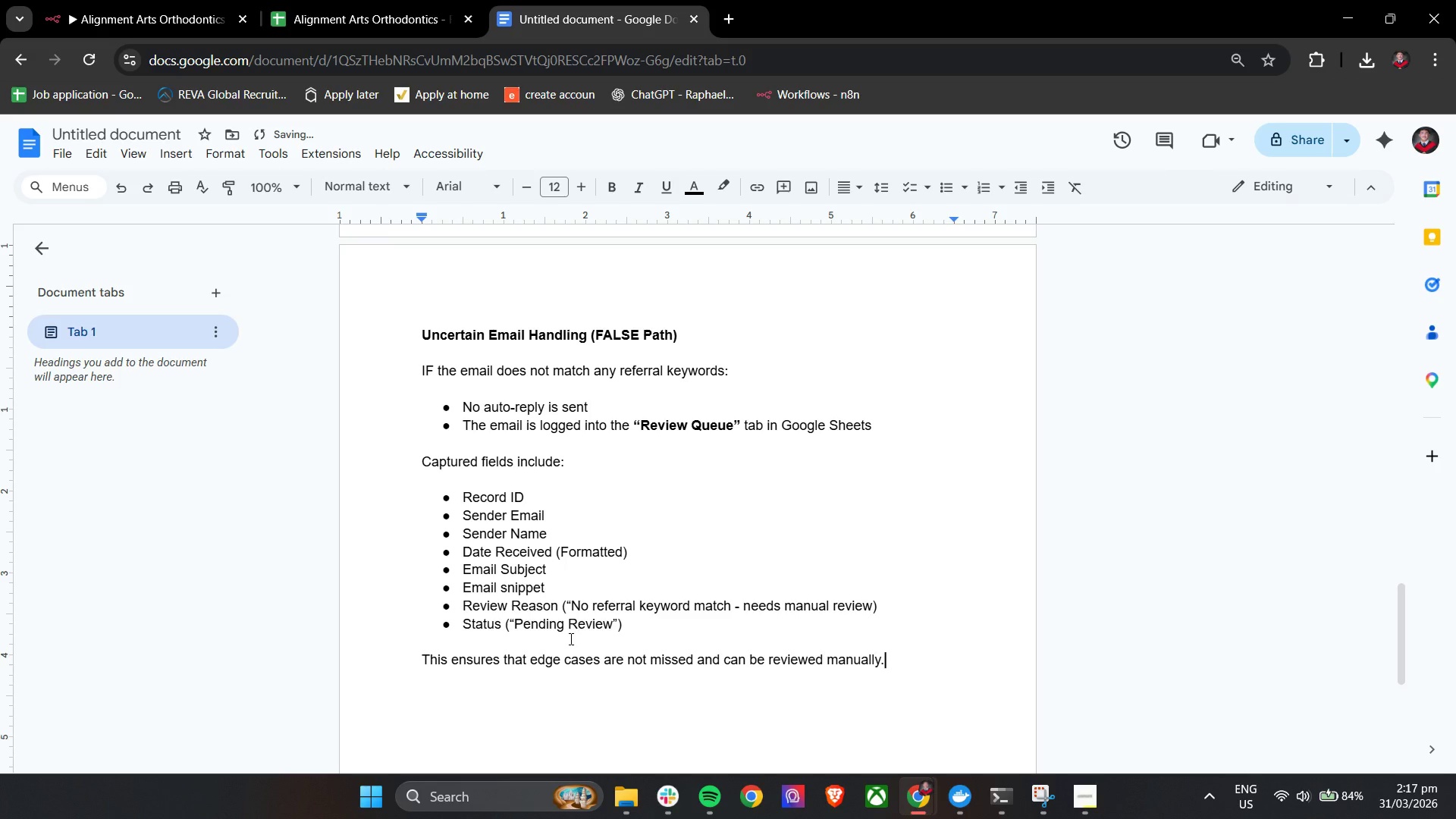 
key(Enter)
 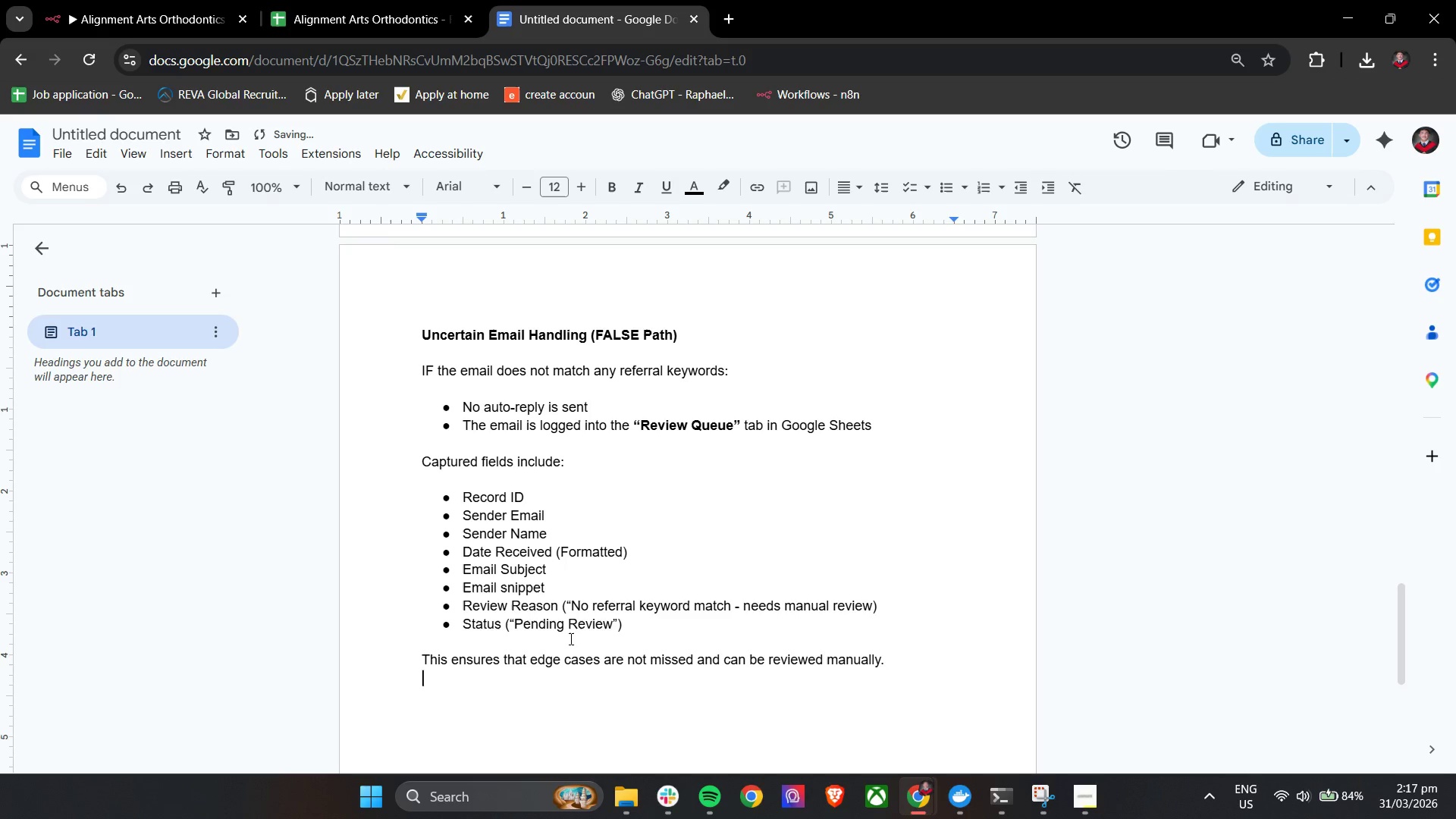 
key(Enter)
 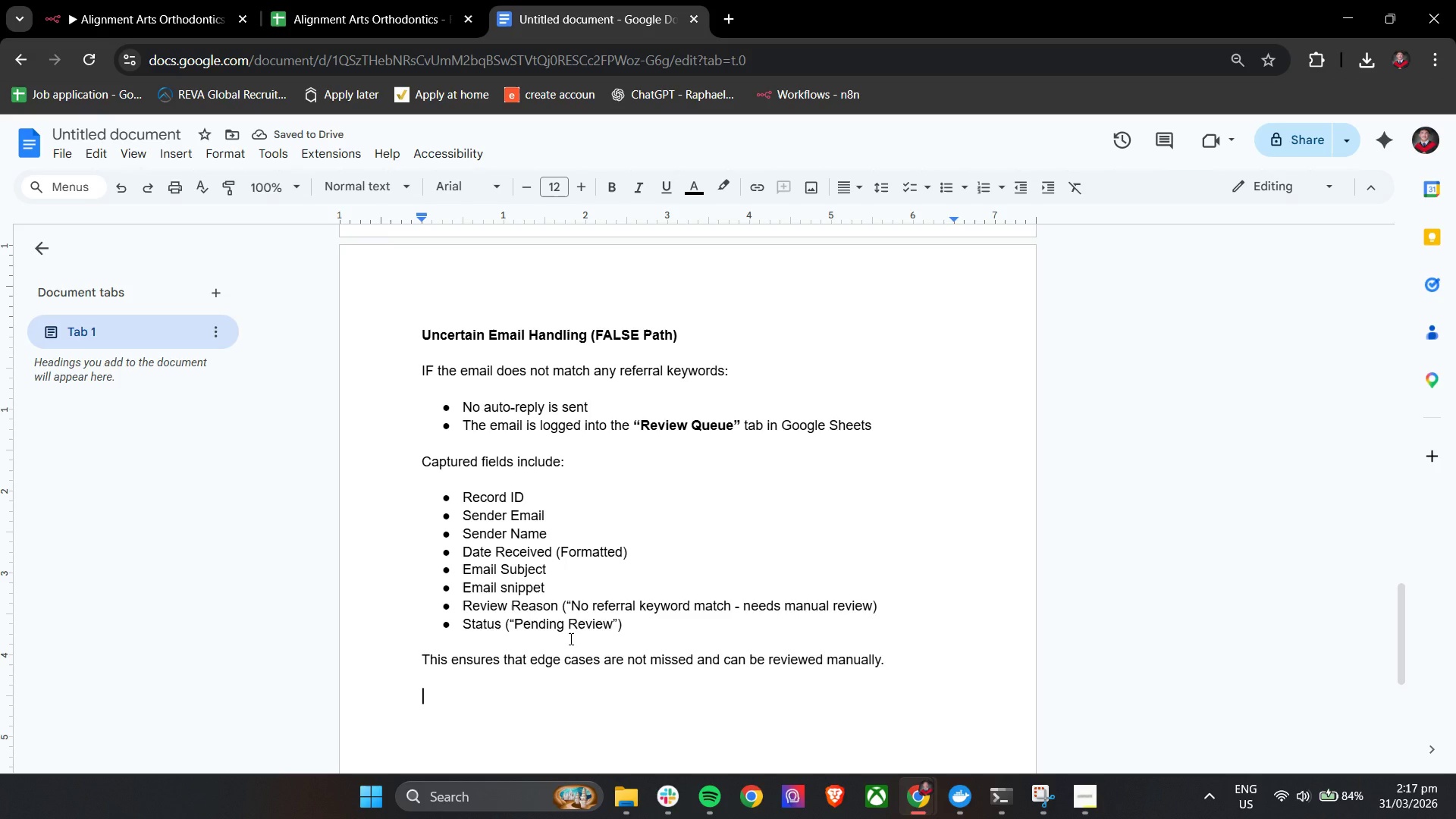 
type(Data )
key(Backspace)
key(Backspace)
key(Backspace)
key(Backspace)
key(Backspace)
 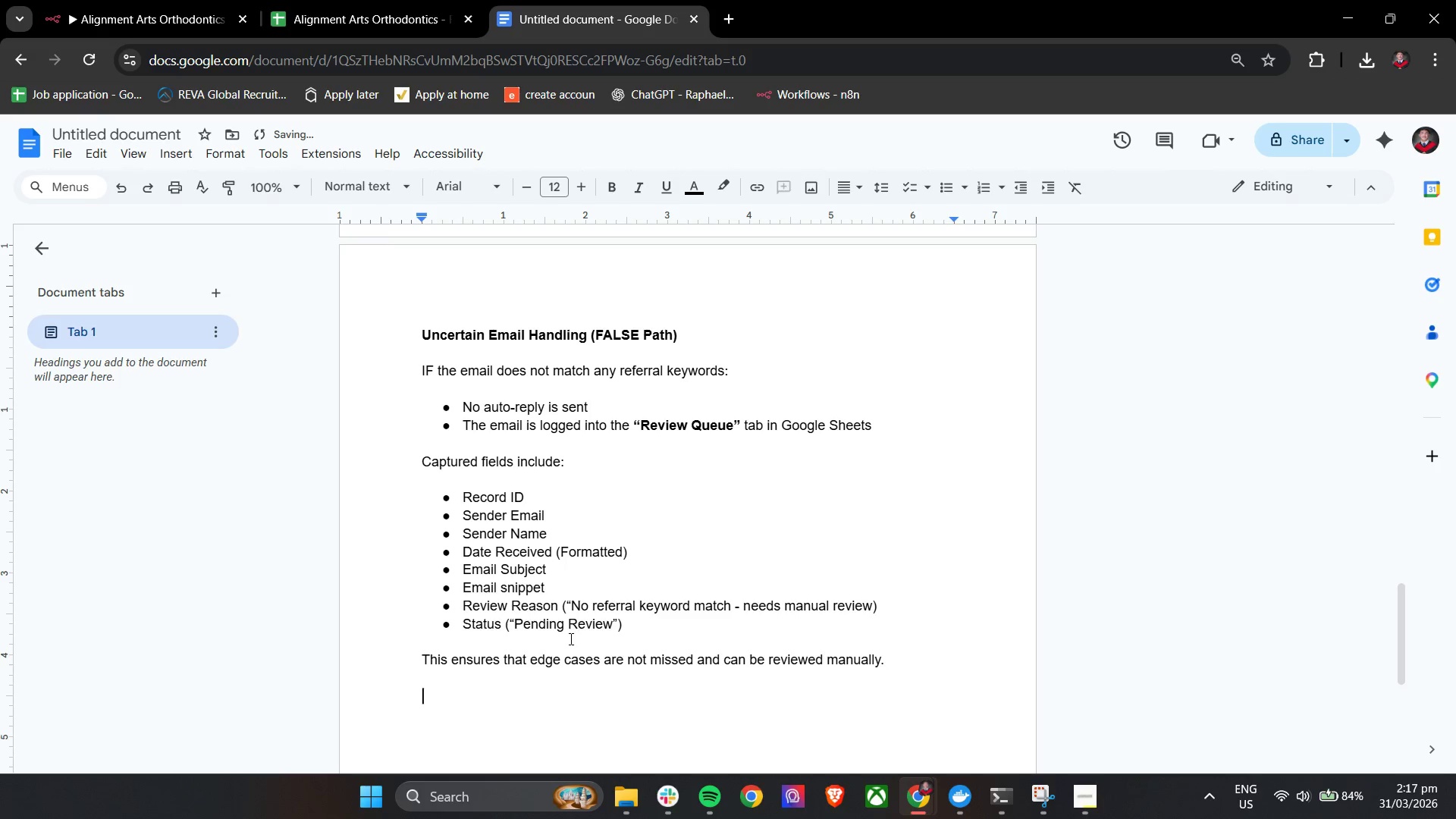 
key(Control+B)
 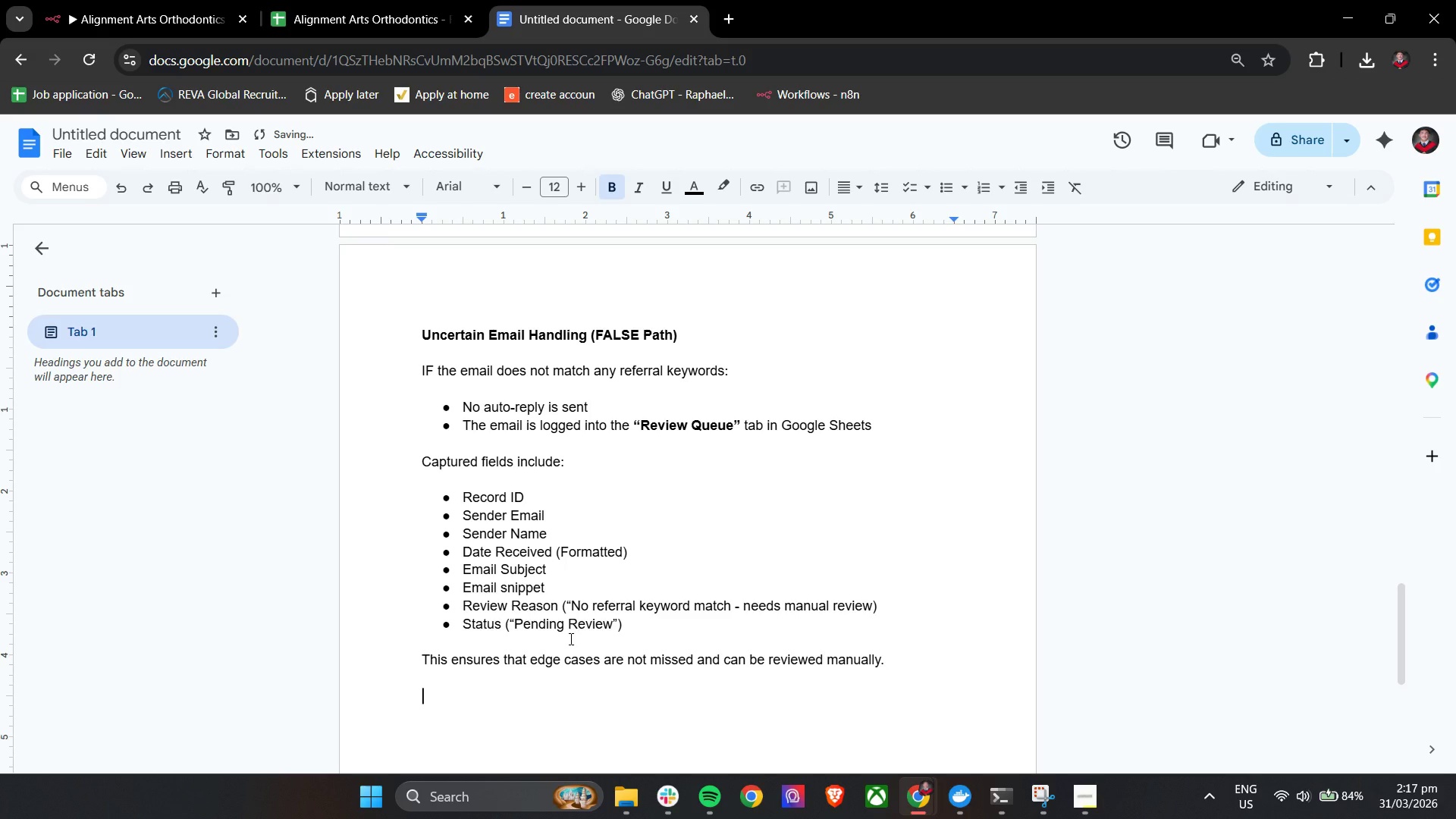 
type(Data FO)
key(Backspace)
type(ormatting)
 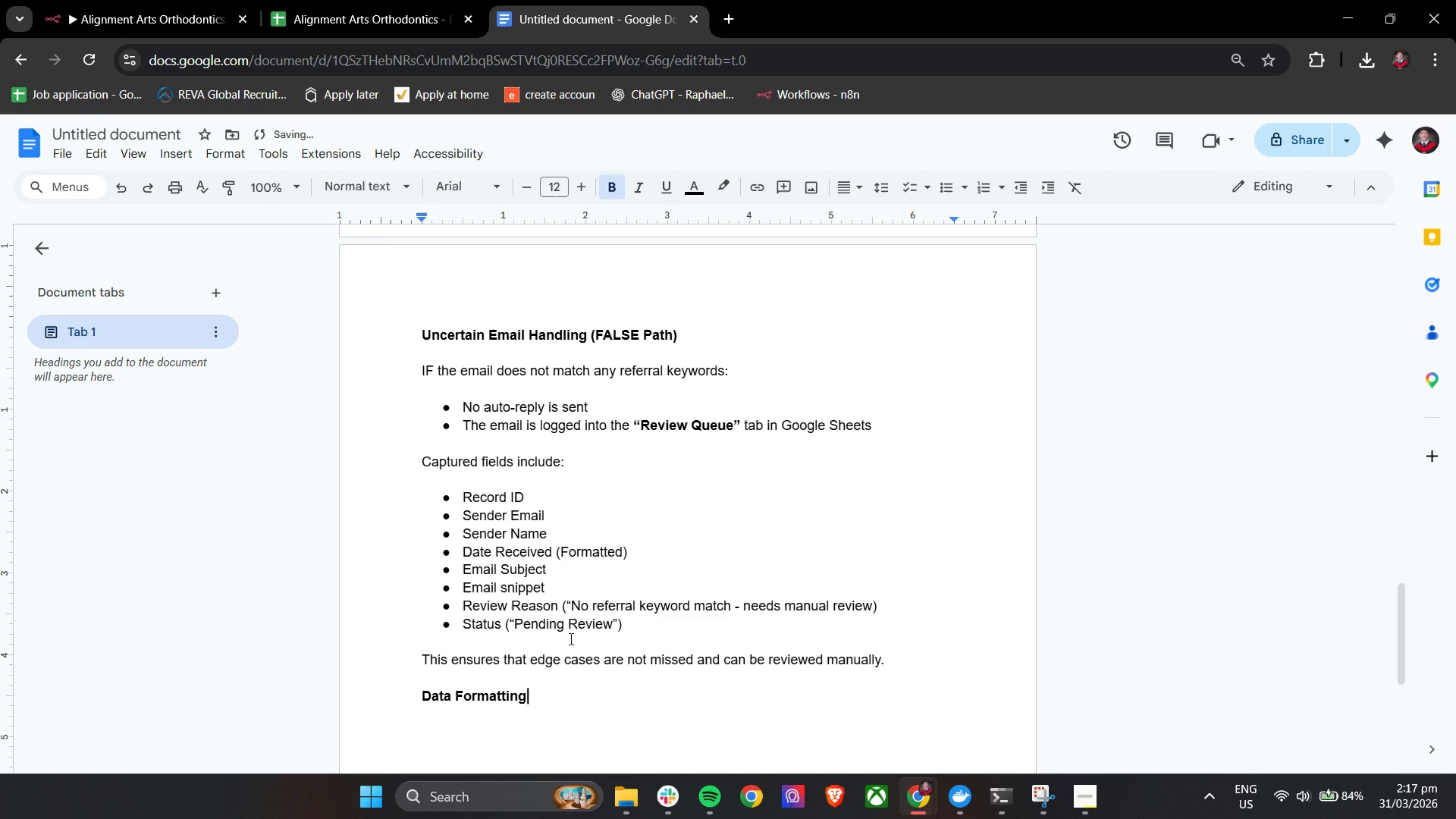 
key(Enter)
 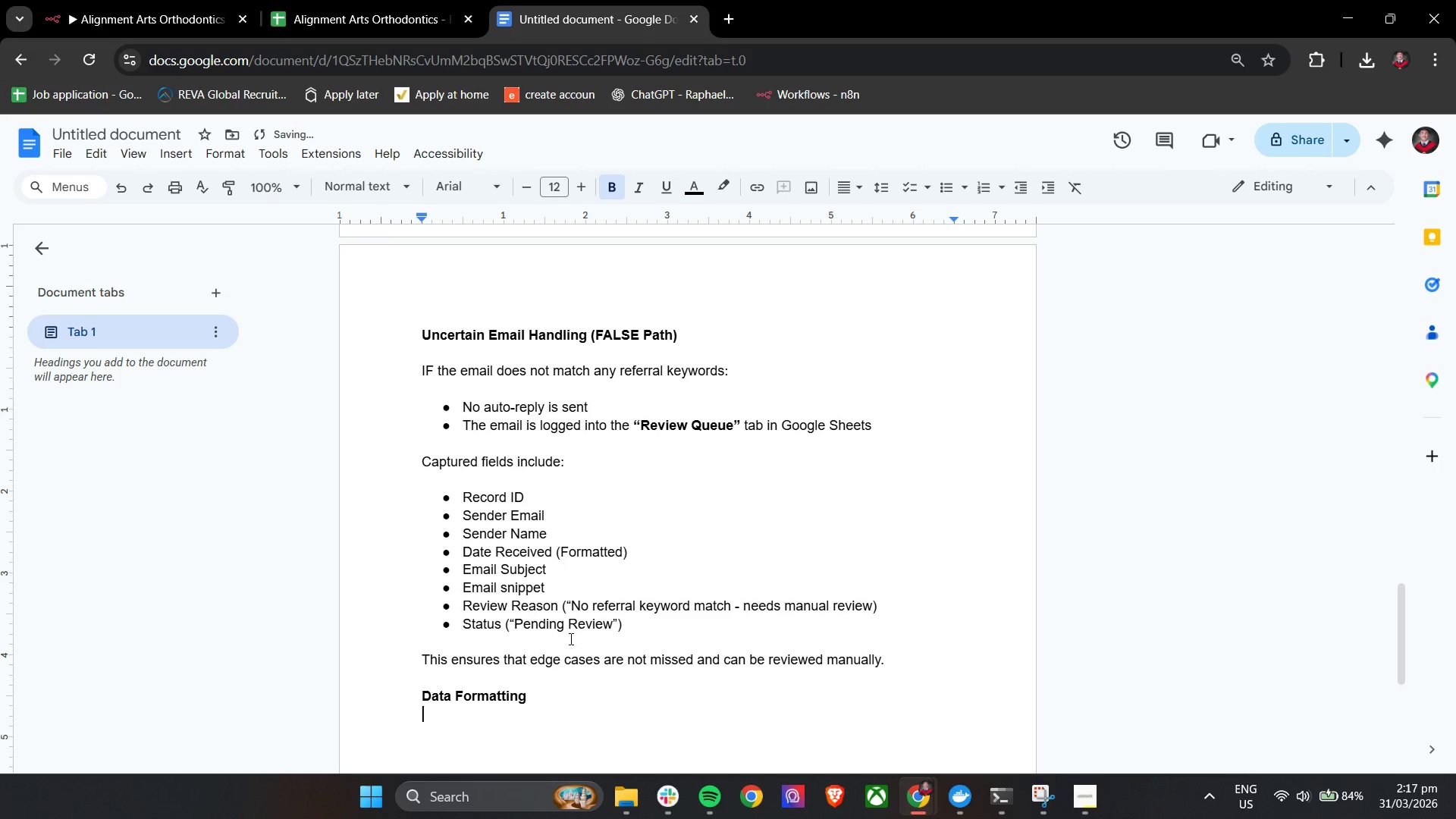 
key(Enter)
 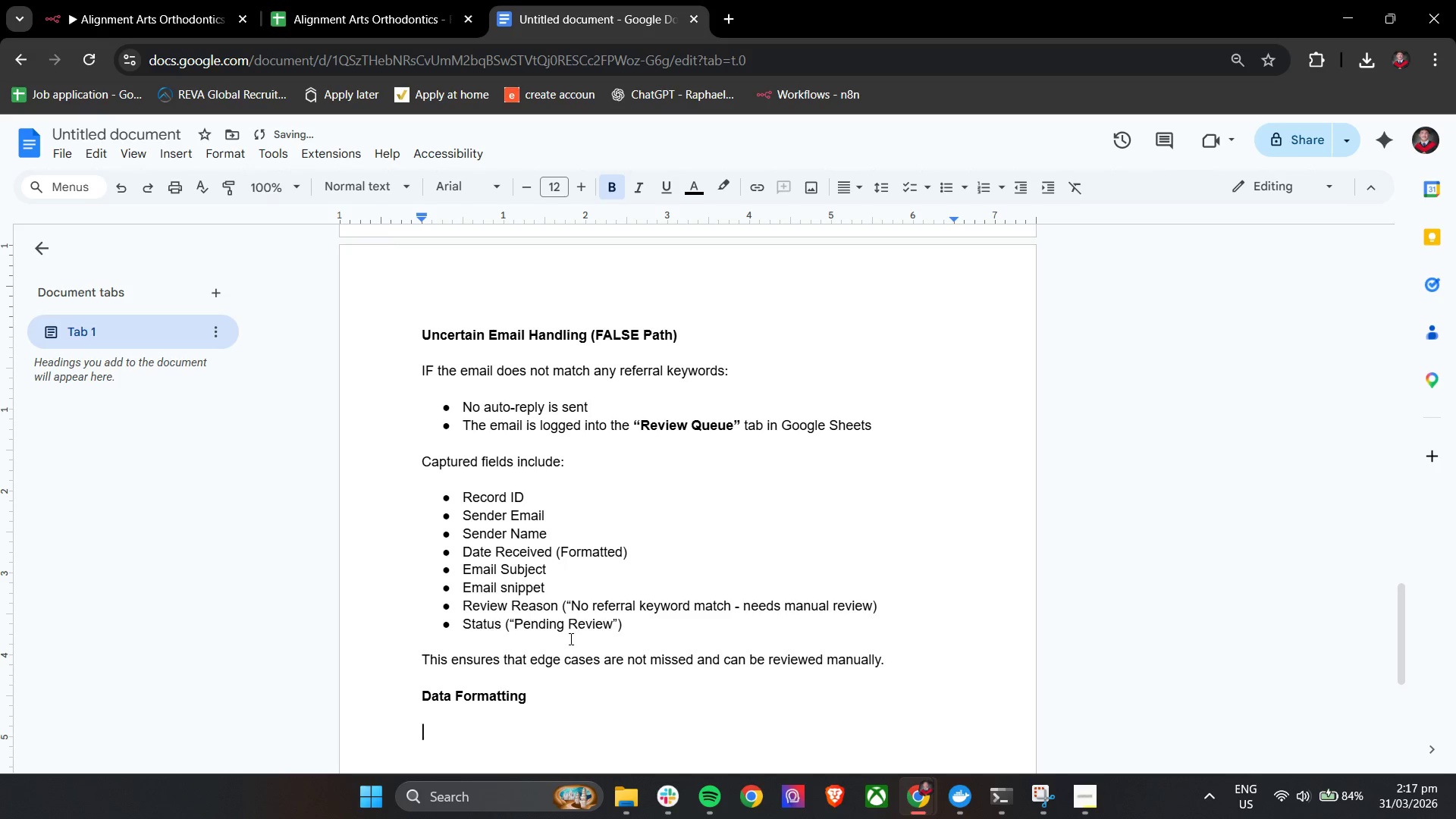 
key(Control+B)
 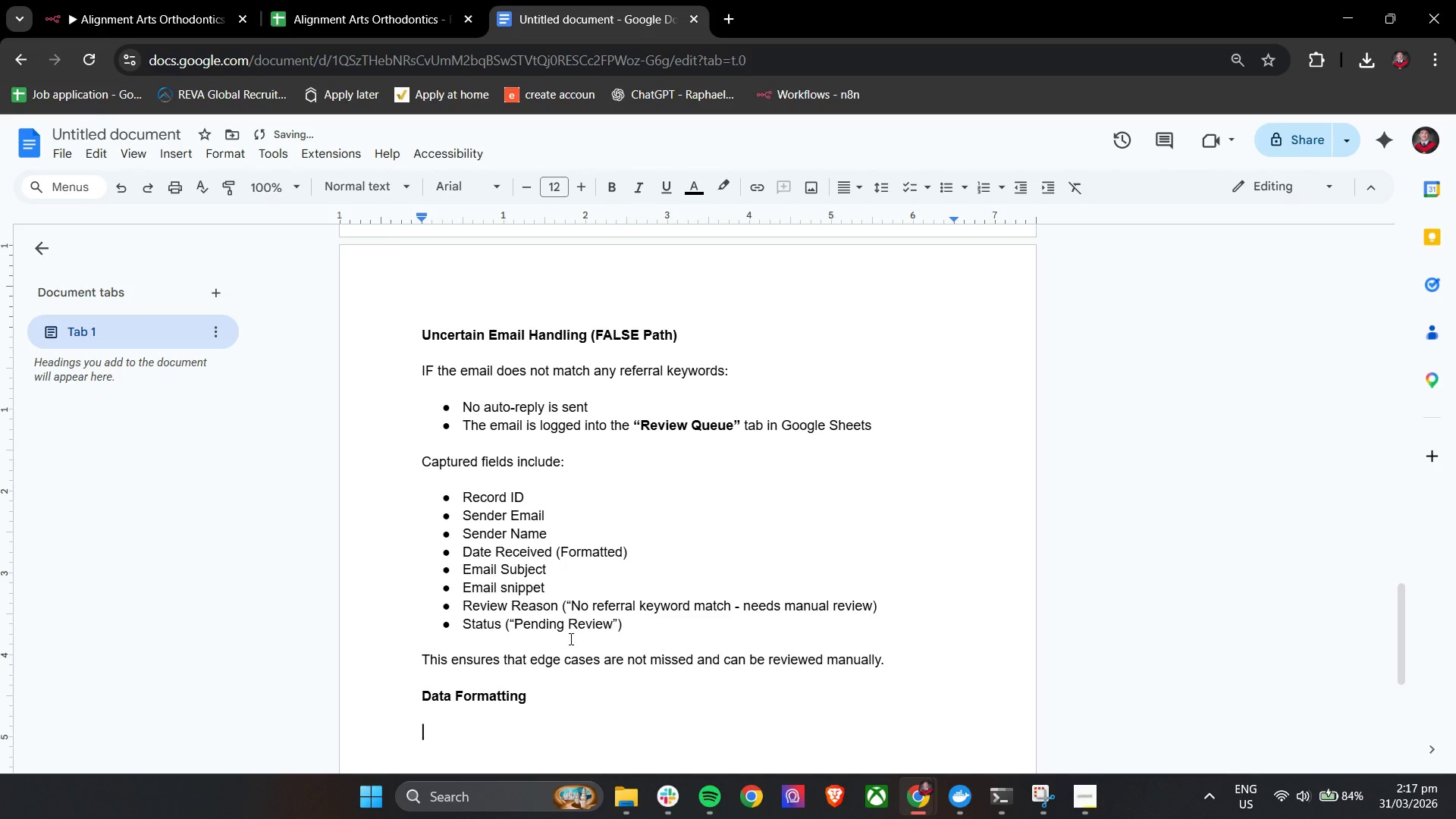 
type(The timestamp form )
key(Backspace)
key(Backspace)
key(Backspace)
key(Backspace)
type(rom the email trigger is convertd inot)
key(Backspace)
key(Backspace)
type(ot )
key(Backspace)
key(Backspace)
key(Backspace)
type(to a human-readable date format using JA)
key(Backspace)
type(va)
key(Backspace)
key(Backspace)
type(avascript within nn8)
key(Backspace)
key(Backspace)
type(8n.)
 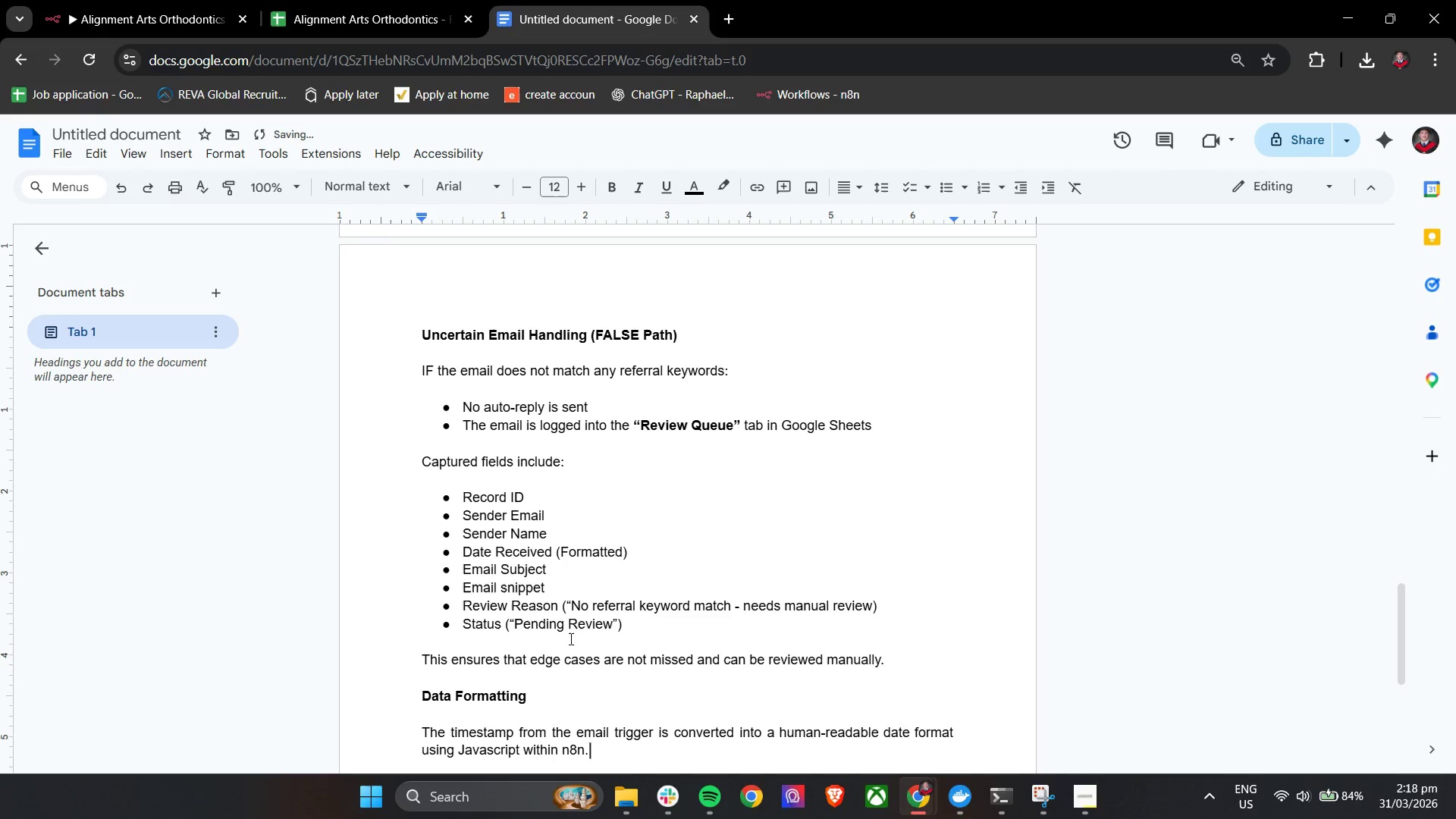 
key(Enter)
 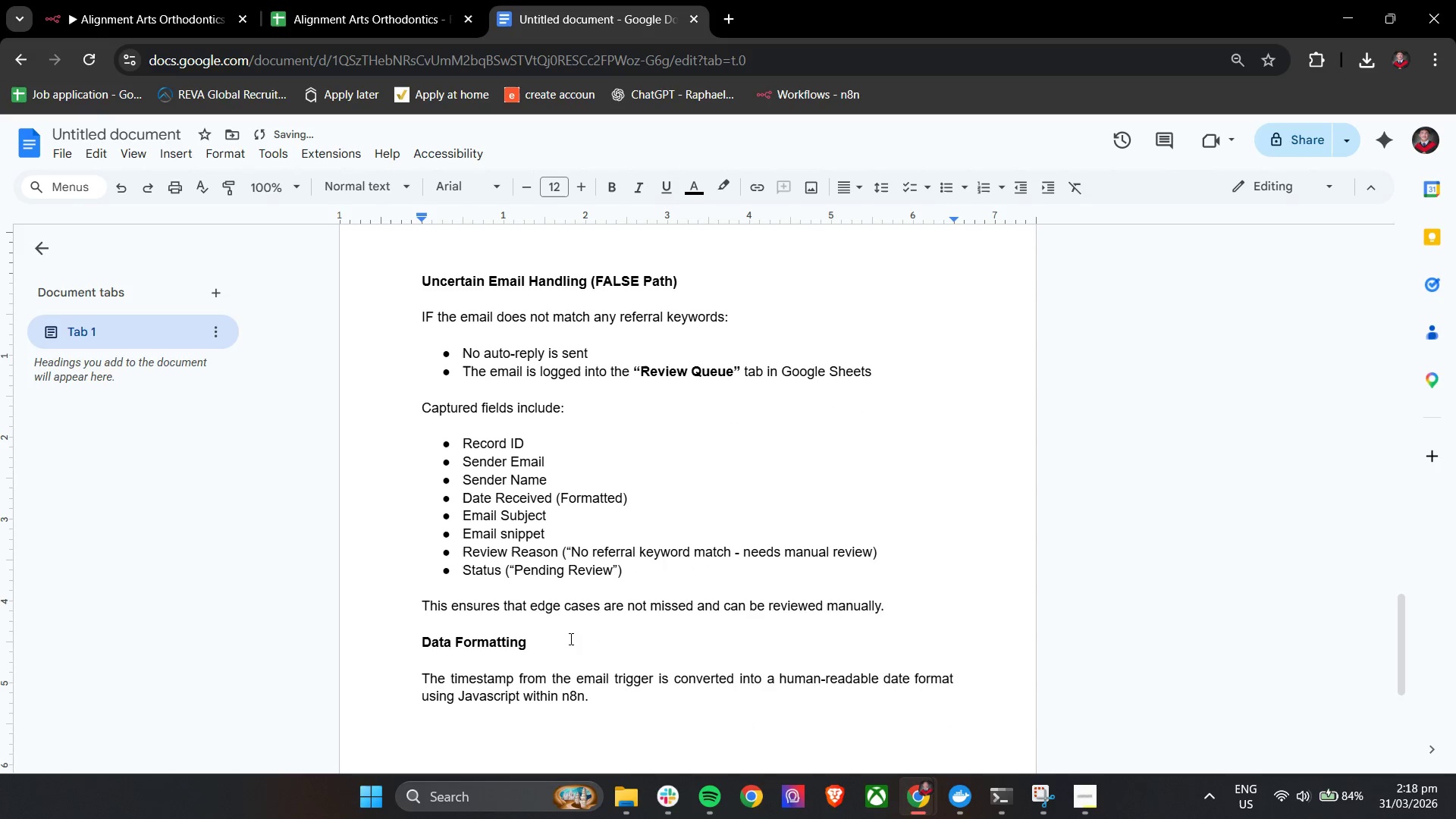 
key(Enter)
 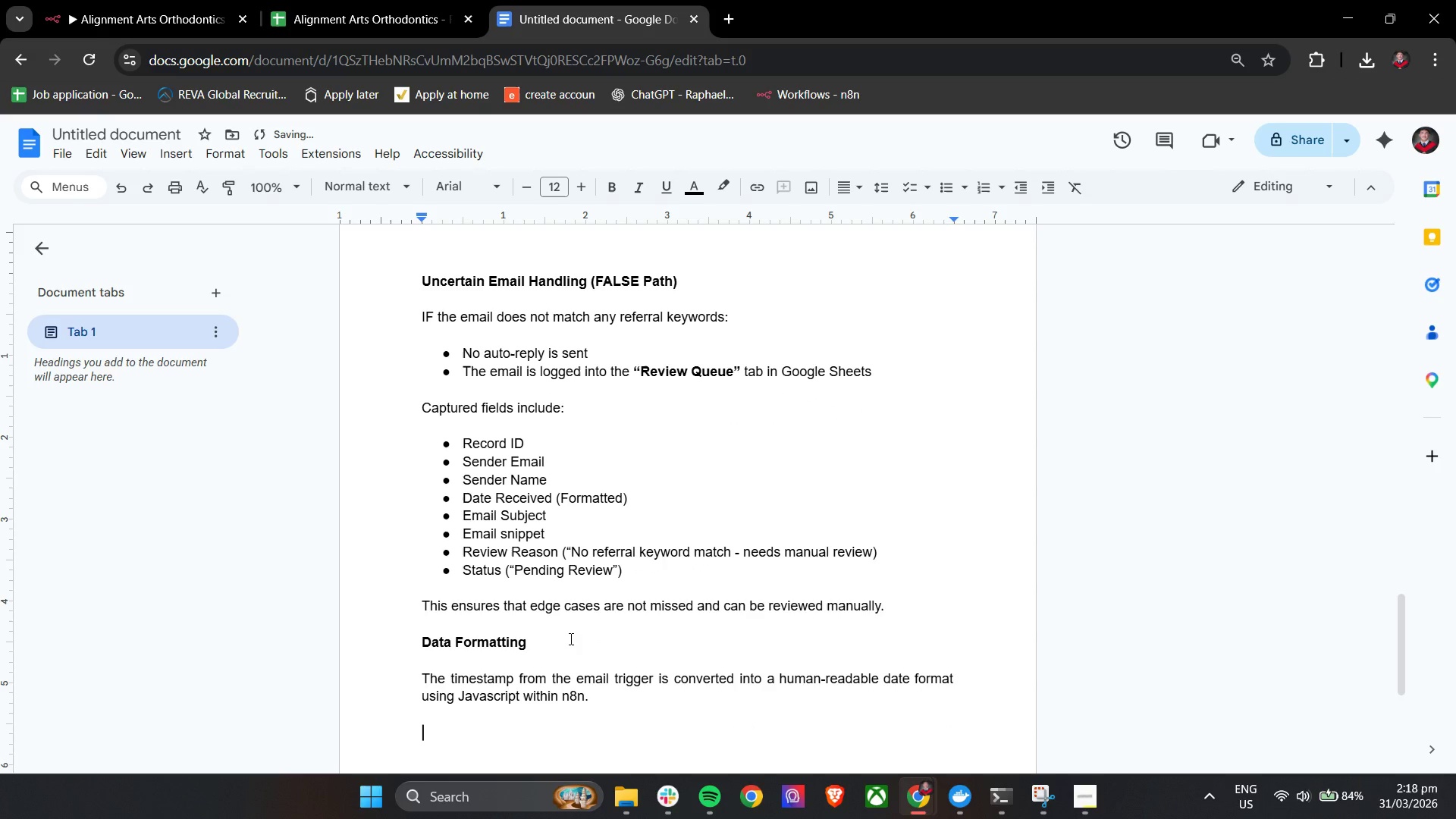 
type(Example for)
key(Backspace)
key(Backspace)
key(Backspace)
type(format:)
 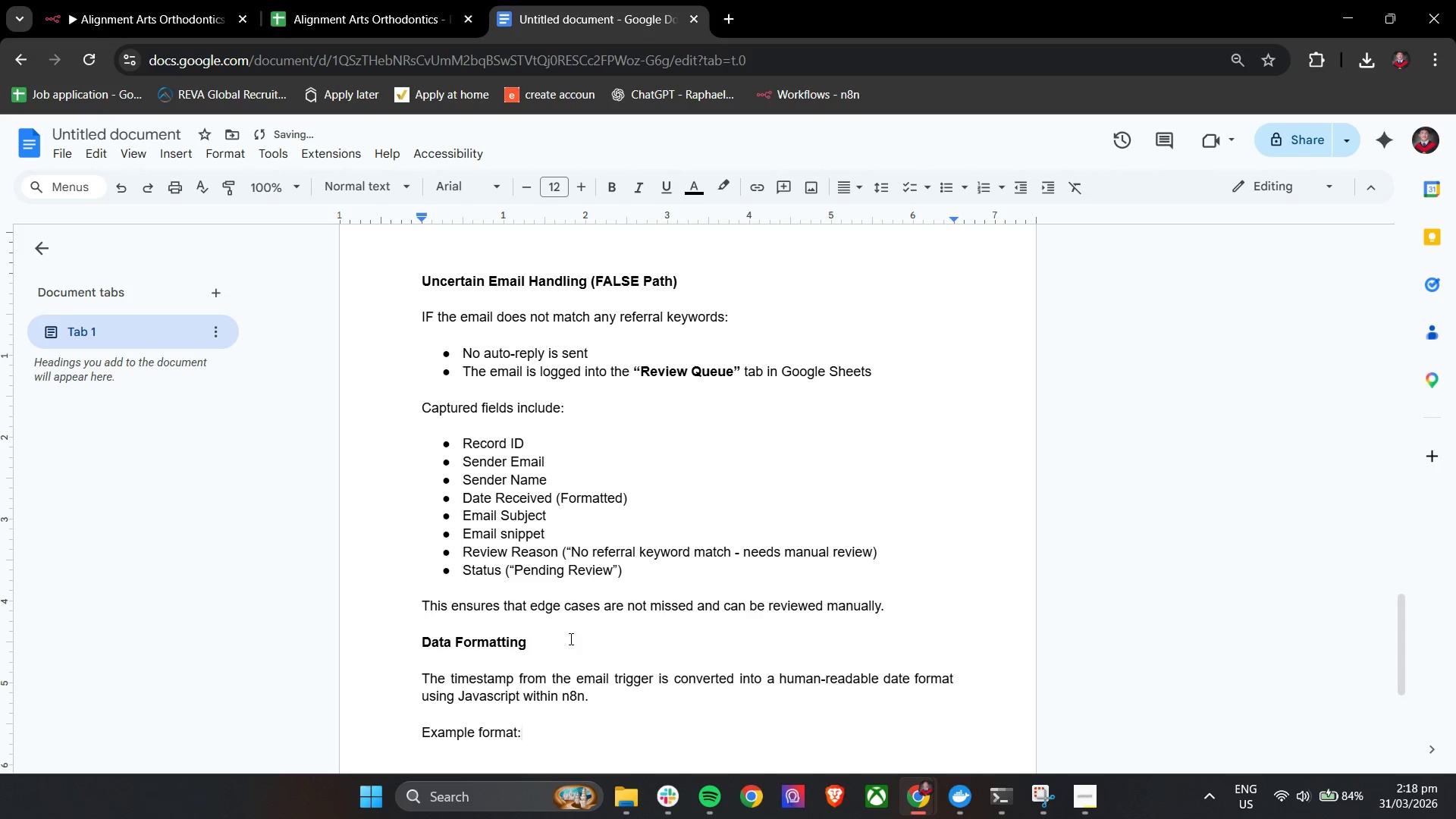 
key(Enter)
 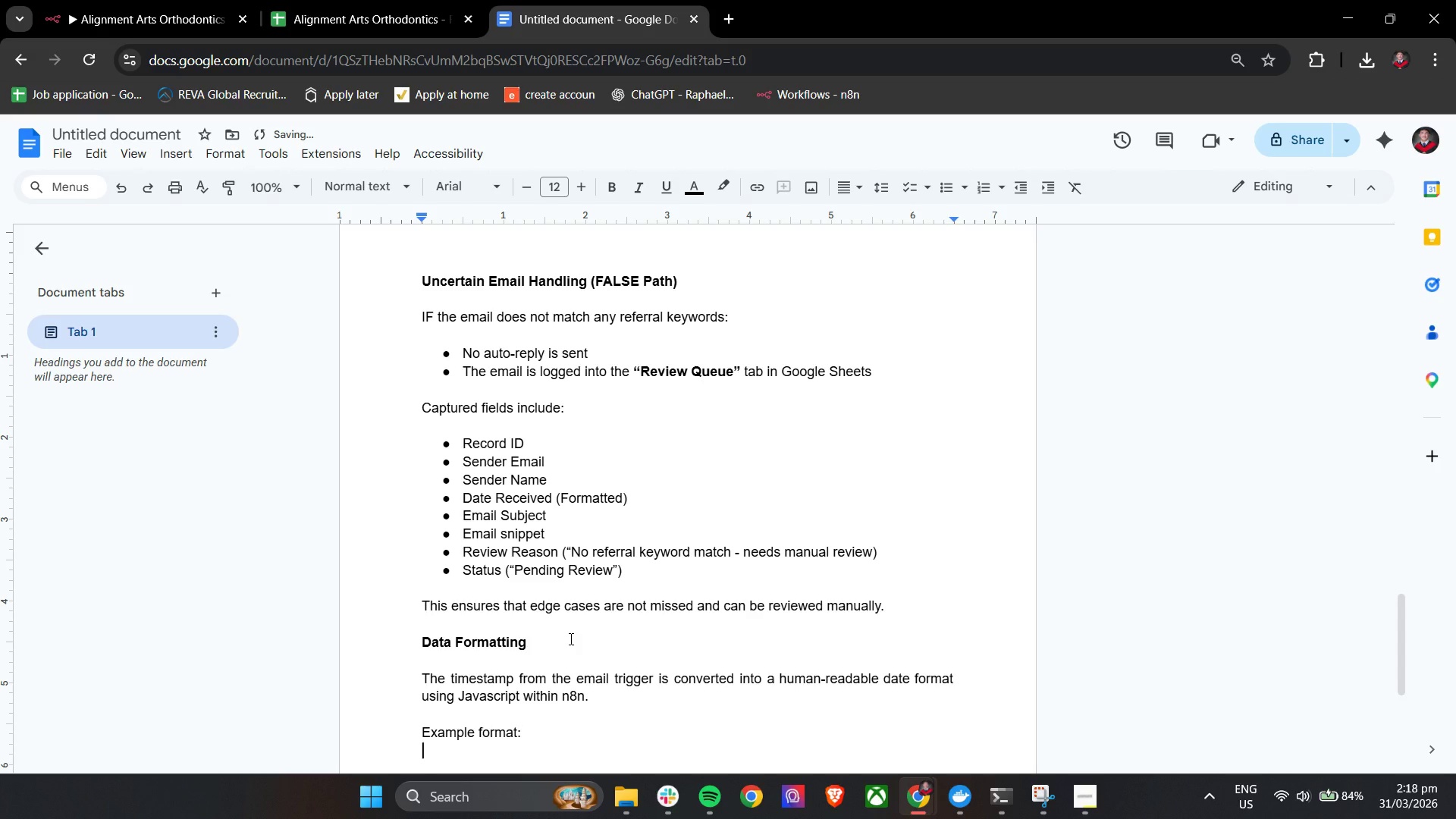 
key(Enter)
 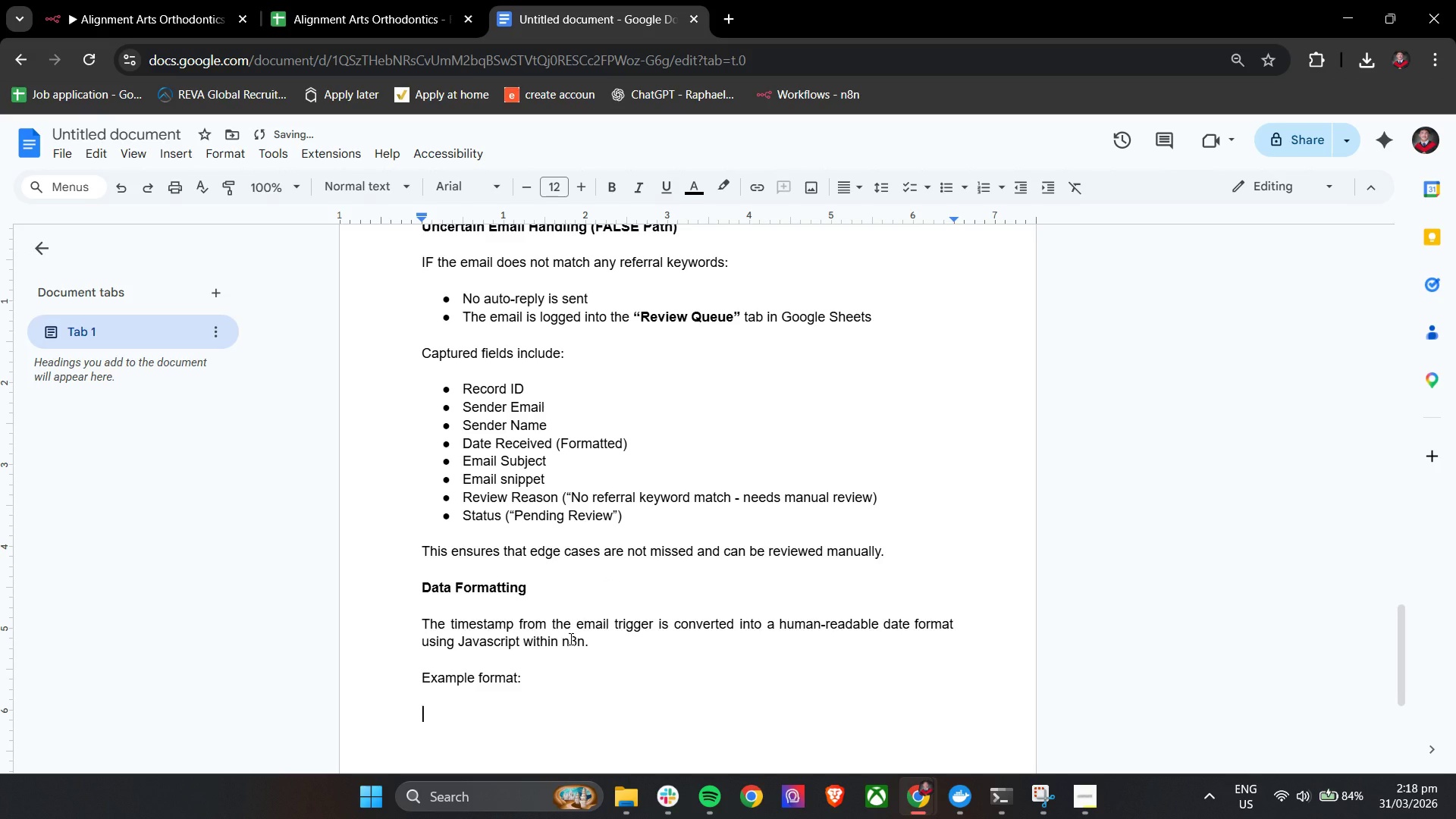 
type(Mar 31, 2025)
key(Backspace)
type(6, 11:33 AM)
 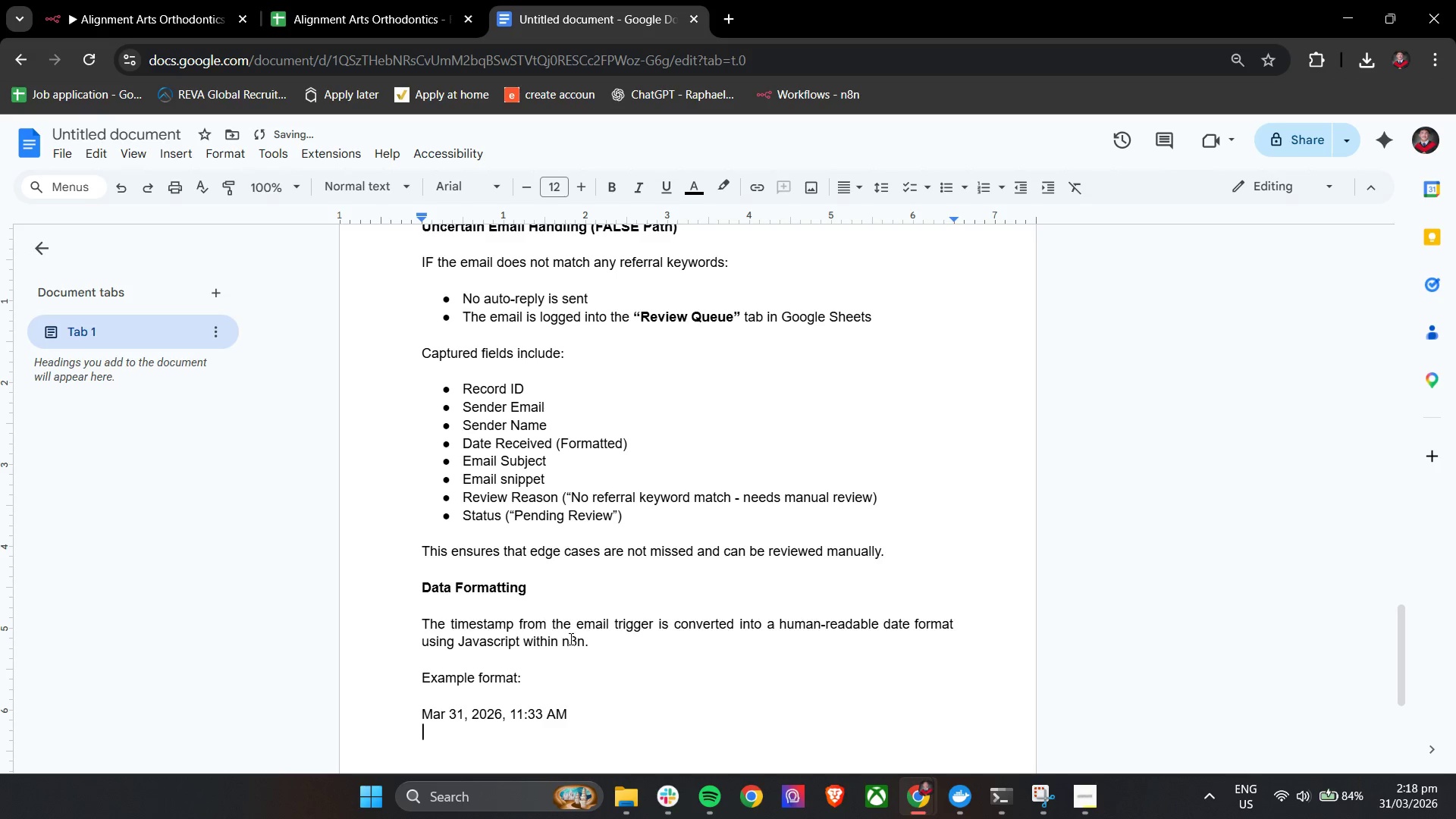 
 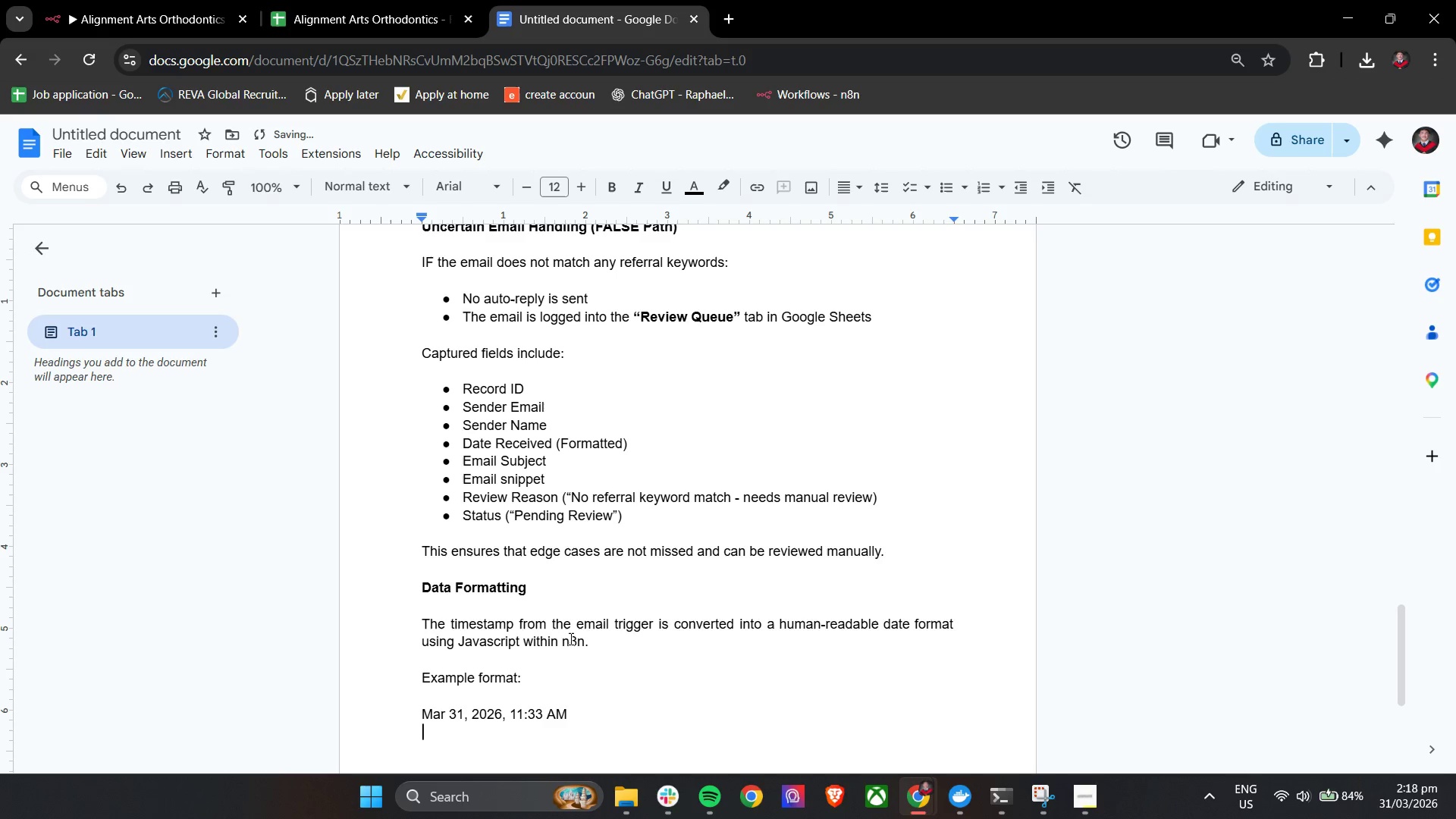 
key(Enter)
 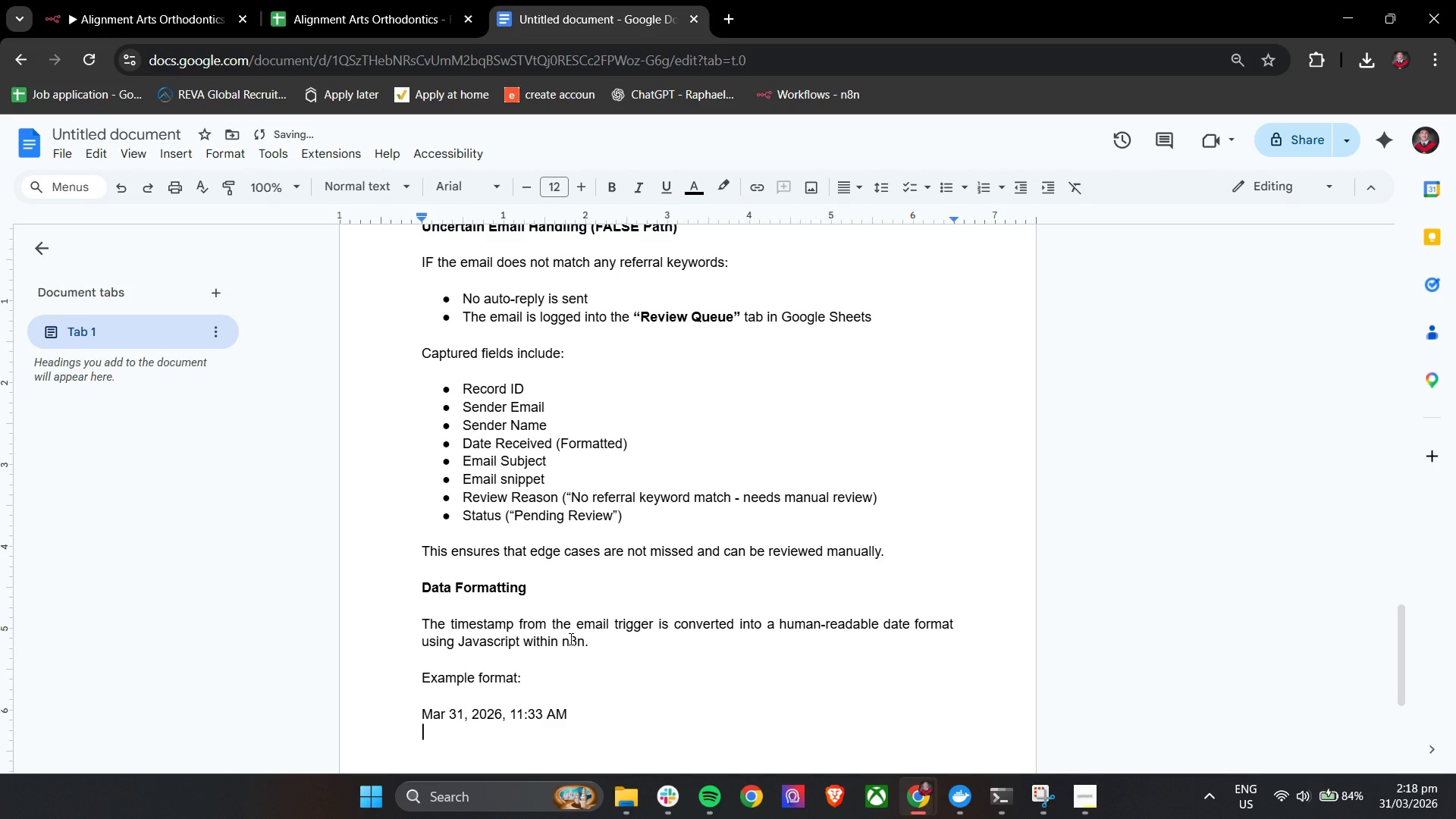 
key(Enter)
 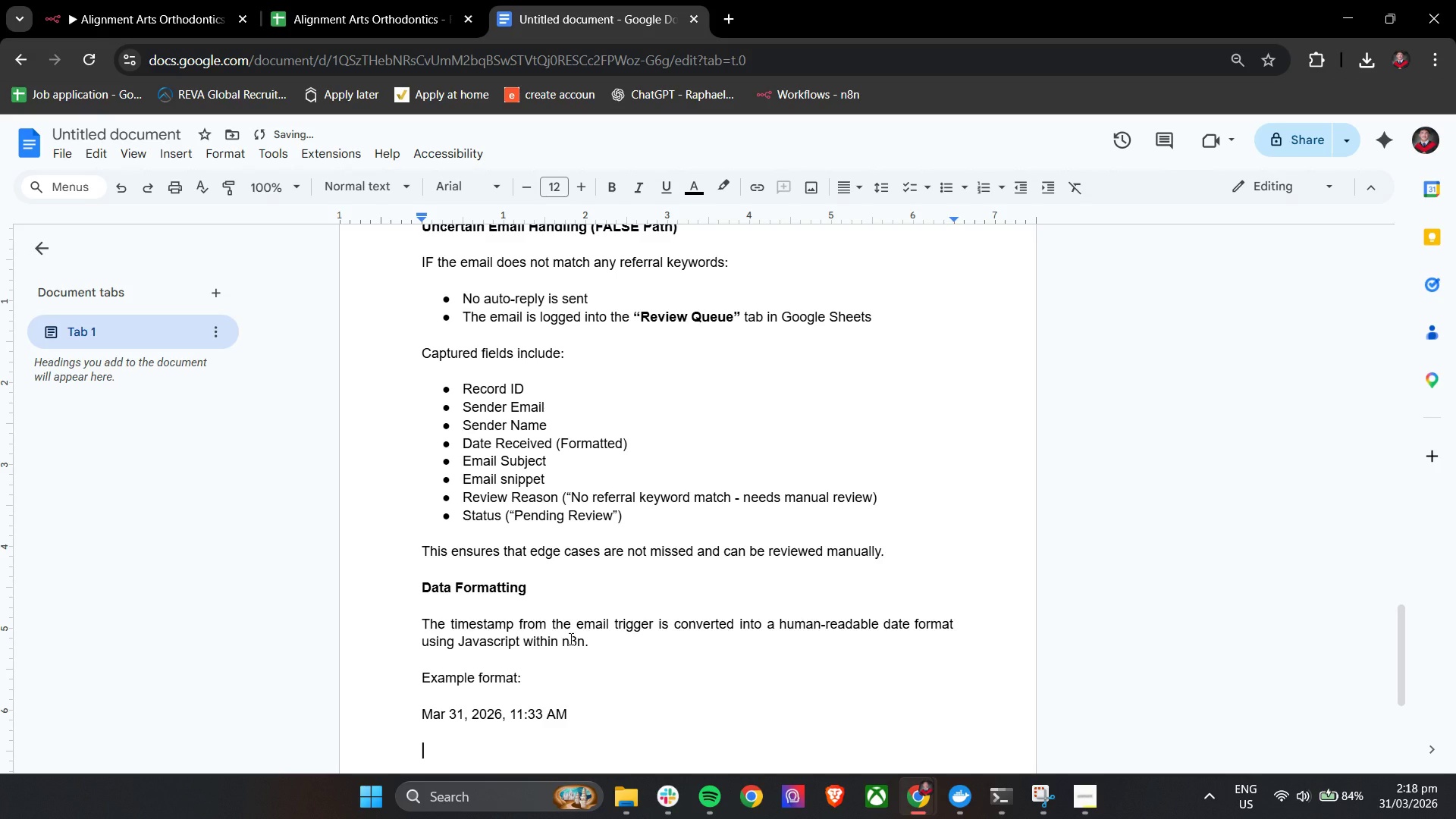 
type(This improves readability and usability in the tracking shs)
key(Backspace)
type(eet.)
 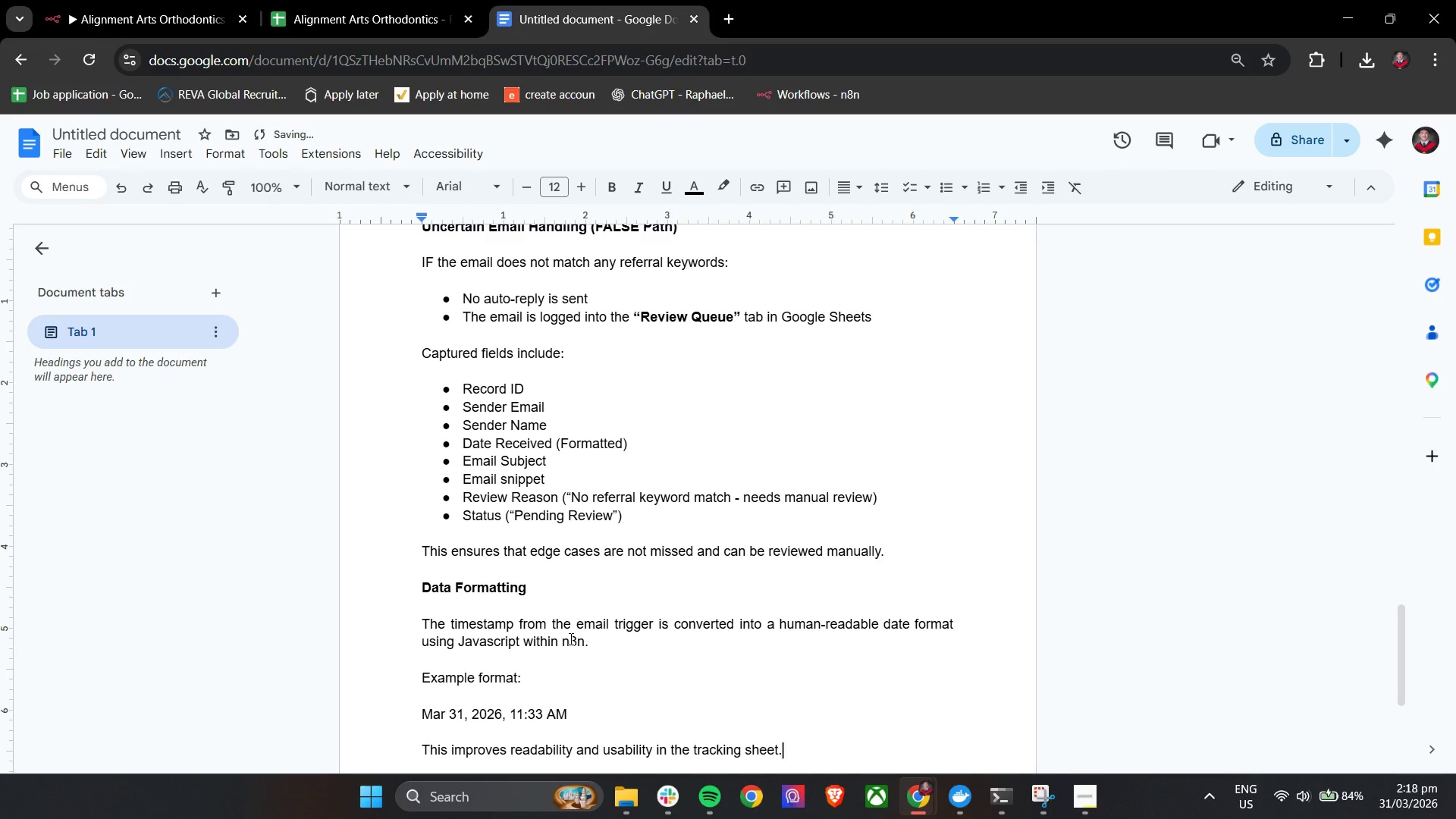 
scroll: coordinate [570, 639], scroll_direction: down, amount: 4.0
 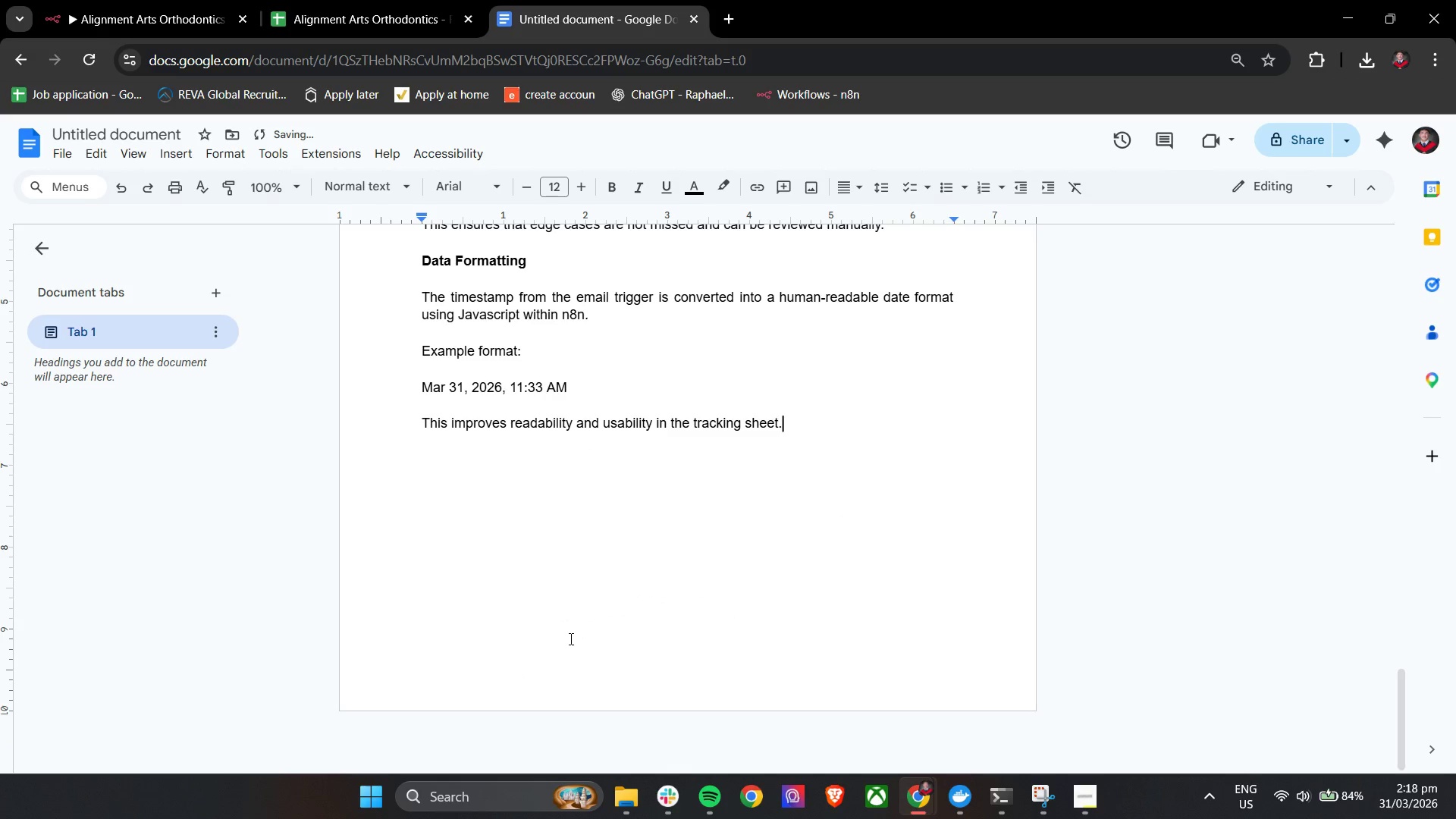 
key(Enter)
 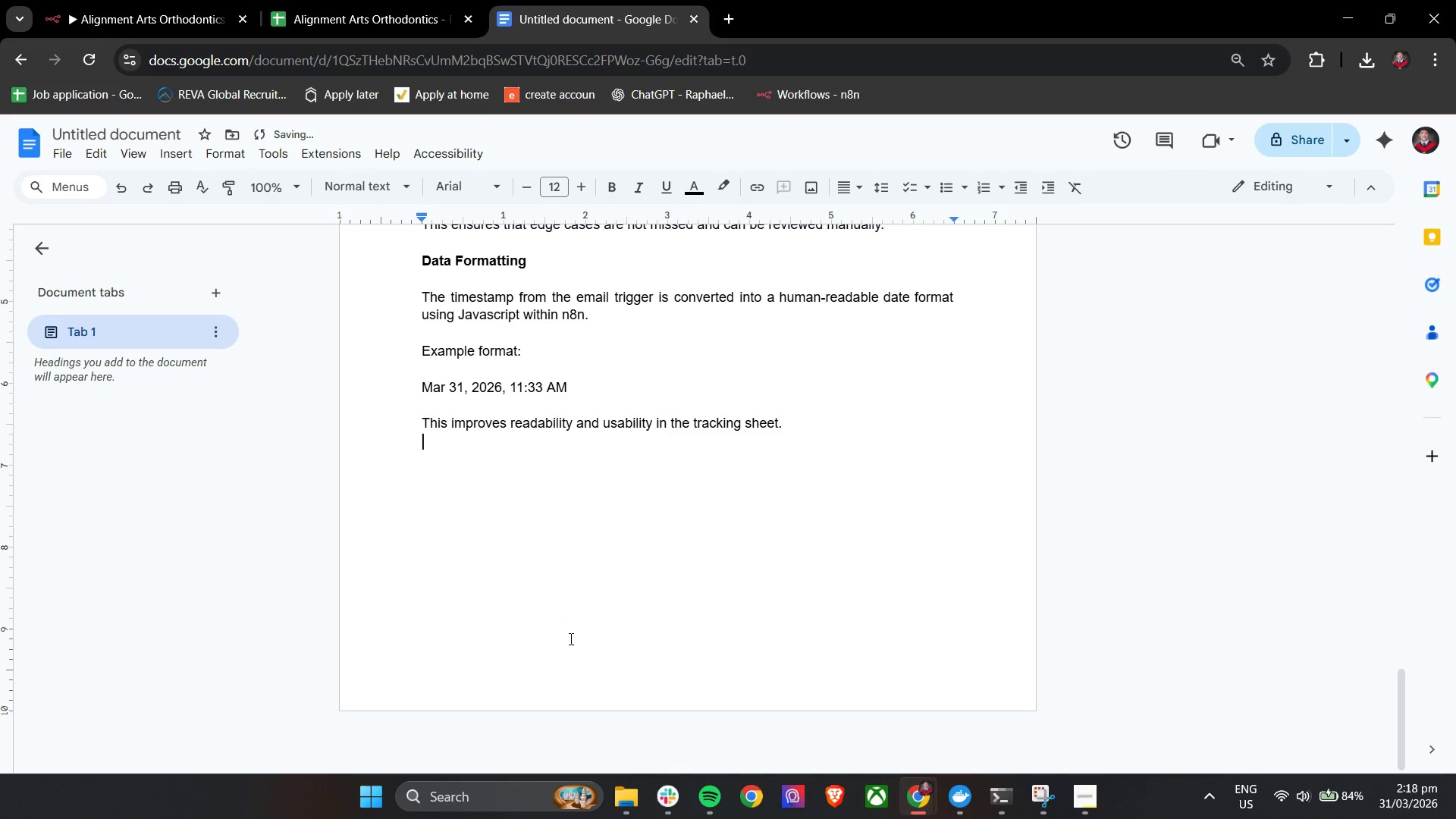 
key(Enter)
 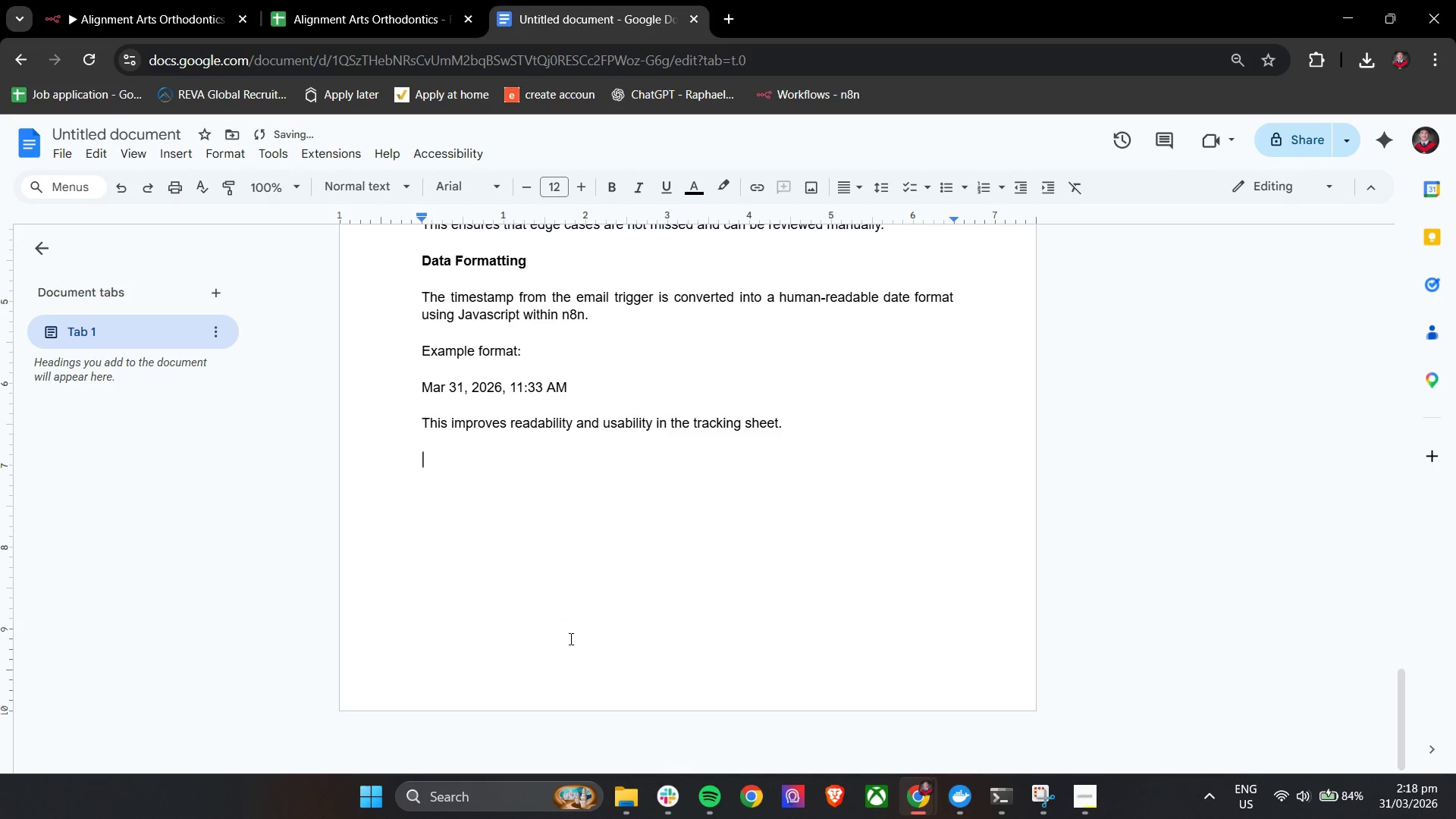 
type(Anti)
key(Backspace)
key(Backspace)
key(Backspace)
key(Backspace)
 